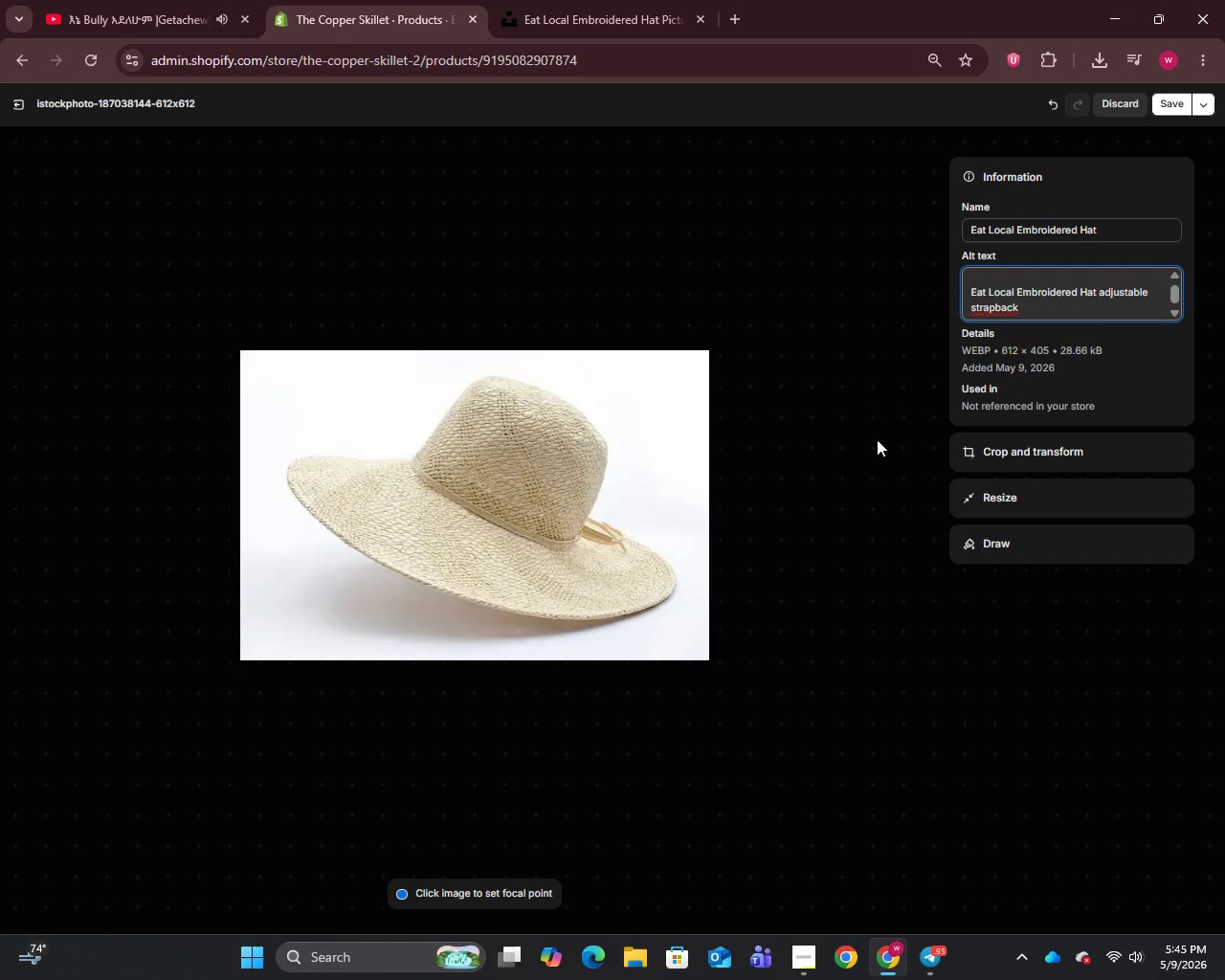 
key(Space)
 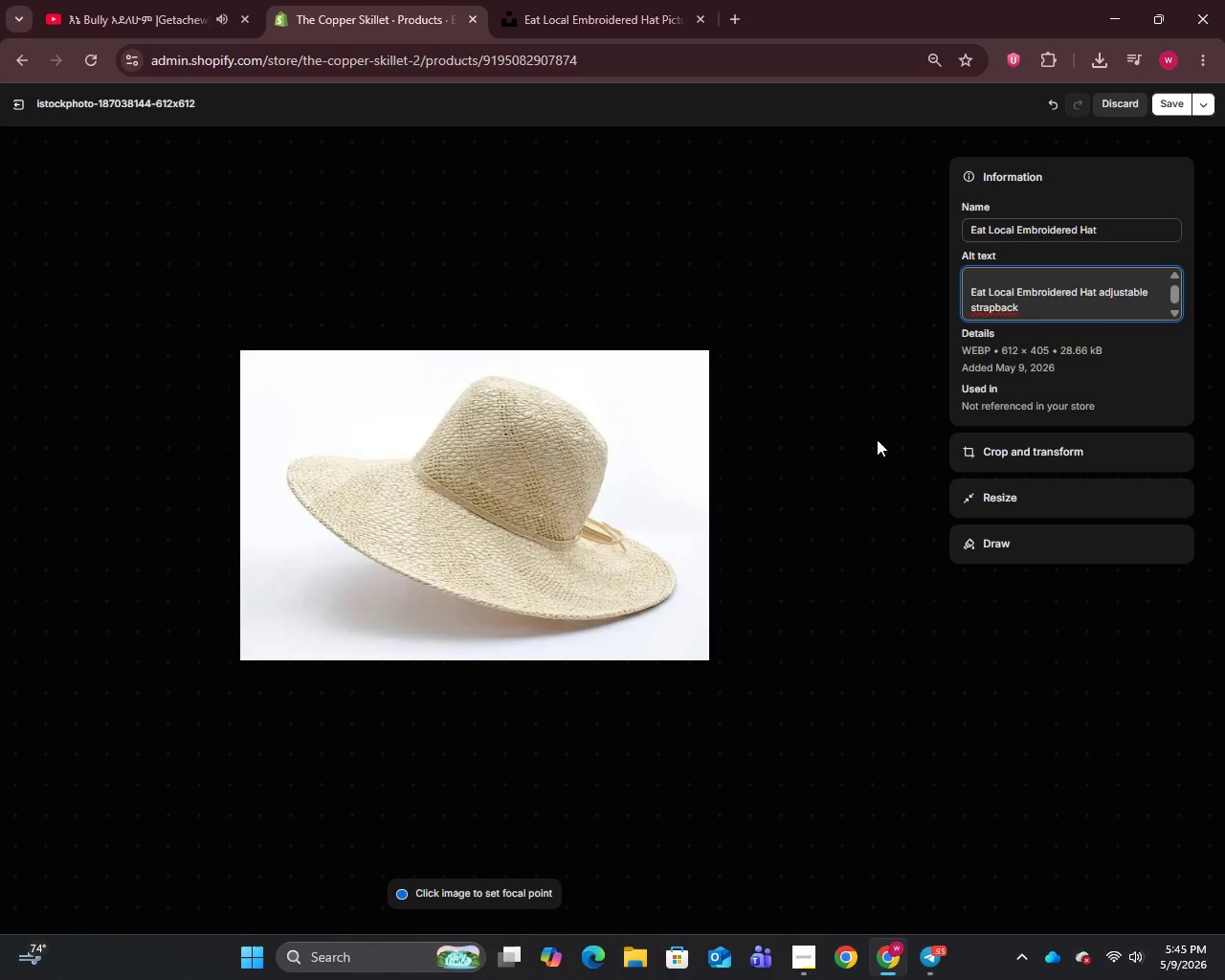 
type(cap with high-quality front embroidery by The Copper Skillet Diner)
 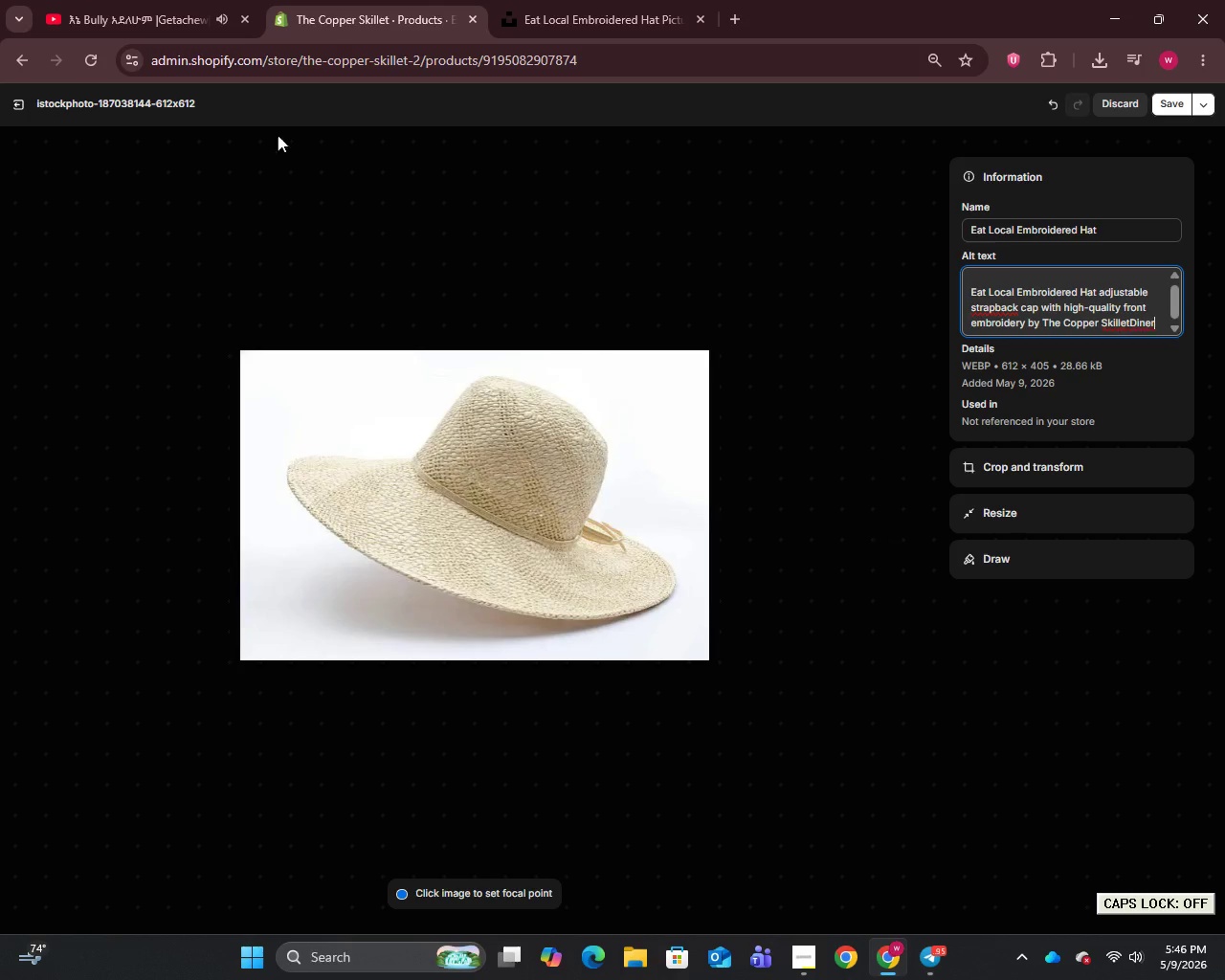 
left_click([154, 0])
 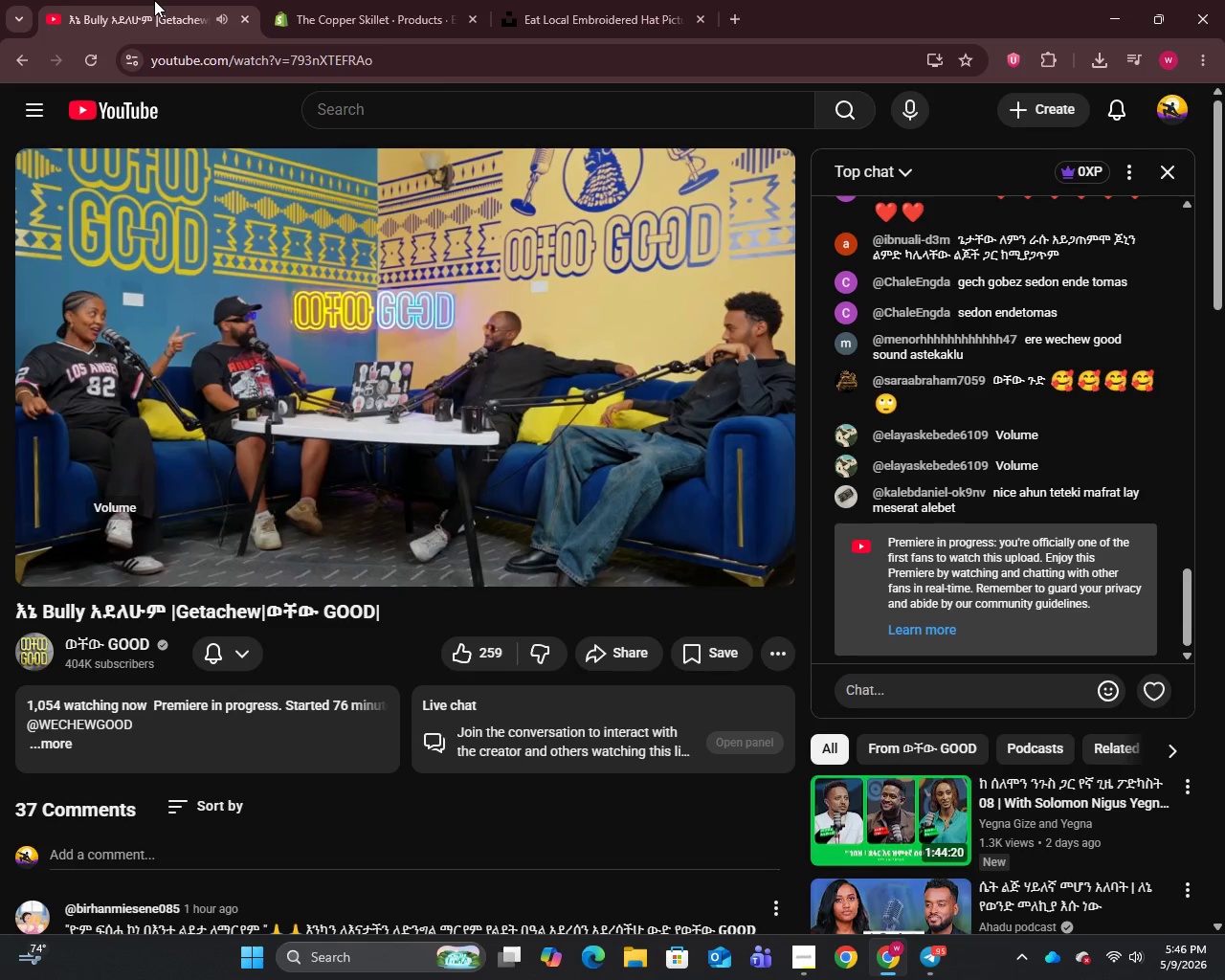 
wait(17.78)
 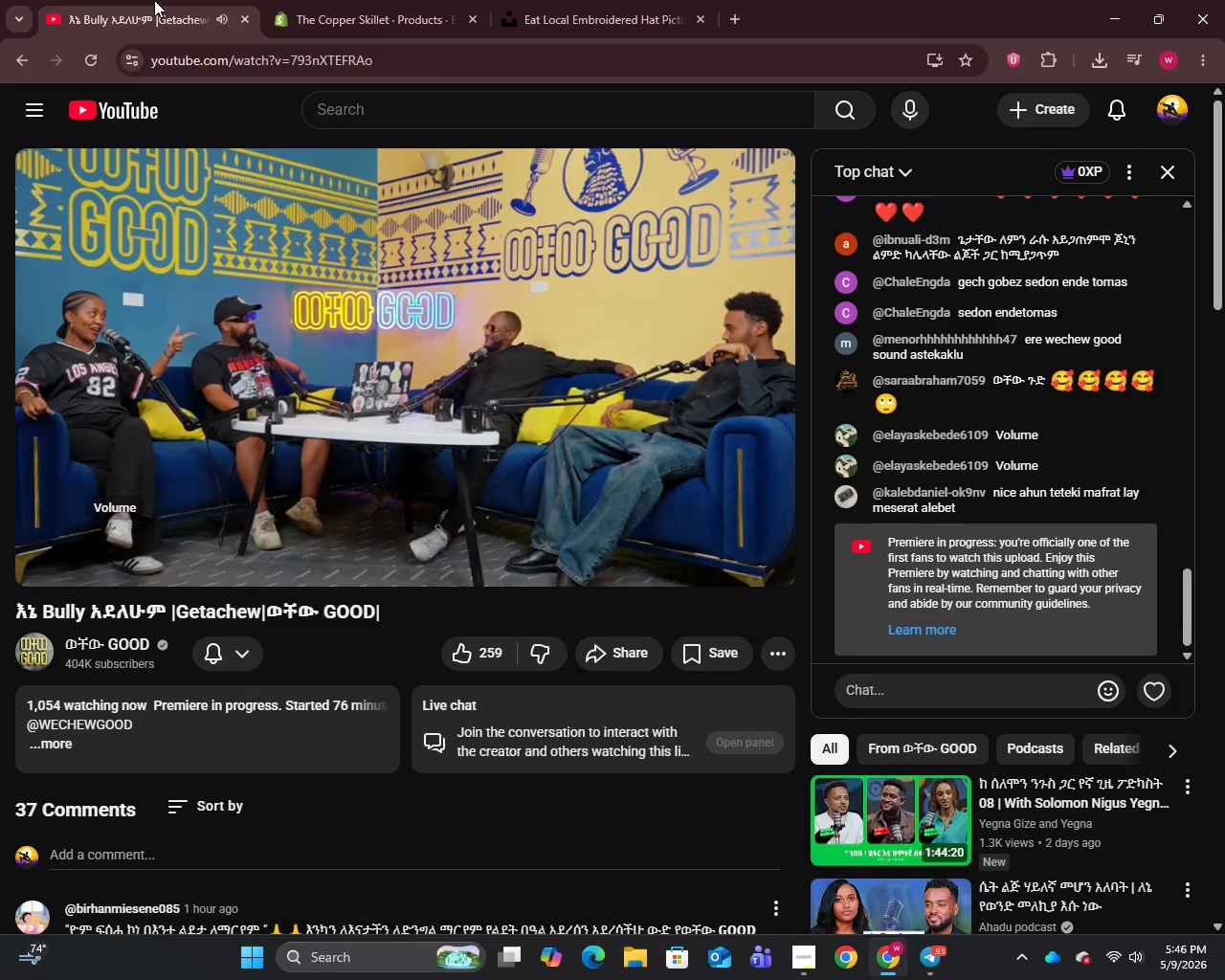 
left_click([332, 5])
 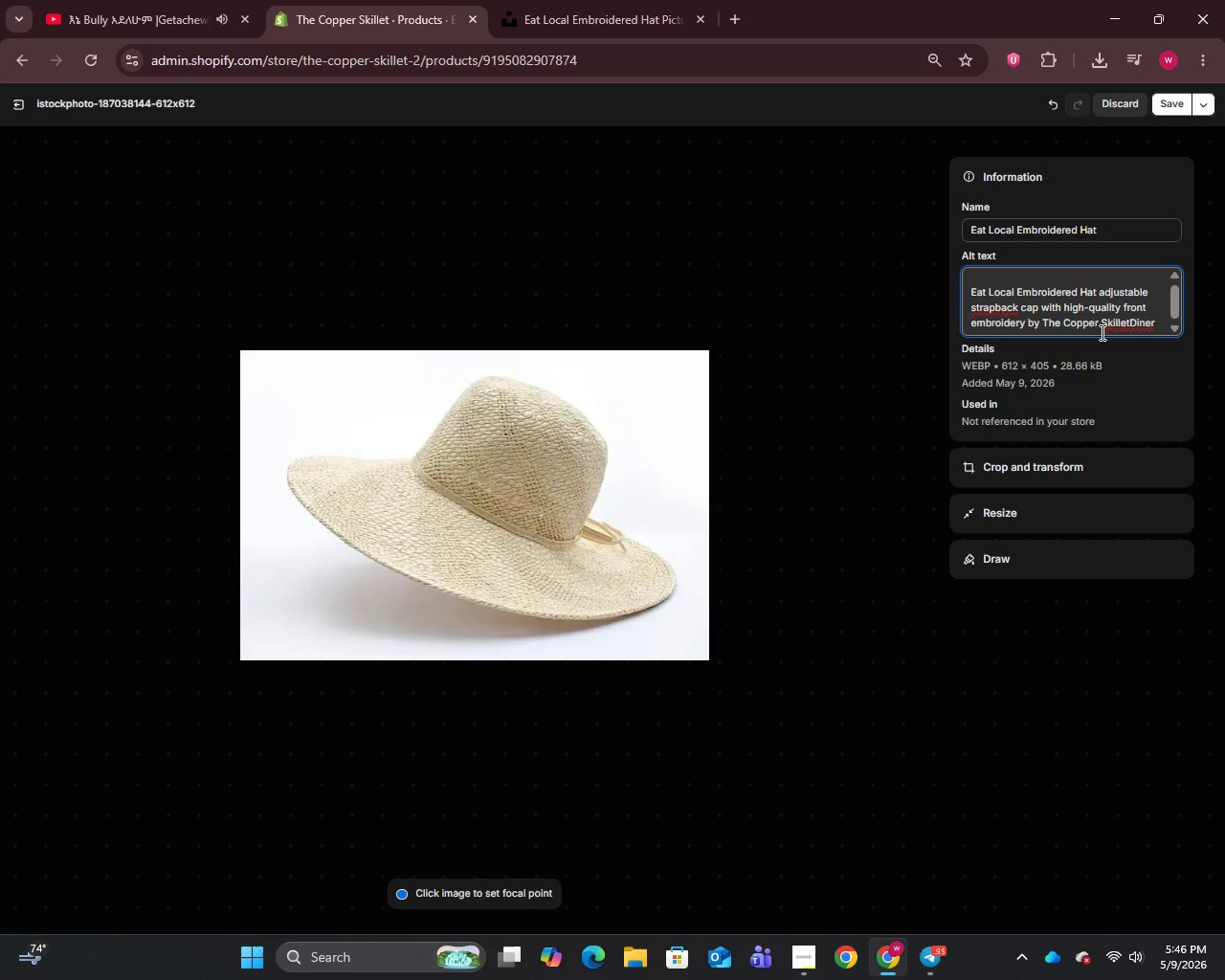 
left_click([1131, 326])
 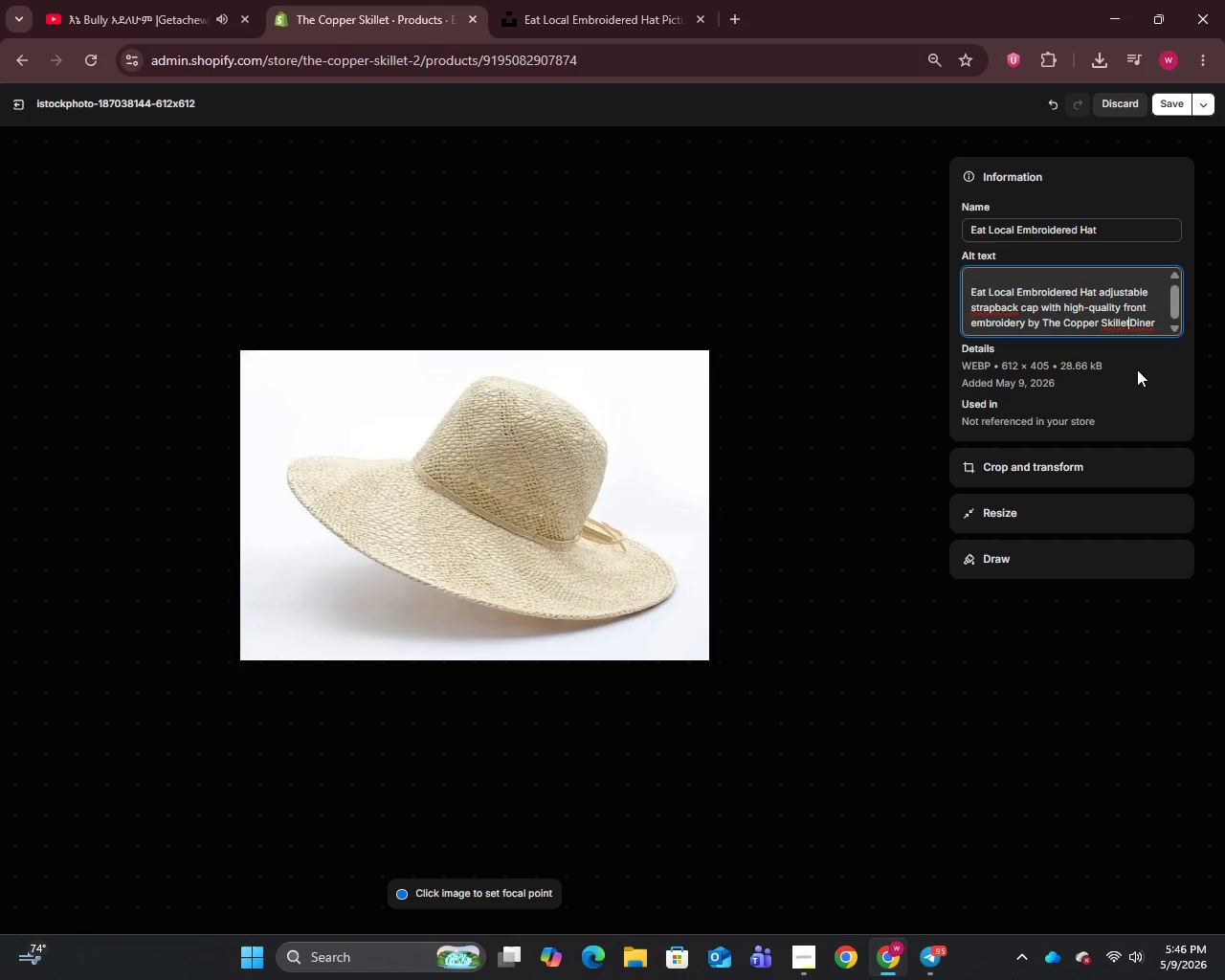 
key(Space)
 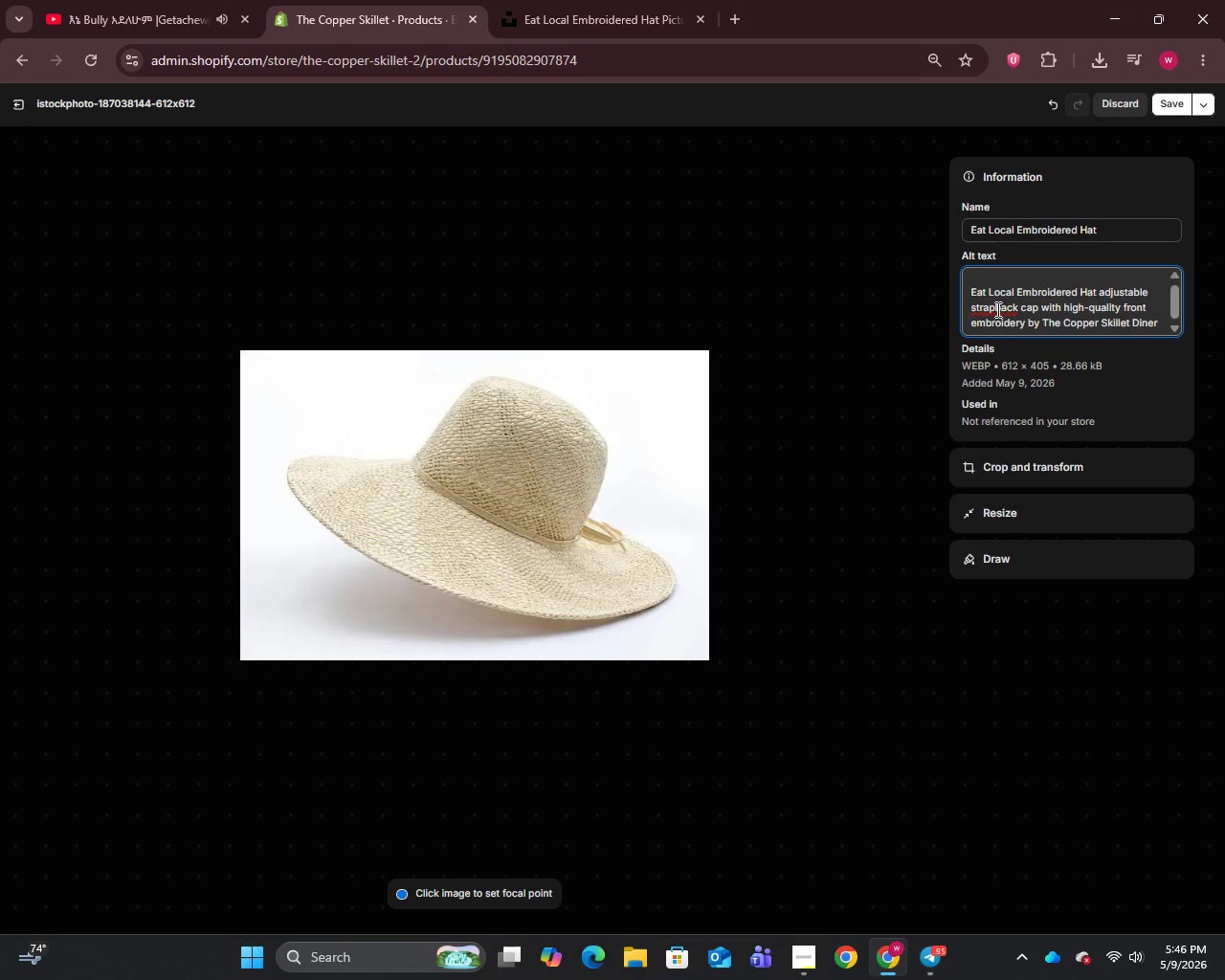 
left_click([1176, 109])
 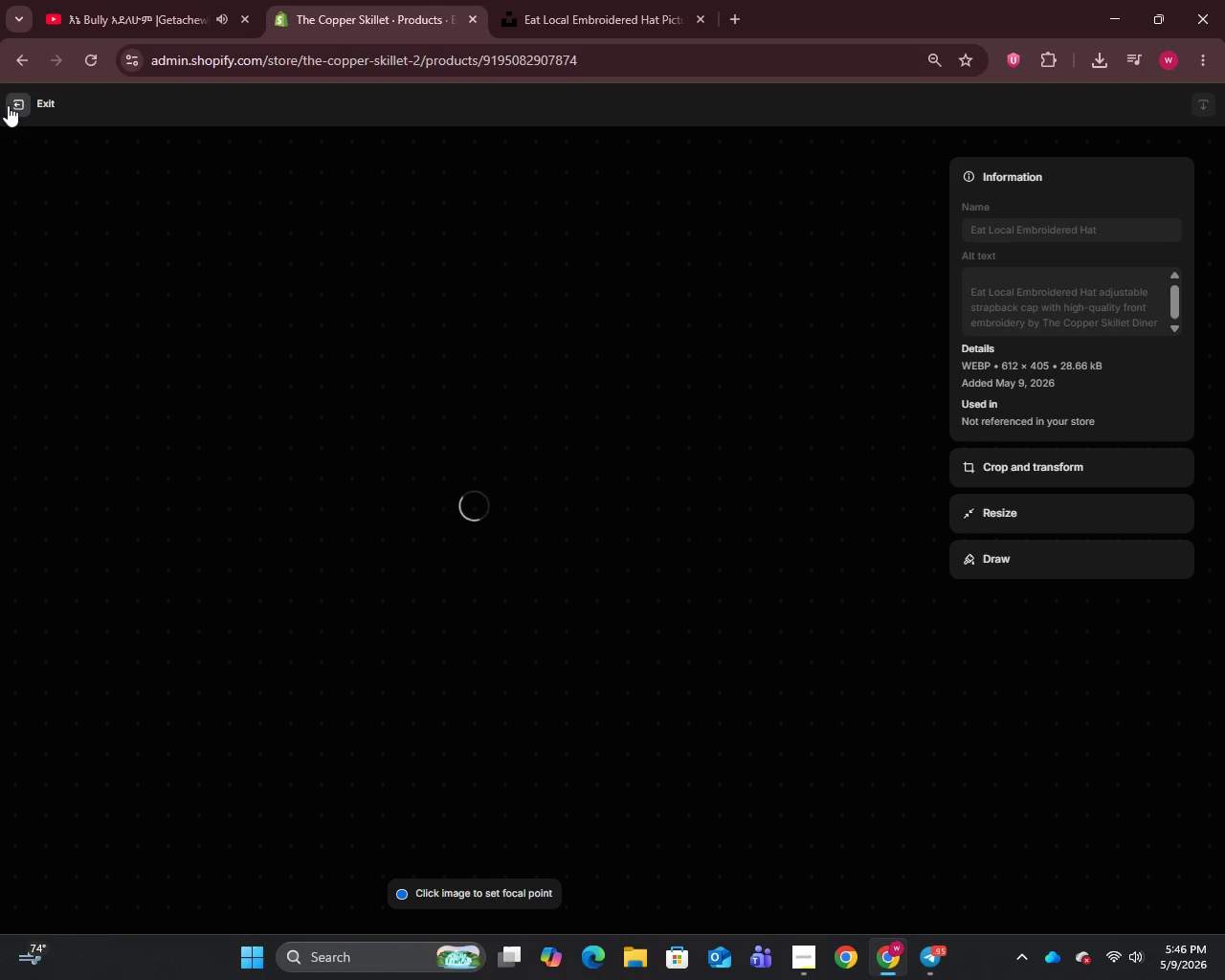 
left_click([8, 105])
 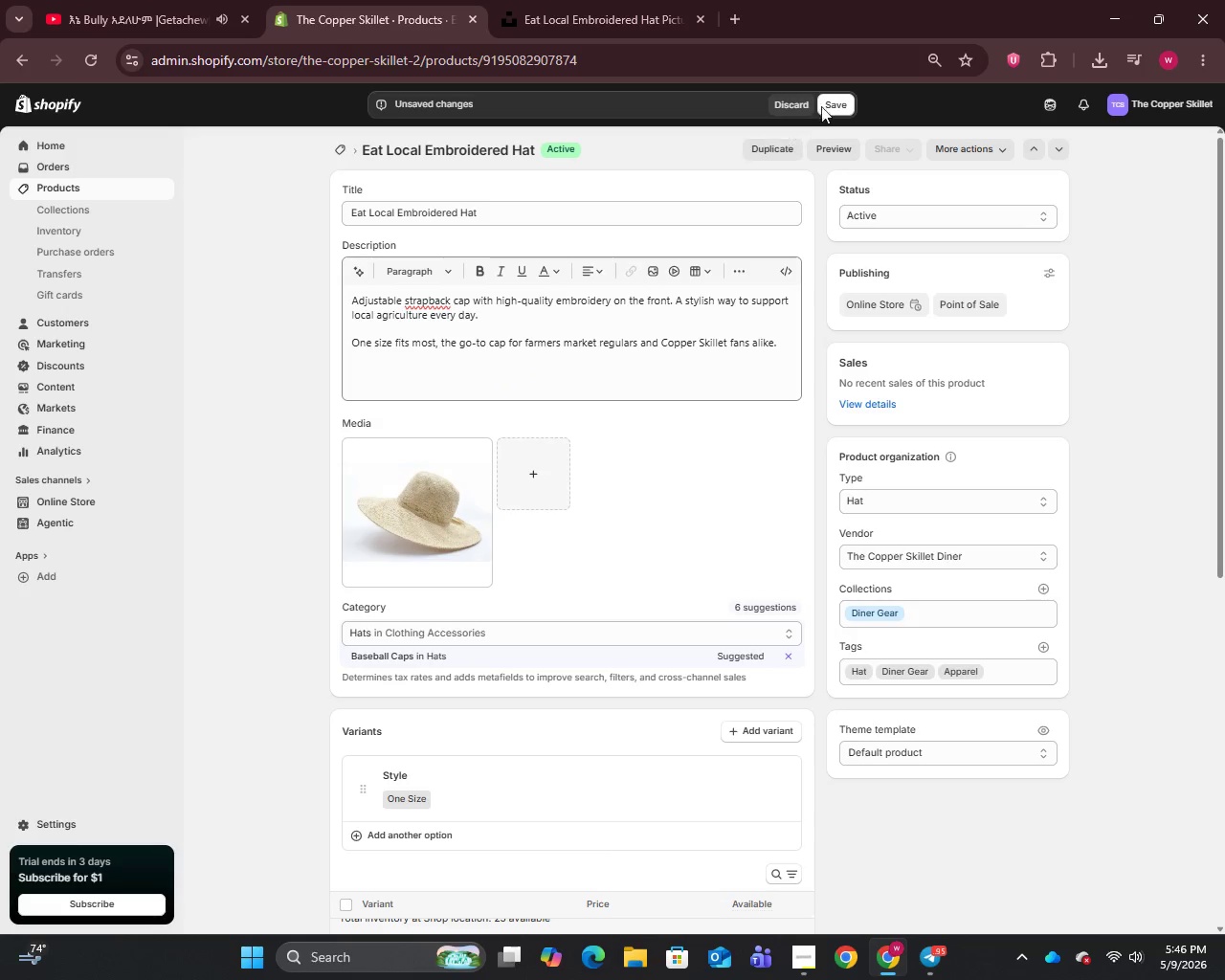 
left_click([837, 105])
 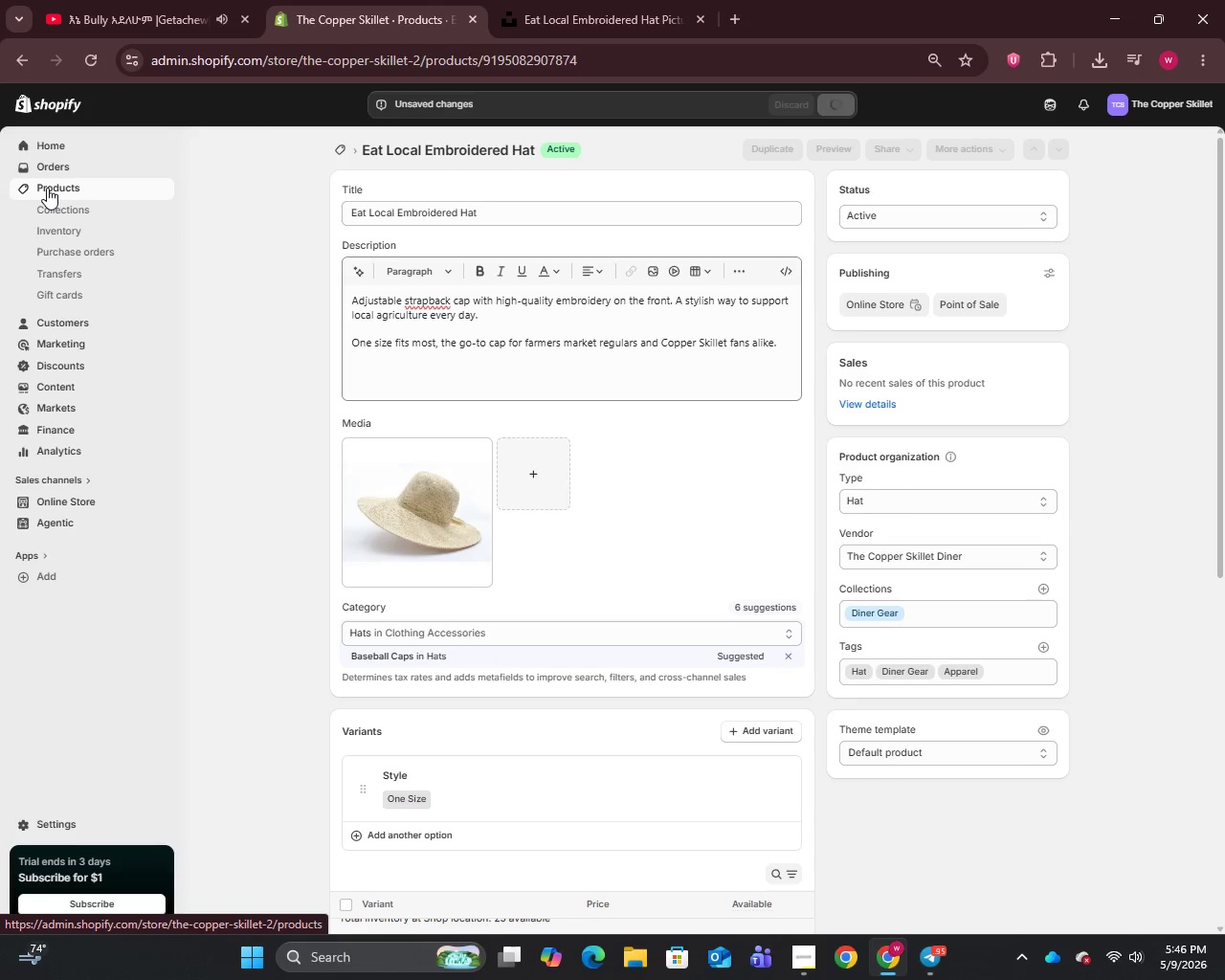 
left_click([47, 188])
 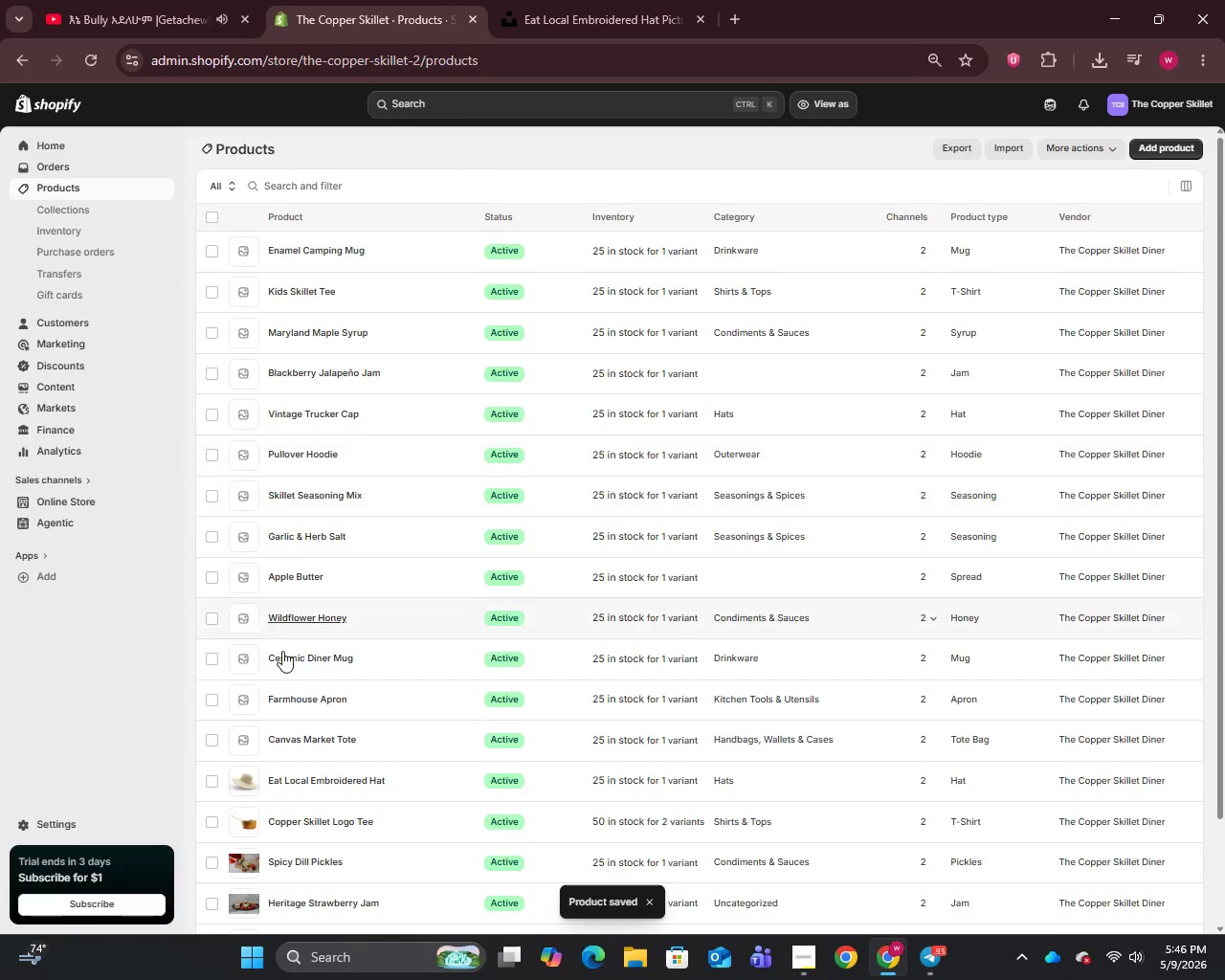 
left_click([286, 743])
 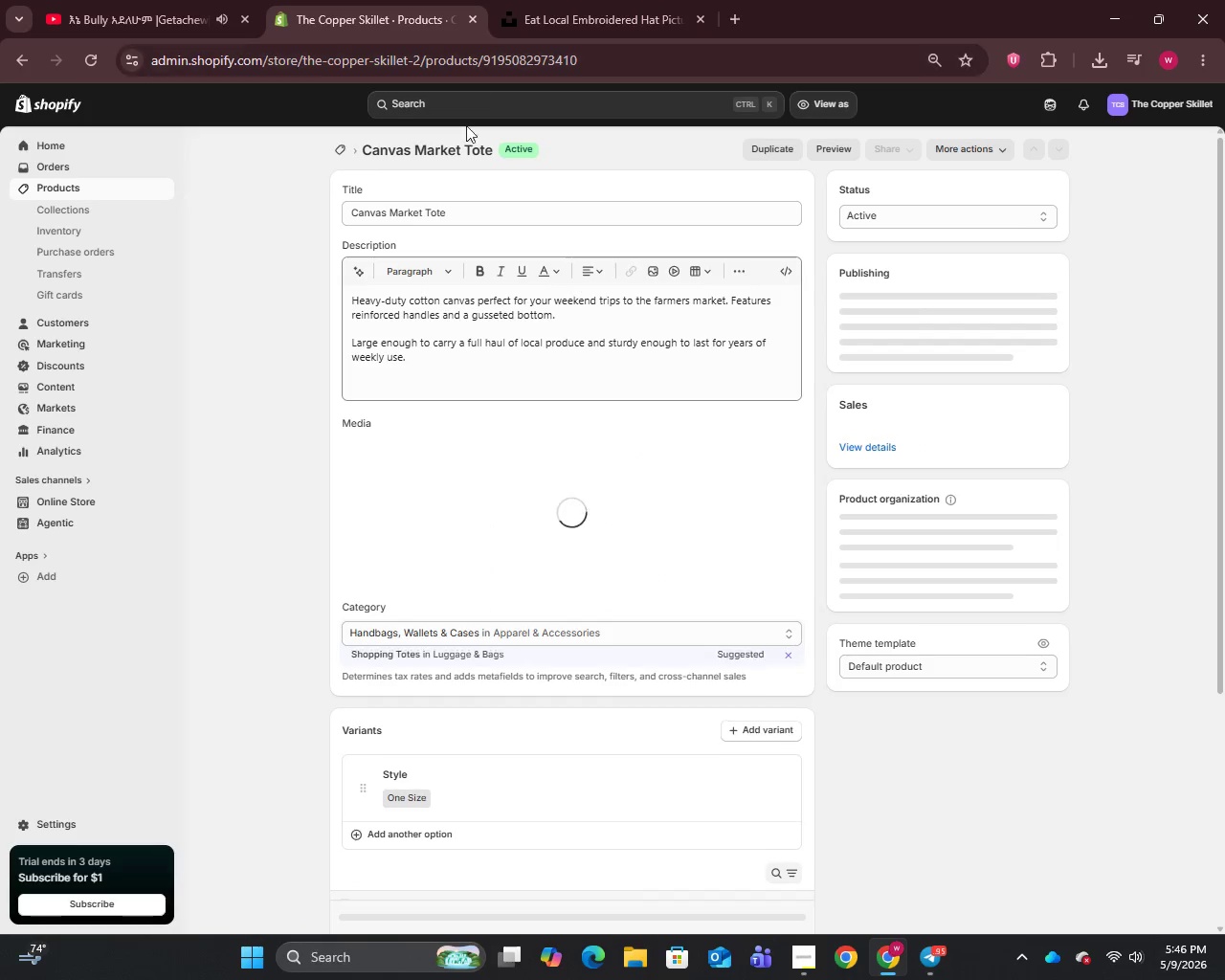 
left_click([458, 208])
 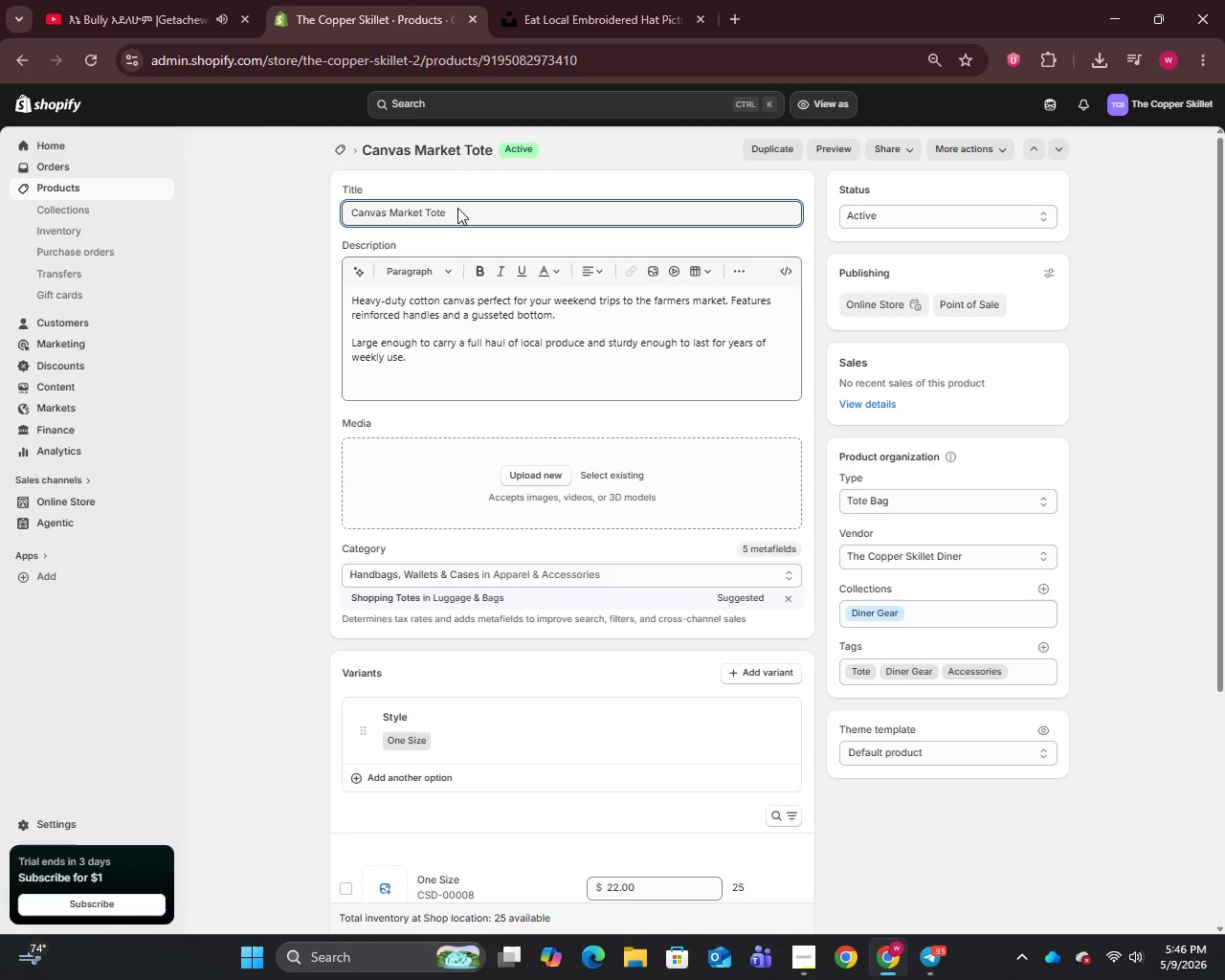 
key(Control+A)
 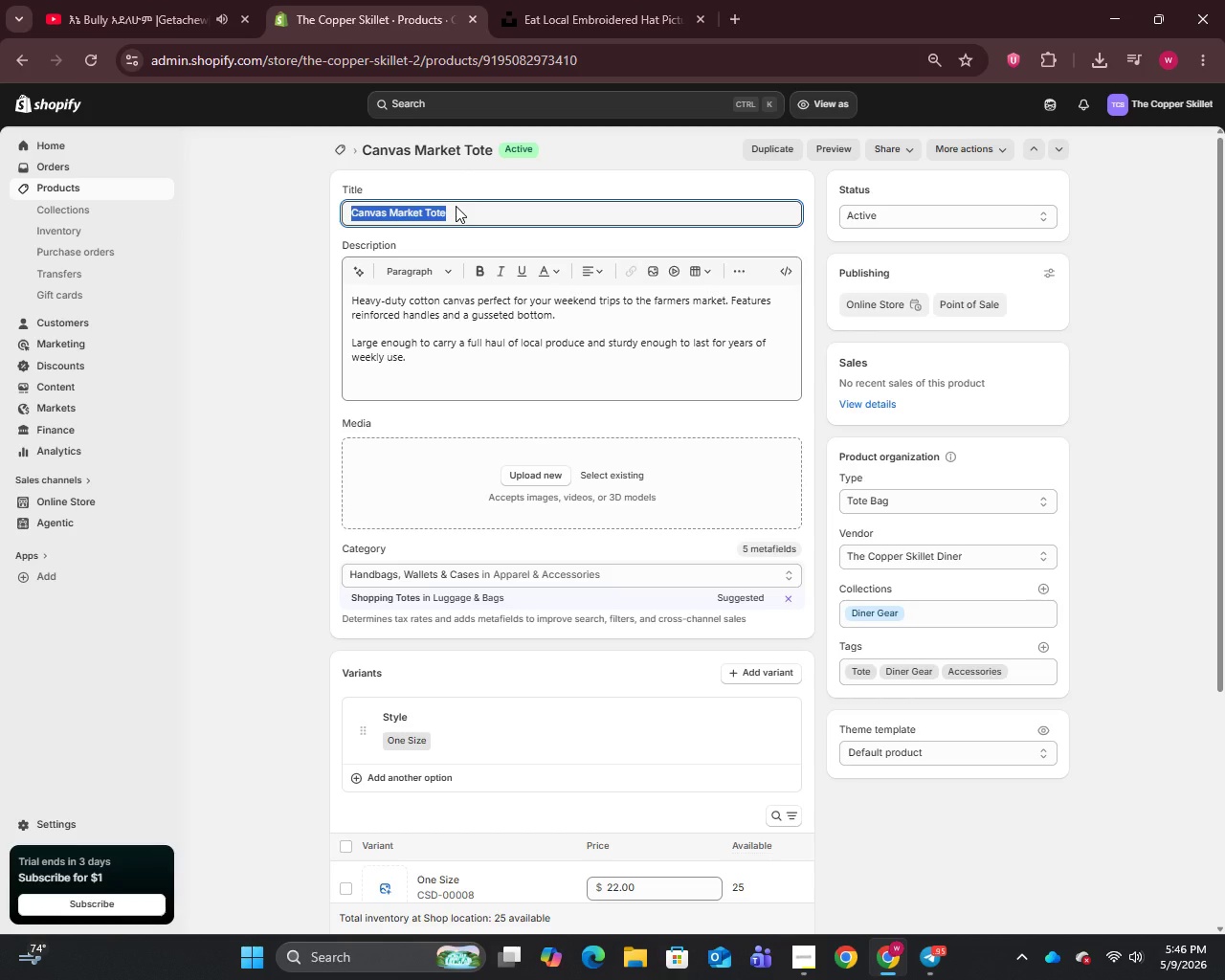 
key(Control+C)
 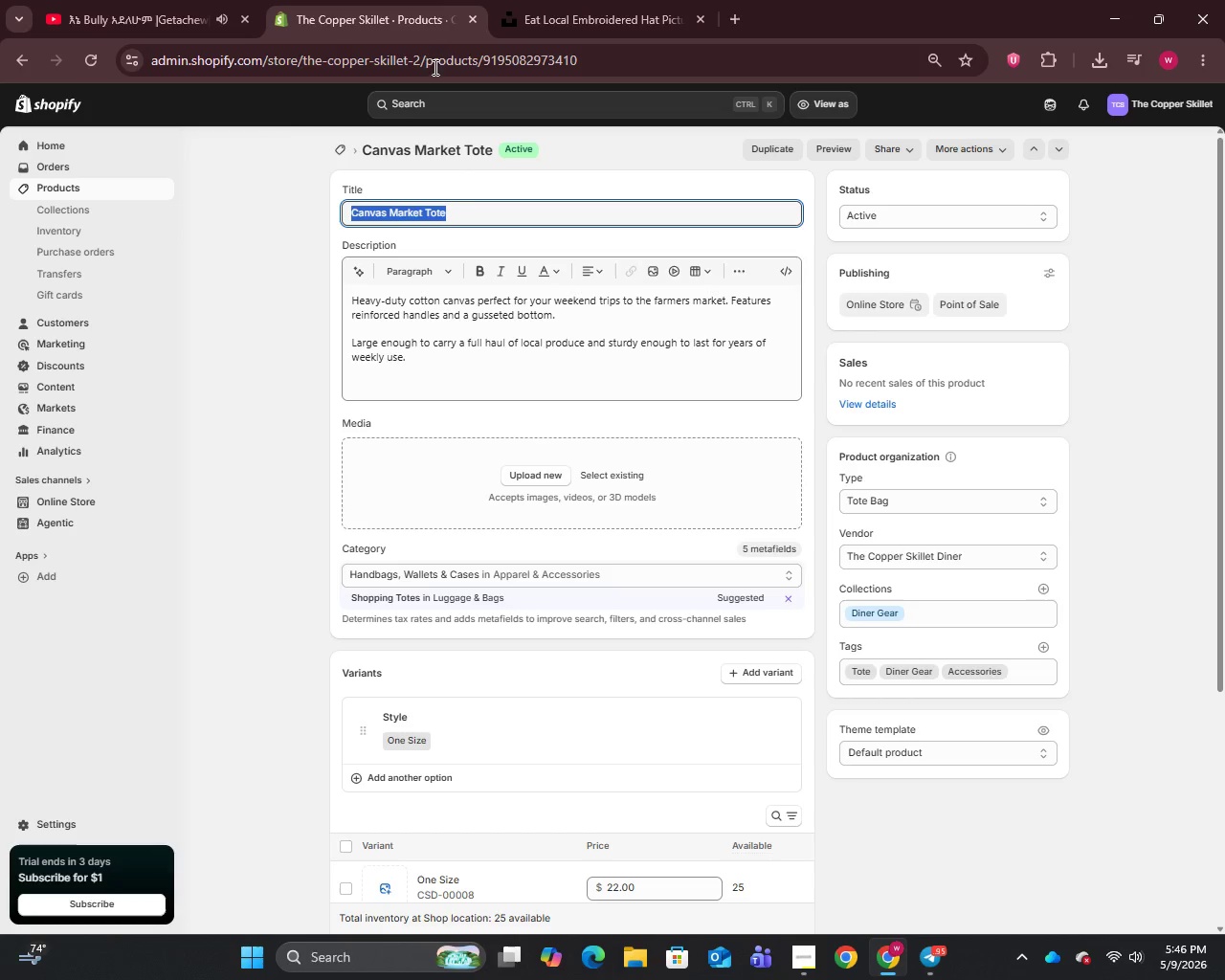 
left_click([509, 0])
 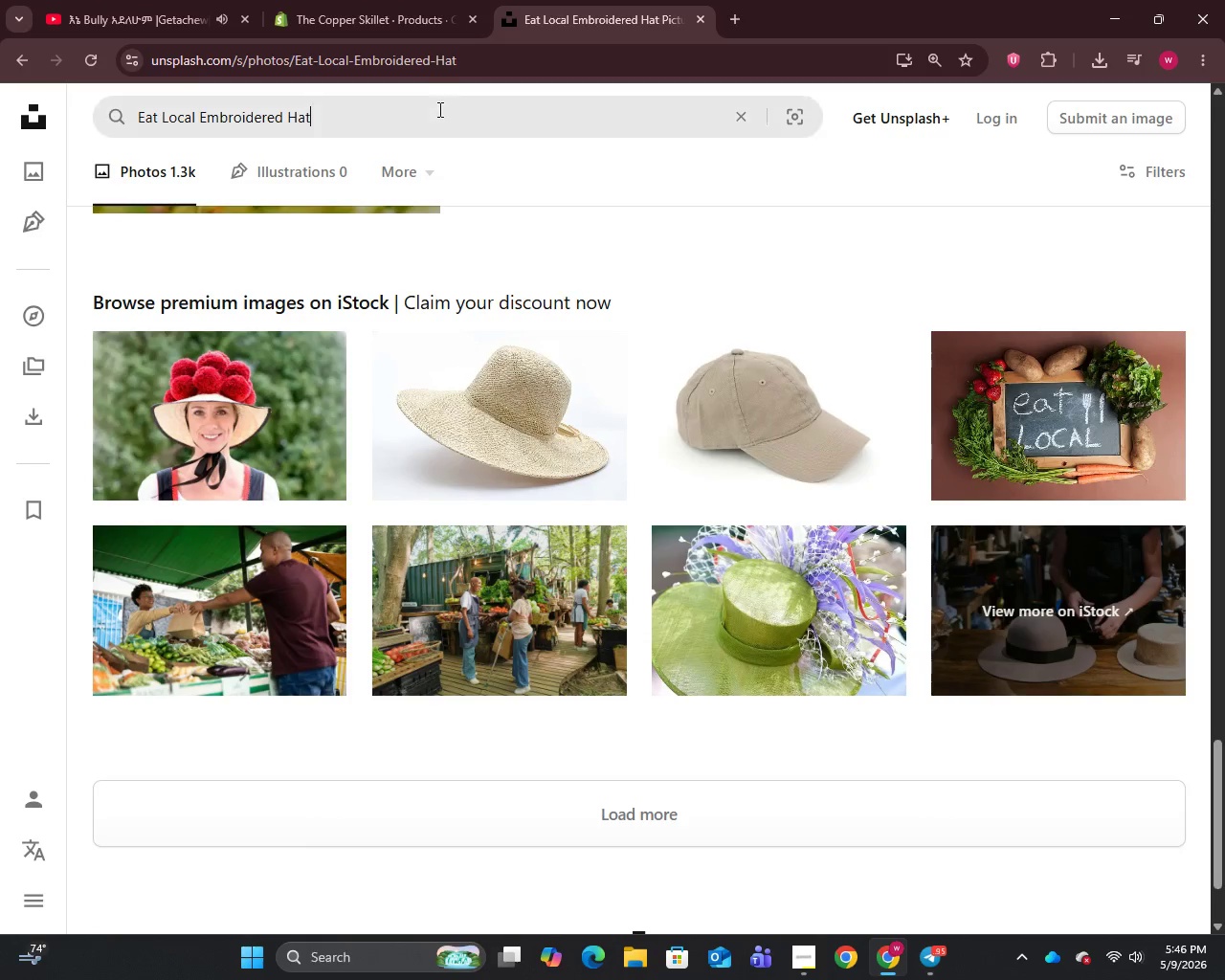 
key(Control+A)
 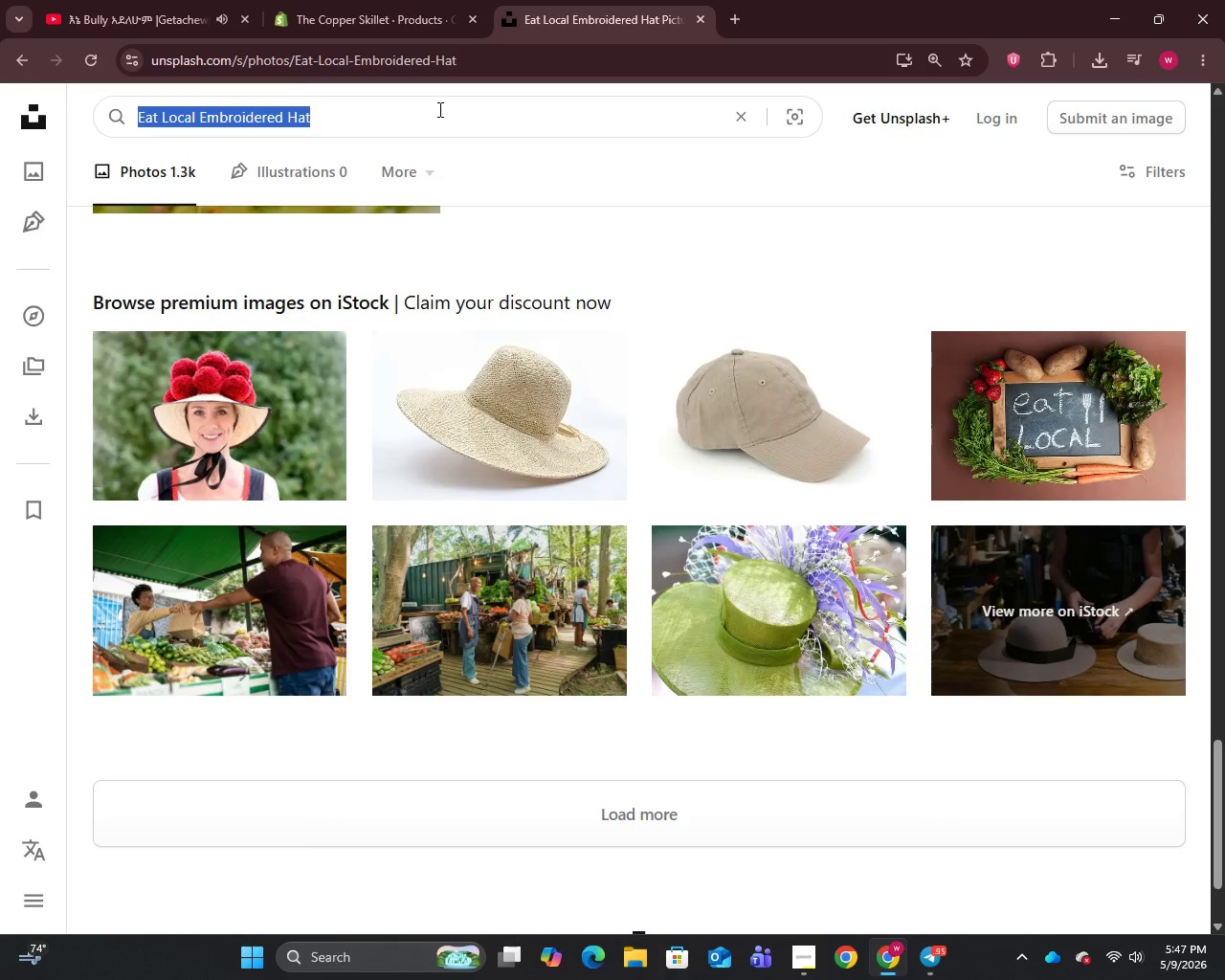 
key(Control+V)
 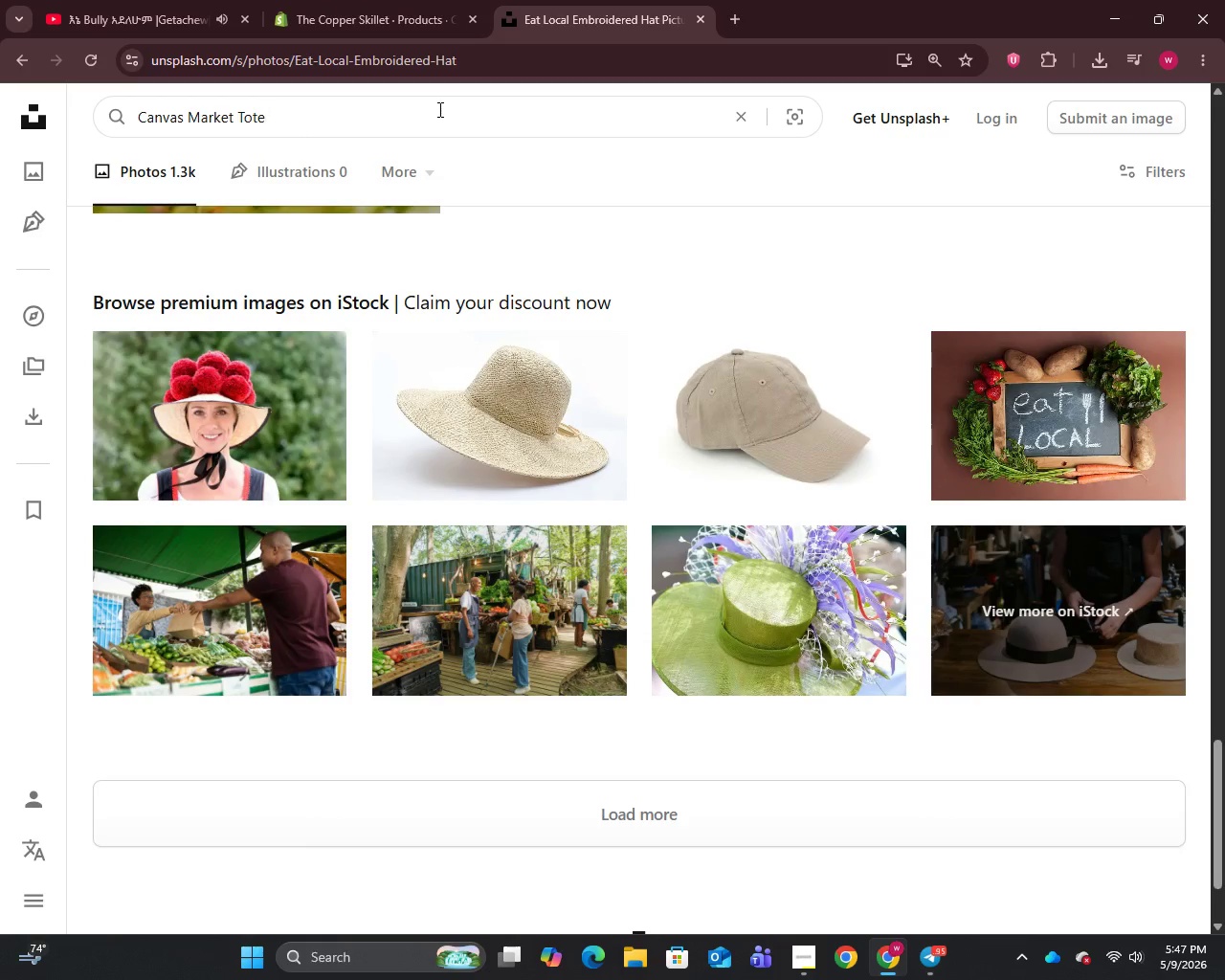 
key(Enter)
 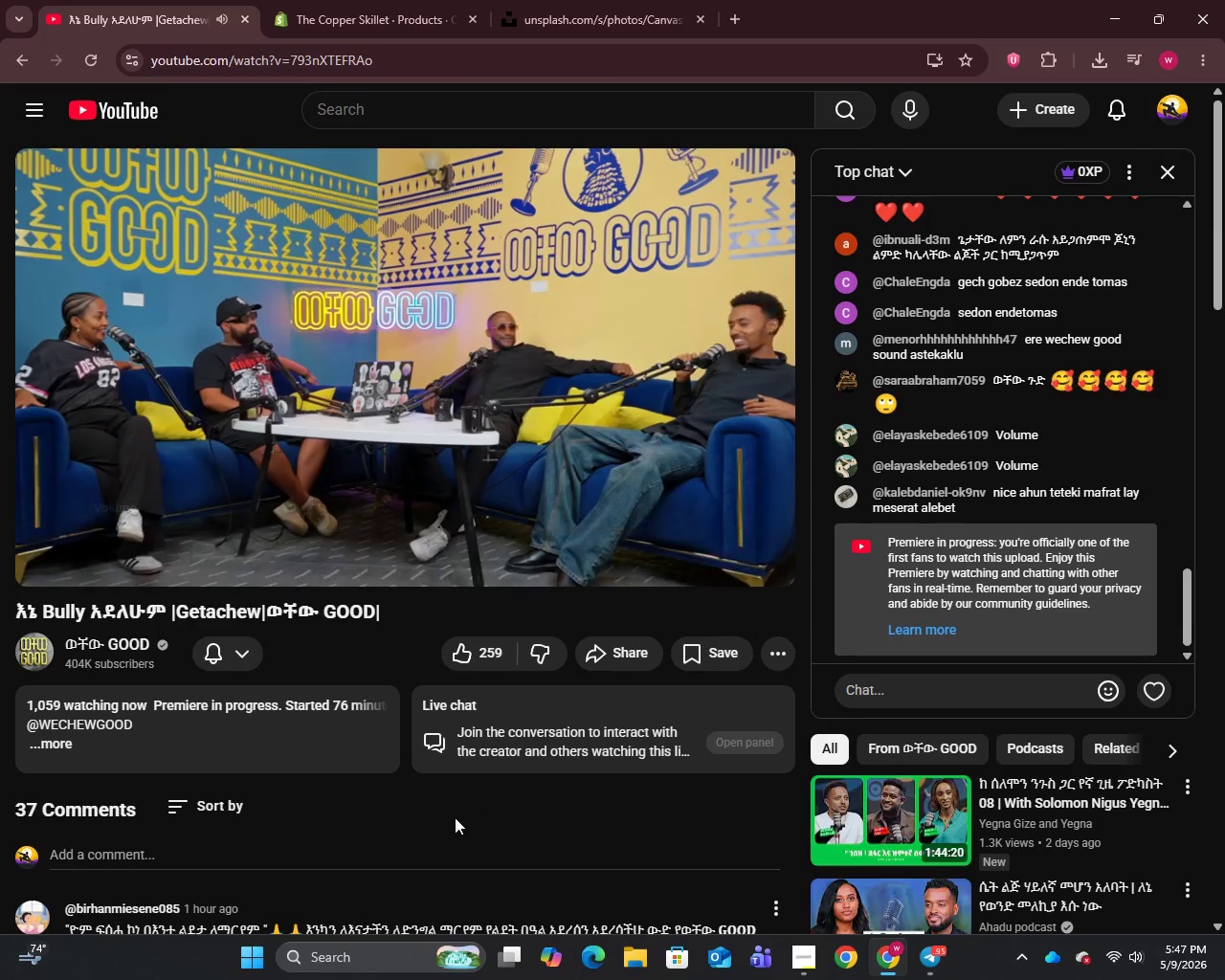 
scroll: coordinate [407, 684], scroll_direction: down, amount: 6.0
 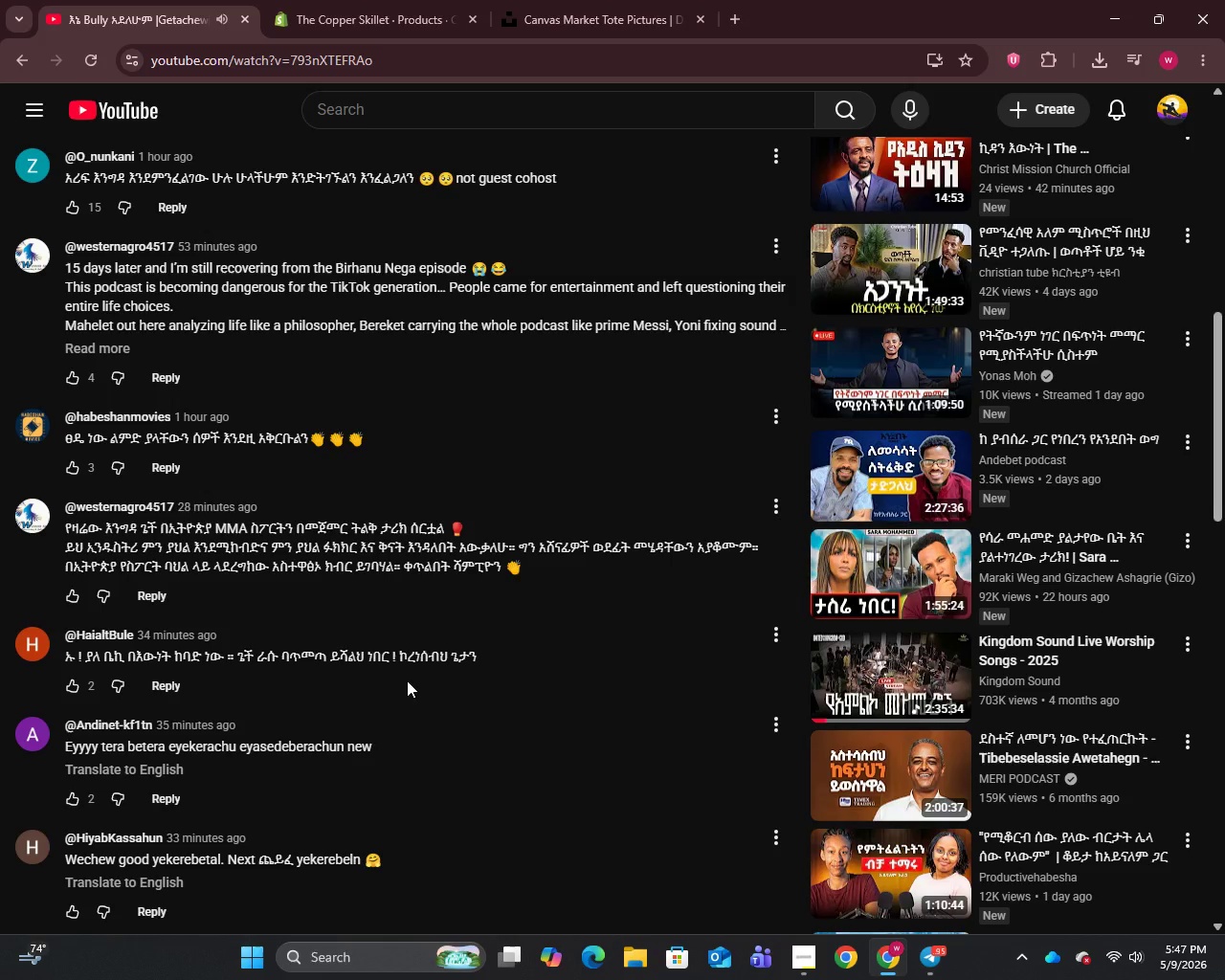 
wait(9.94)
 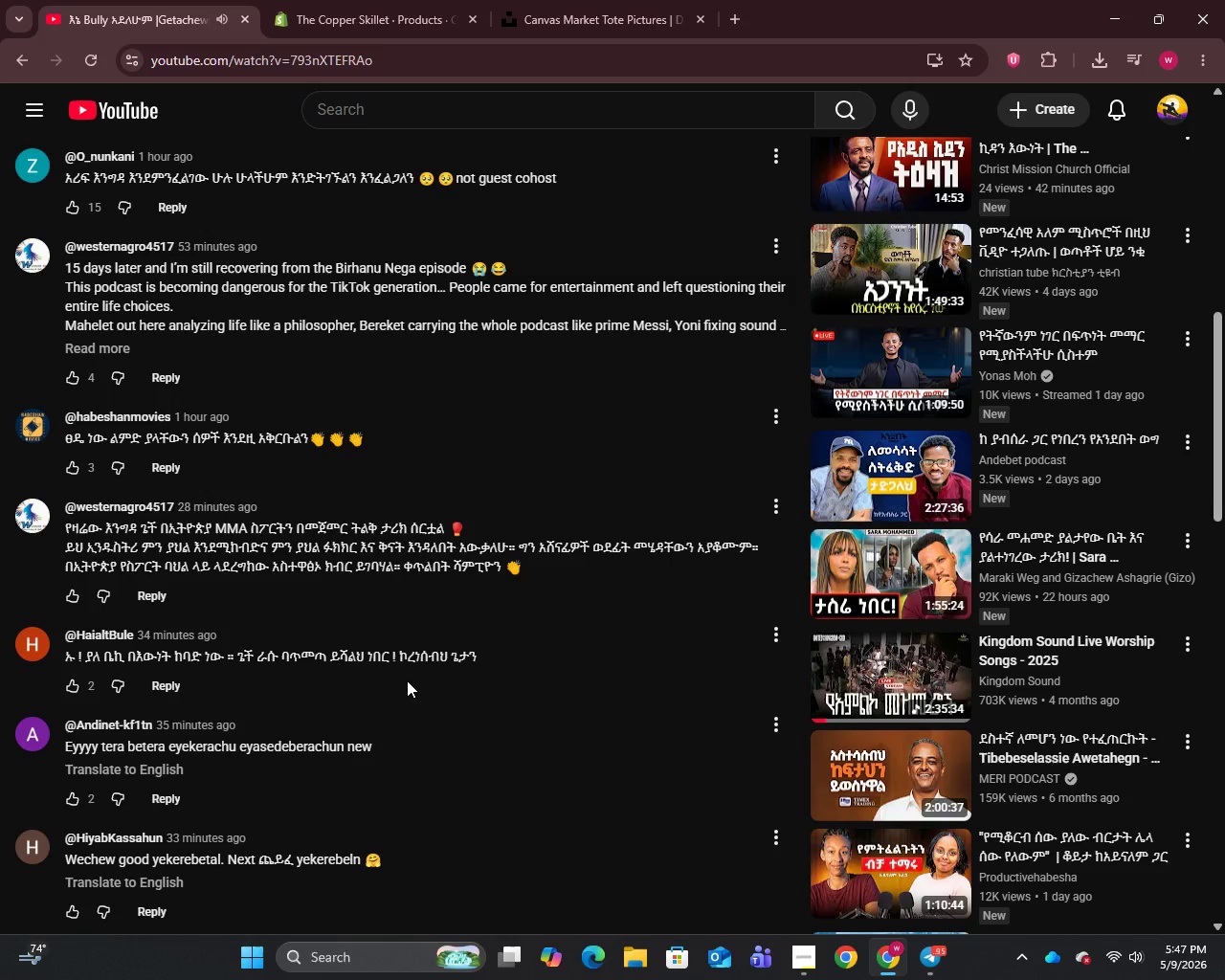 
scroll: coordinate [407, 679], scroll_direction: up, amount: 13.0
 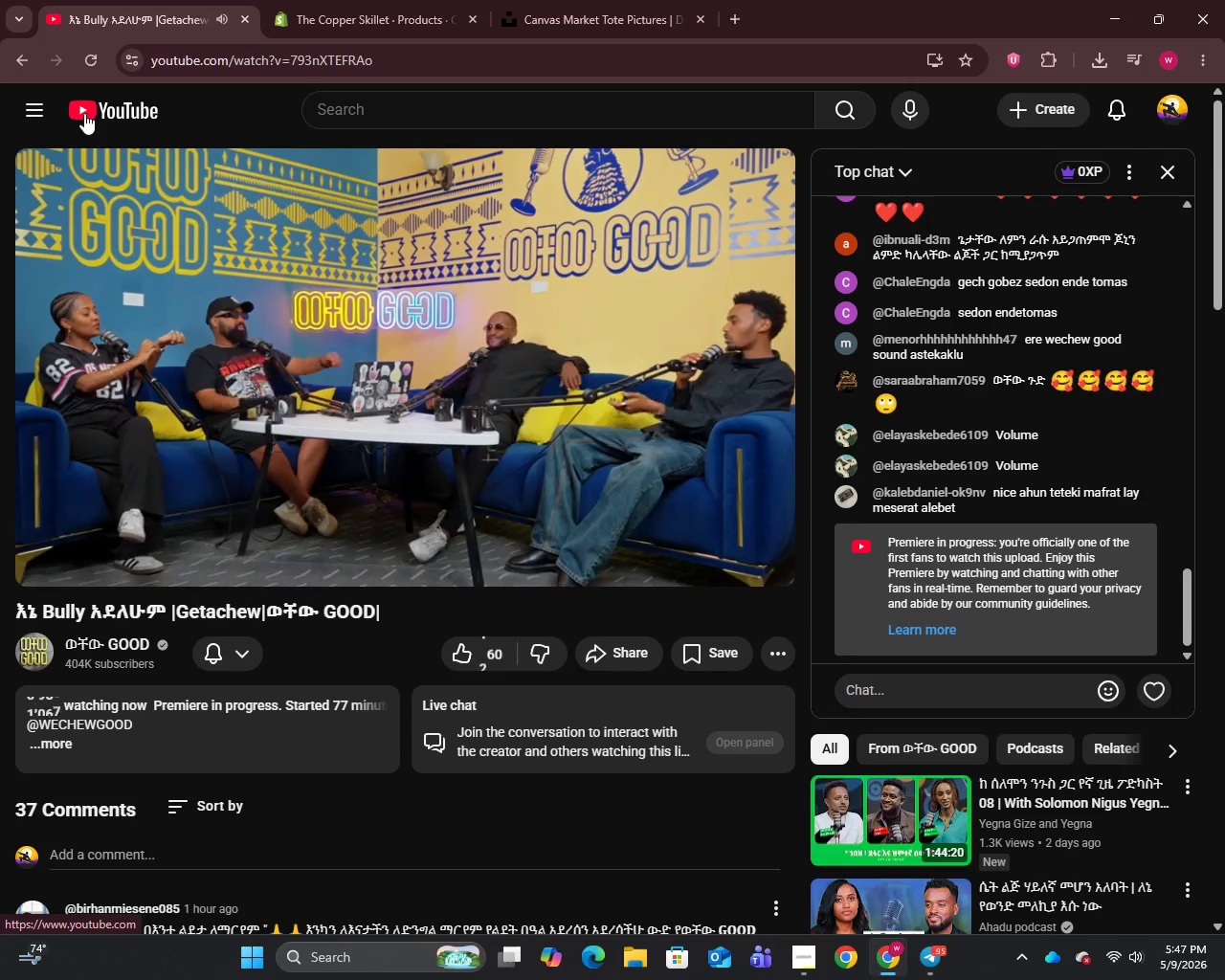 
left_click([78, 110])
 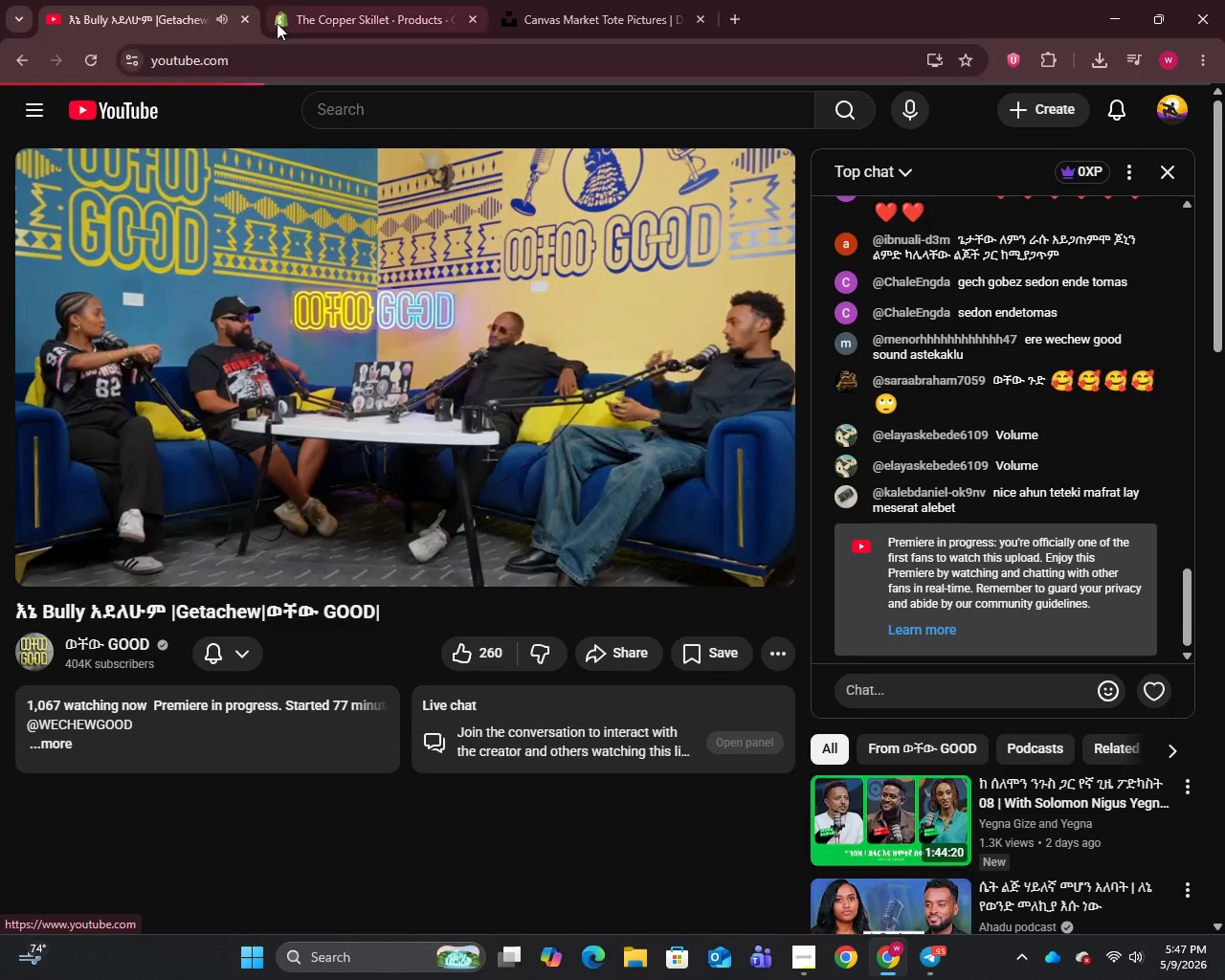 
left_click([344, 0])
 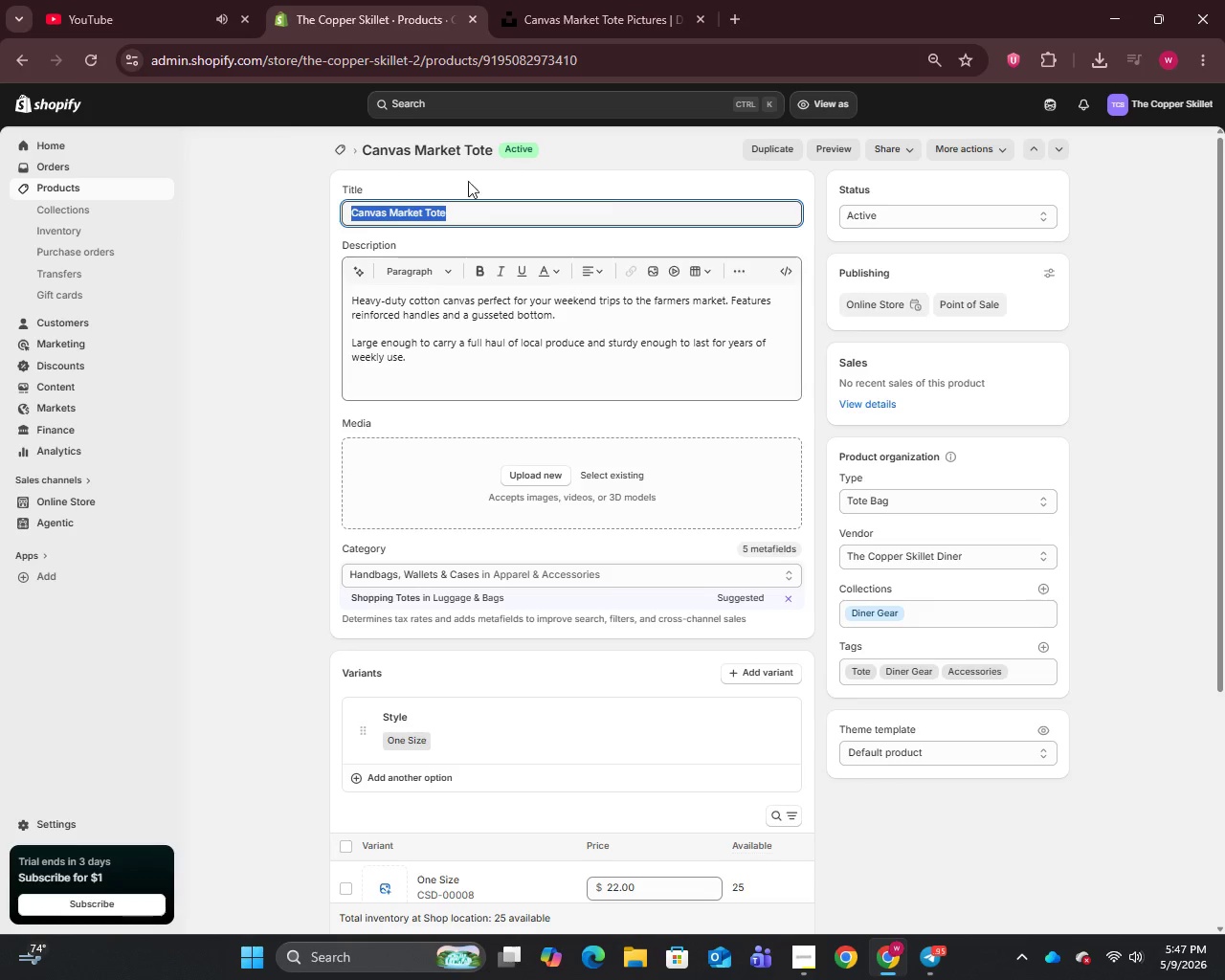 
left_click([556, 0])
 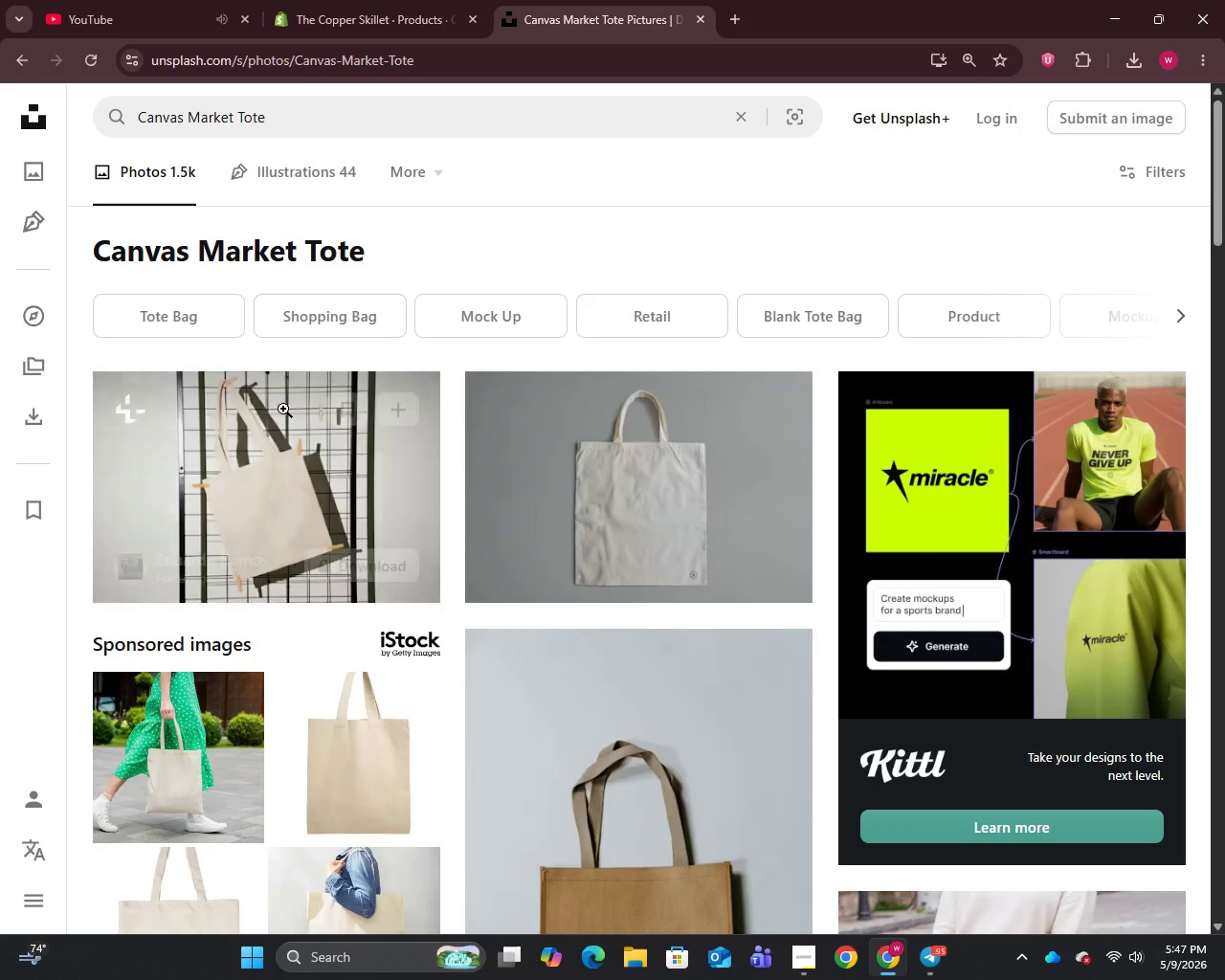 
right_click([259, 461])
 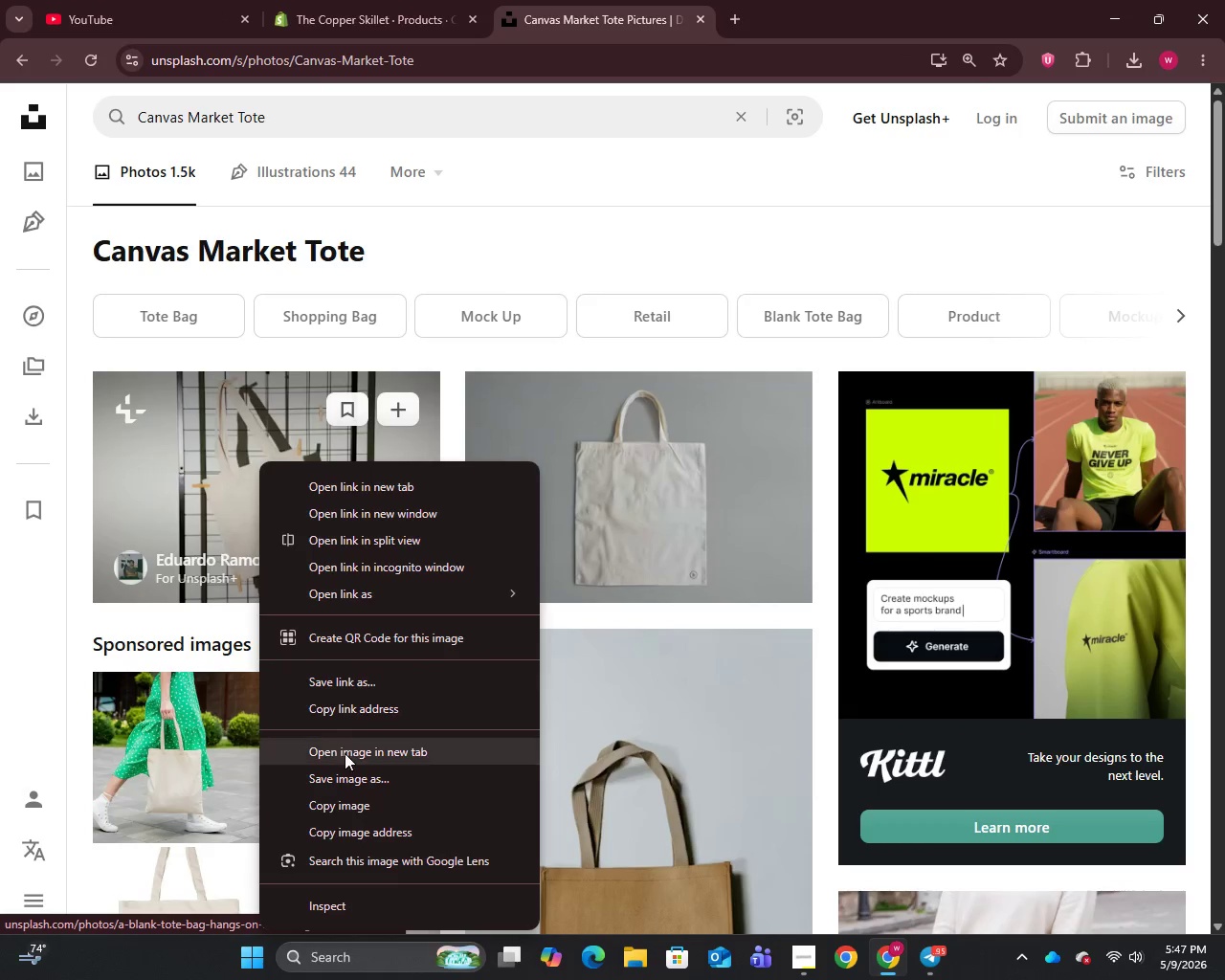 
left_click([339, 776])
 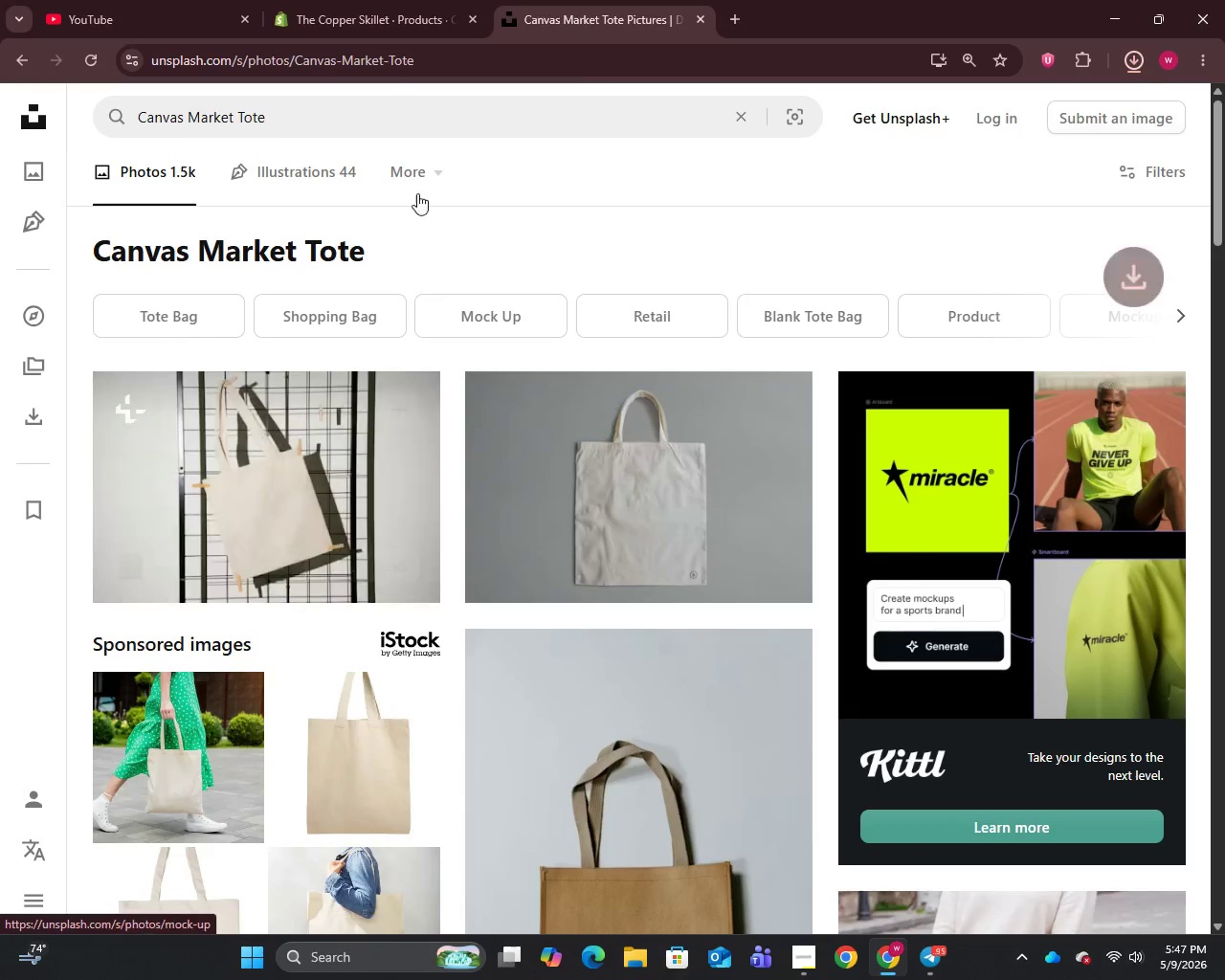 
left_click([381, 8])
 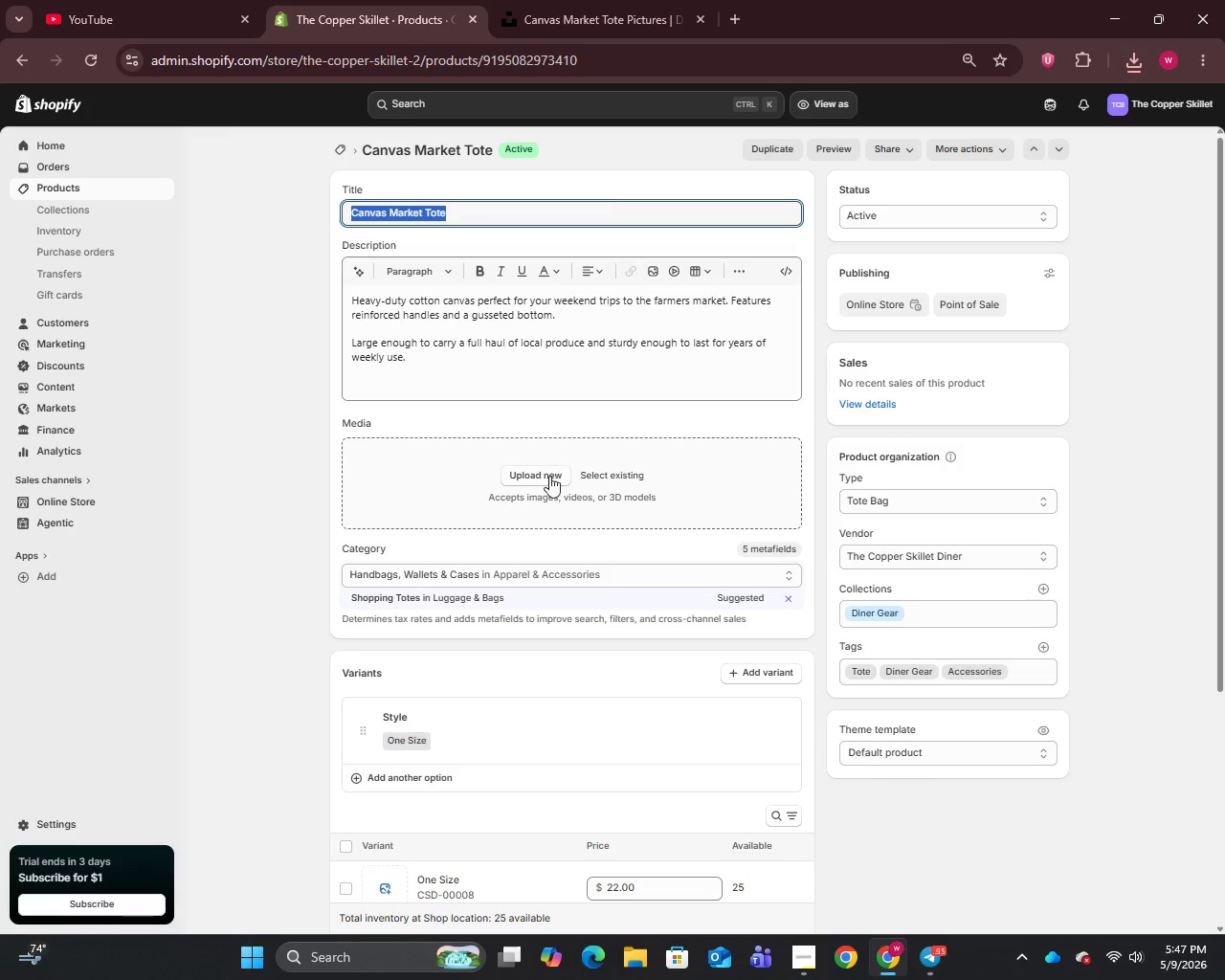 
left_click([542, 475])
 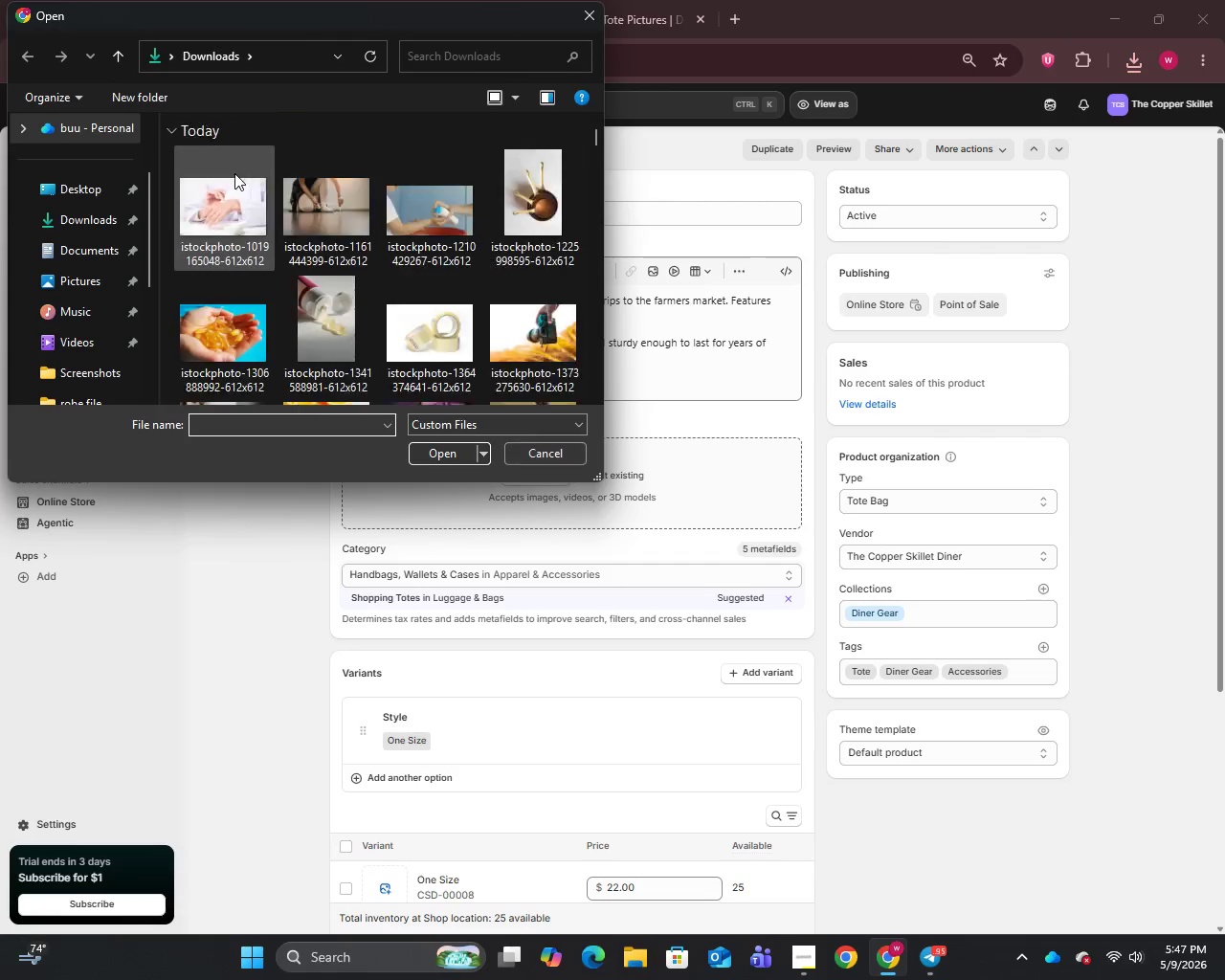 
left_click([246, 205])
 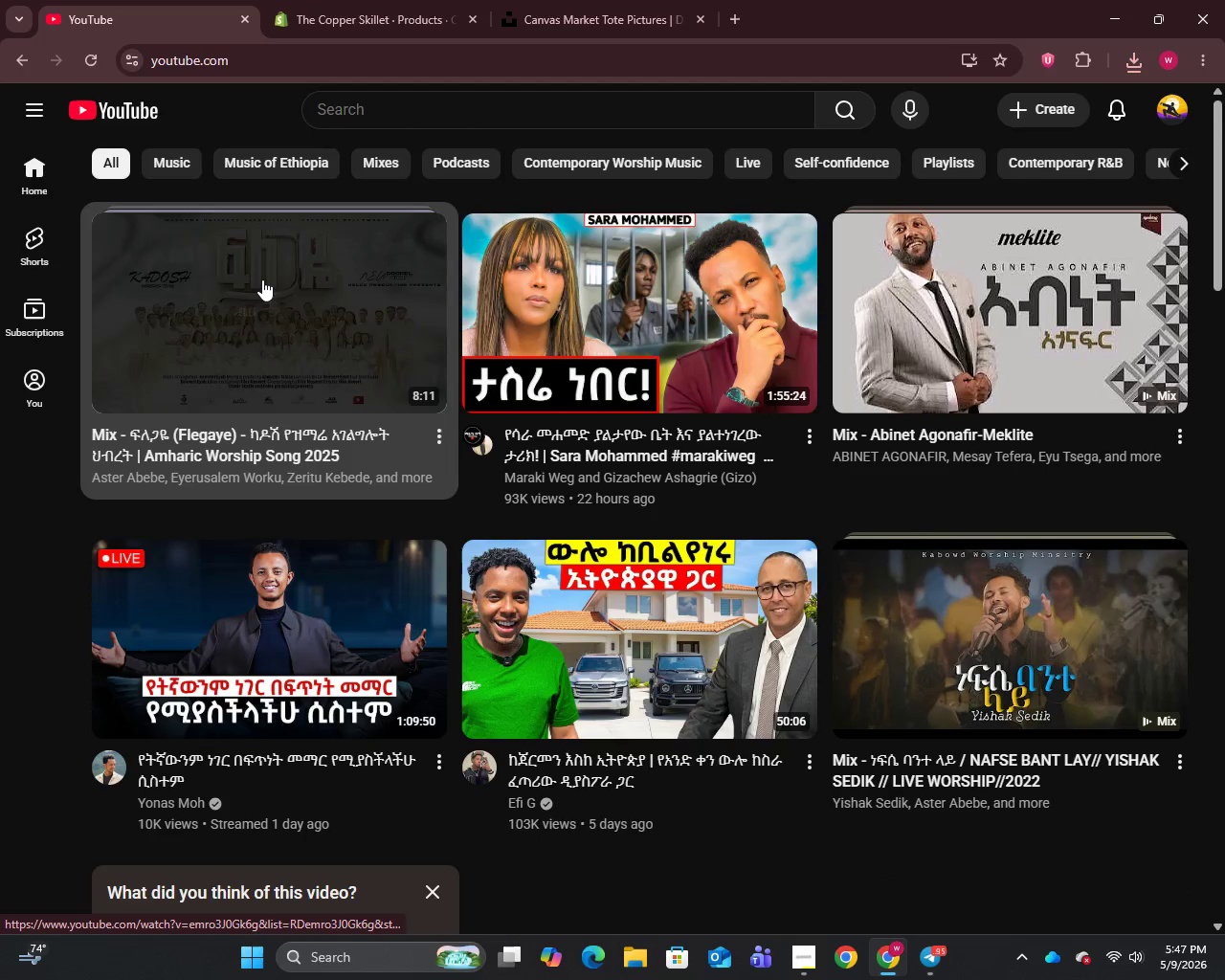 
wait(7.23)
 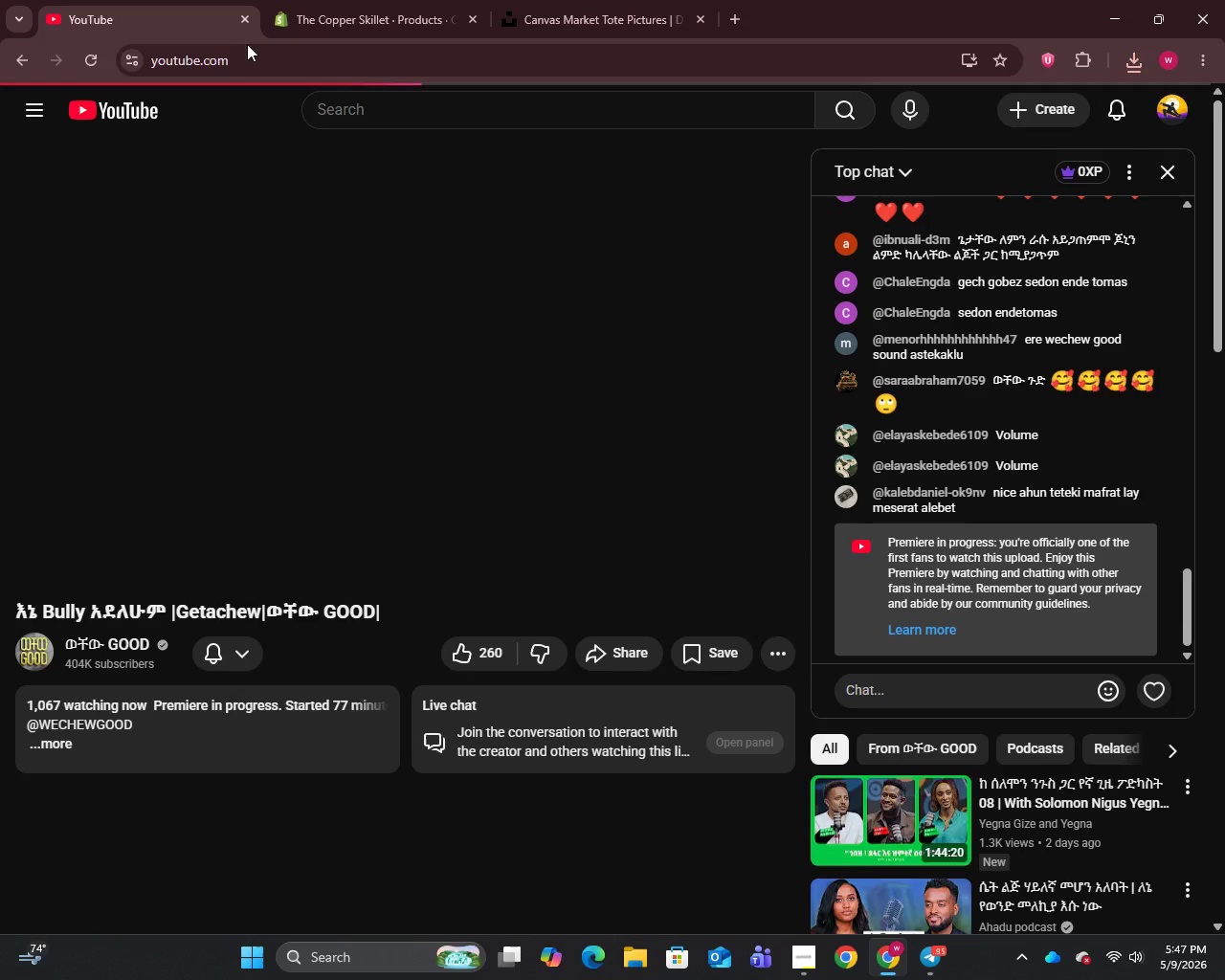 
left_click([262, 279])
 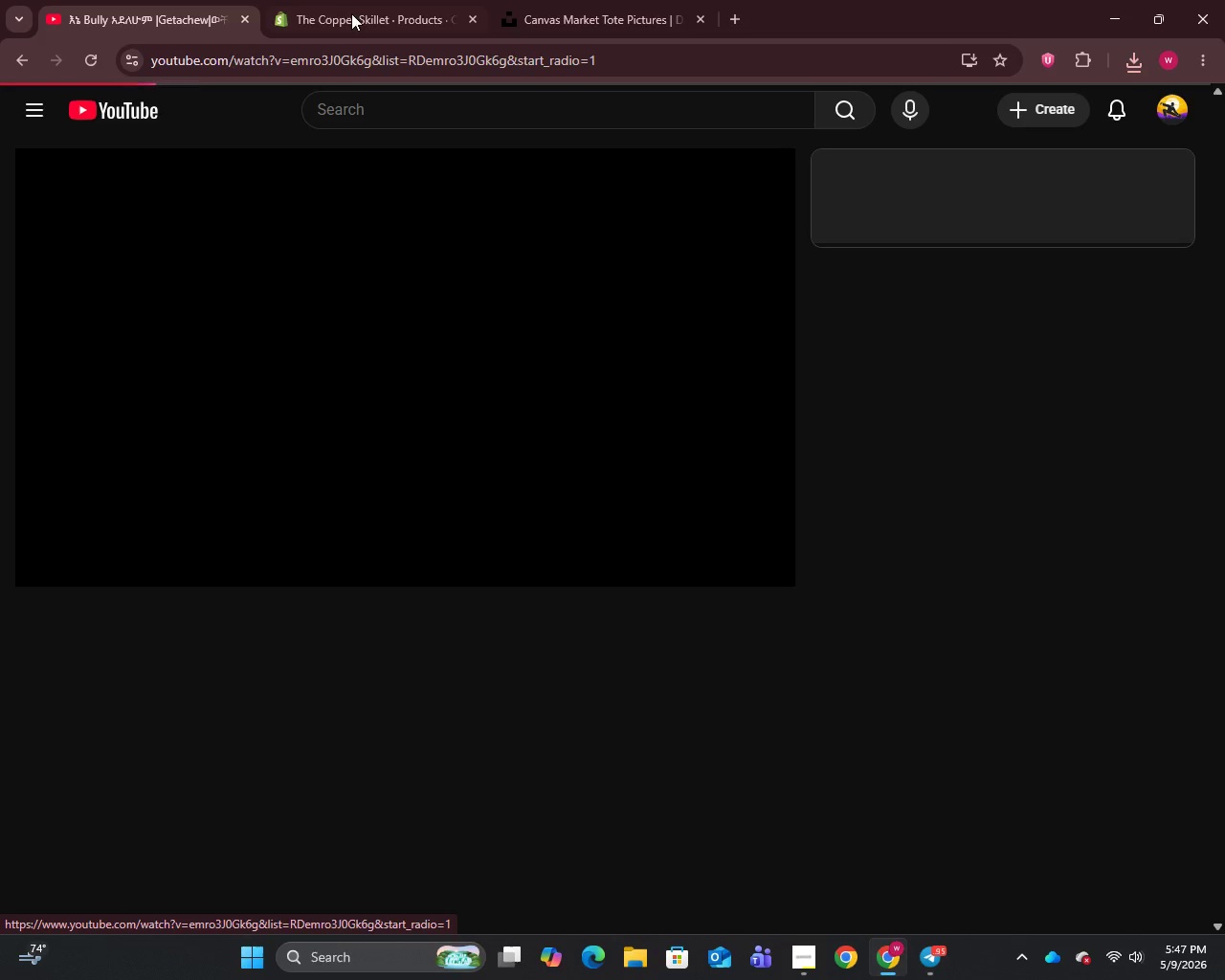 
left_click([355, 0])
 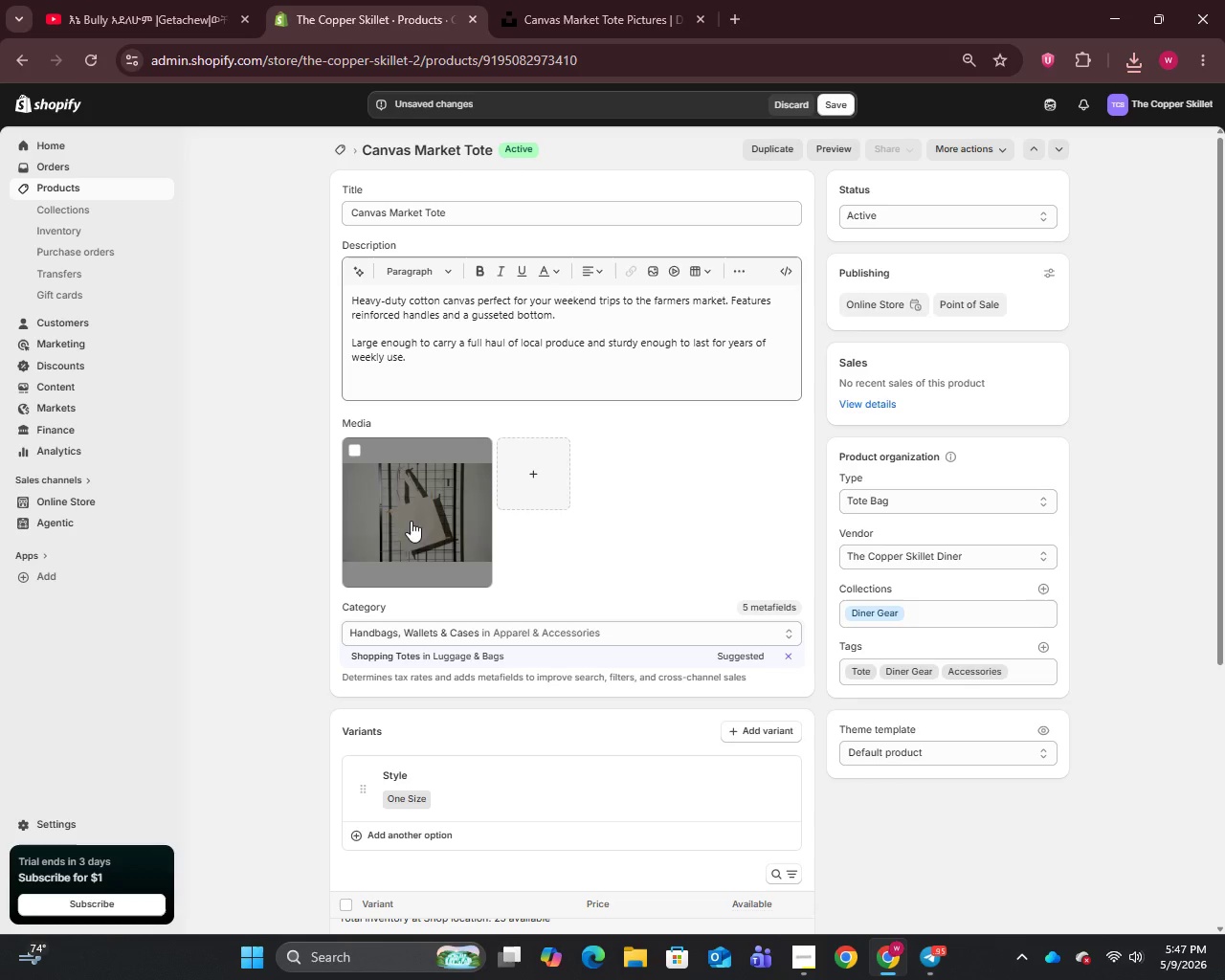 
left_click([405, 508])
 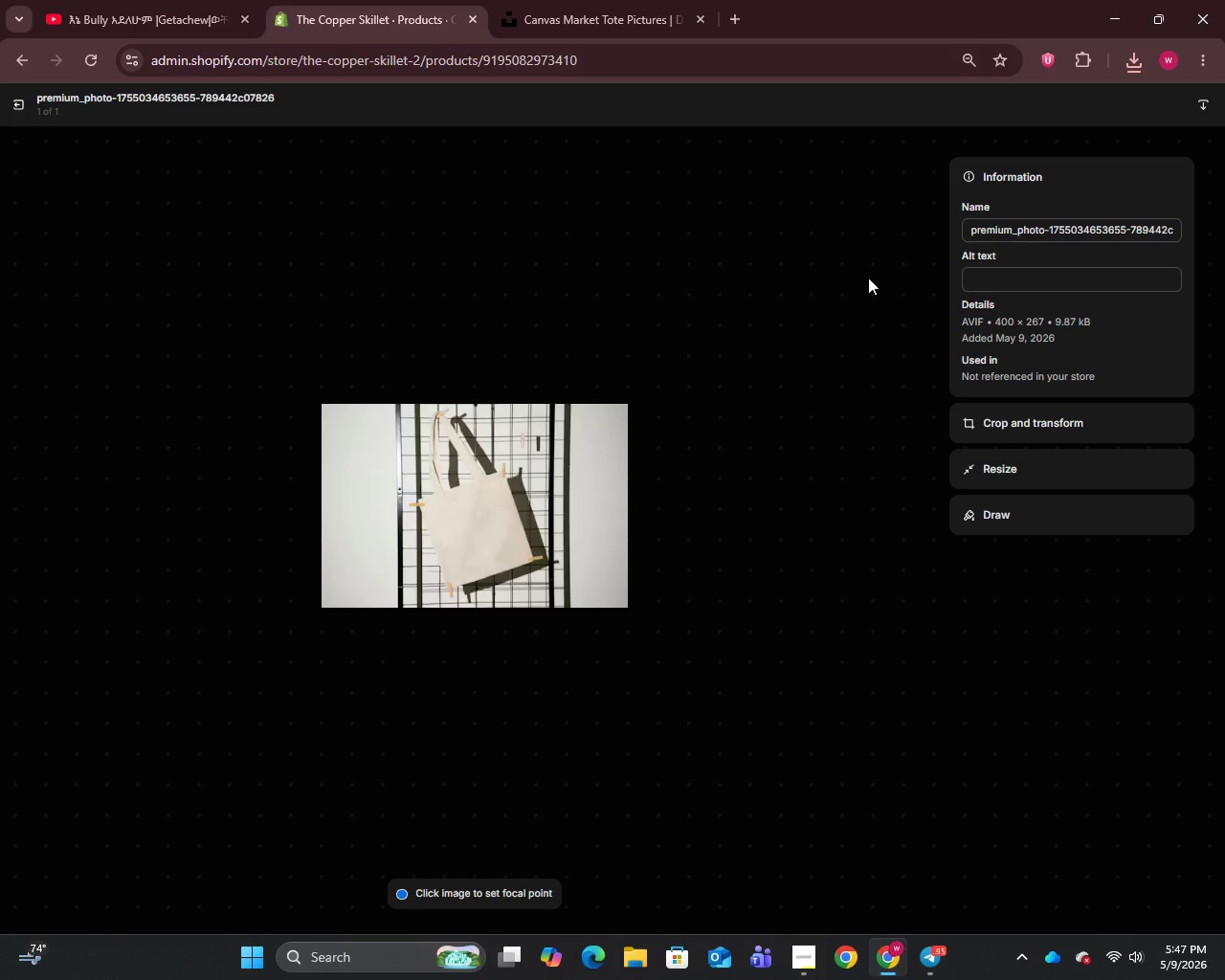 
left_click([973, 227])
 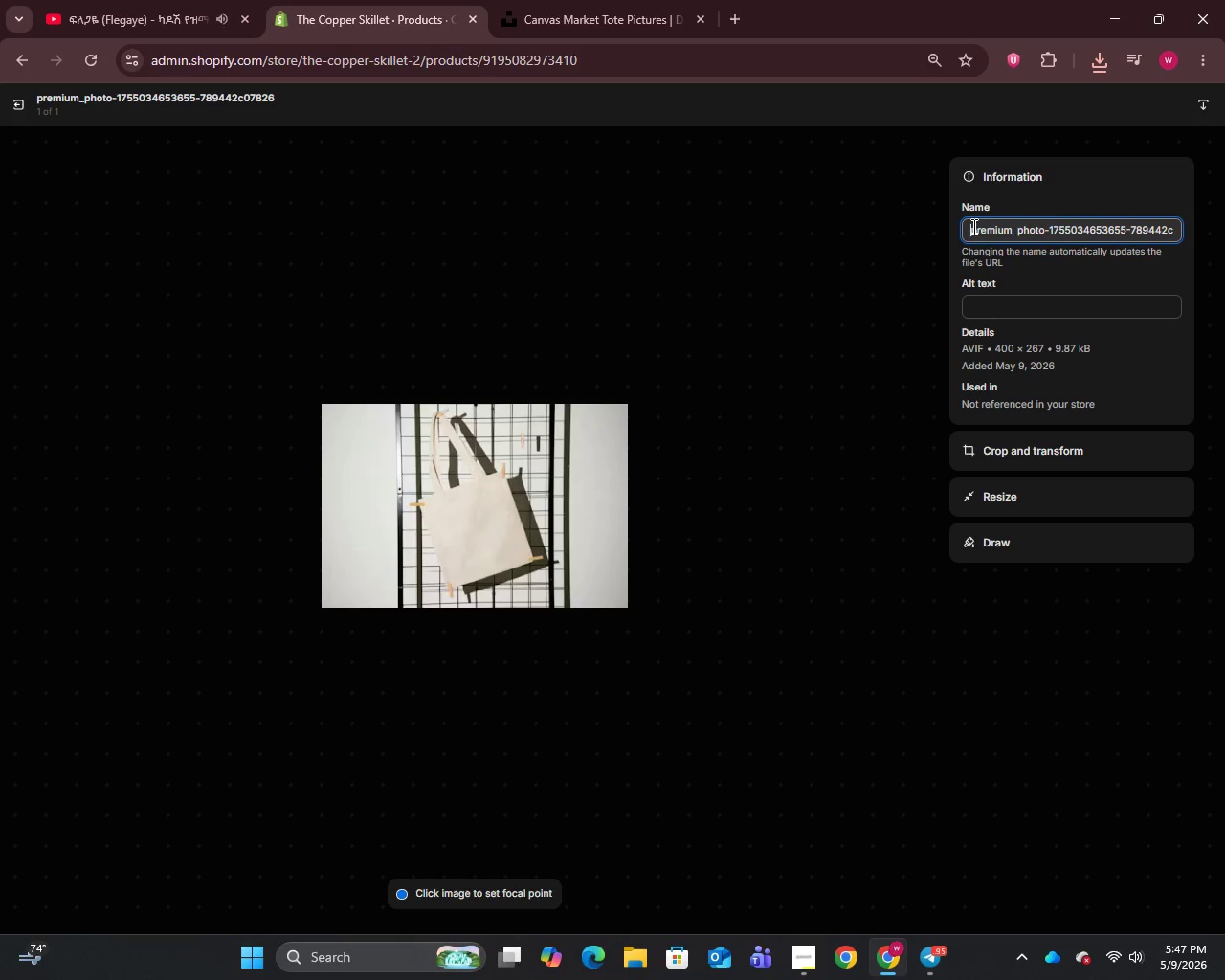 
key(Control+A)
 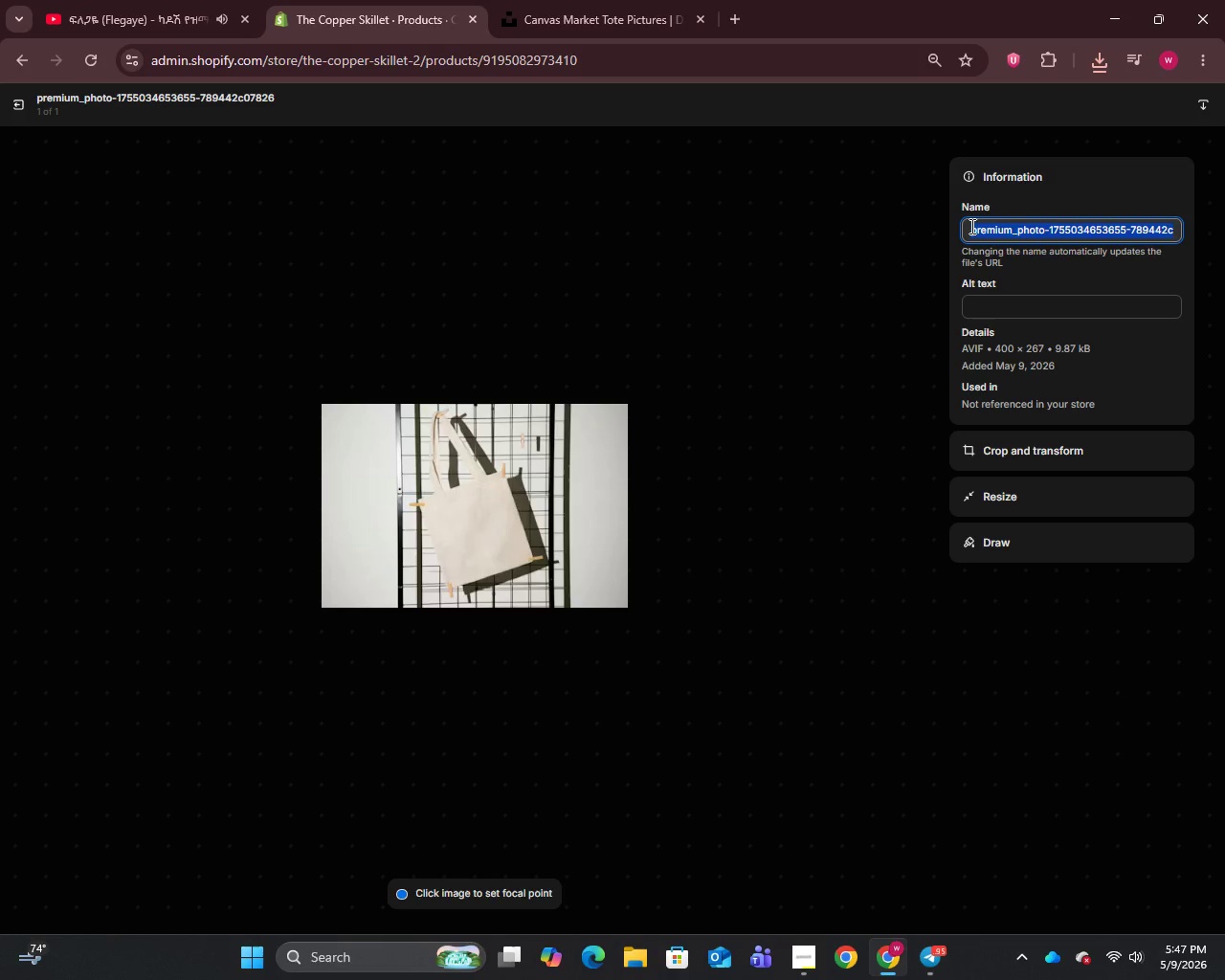 
key(Control+V)
 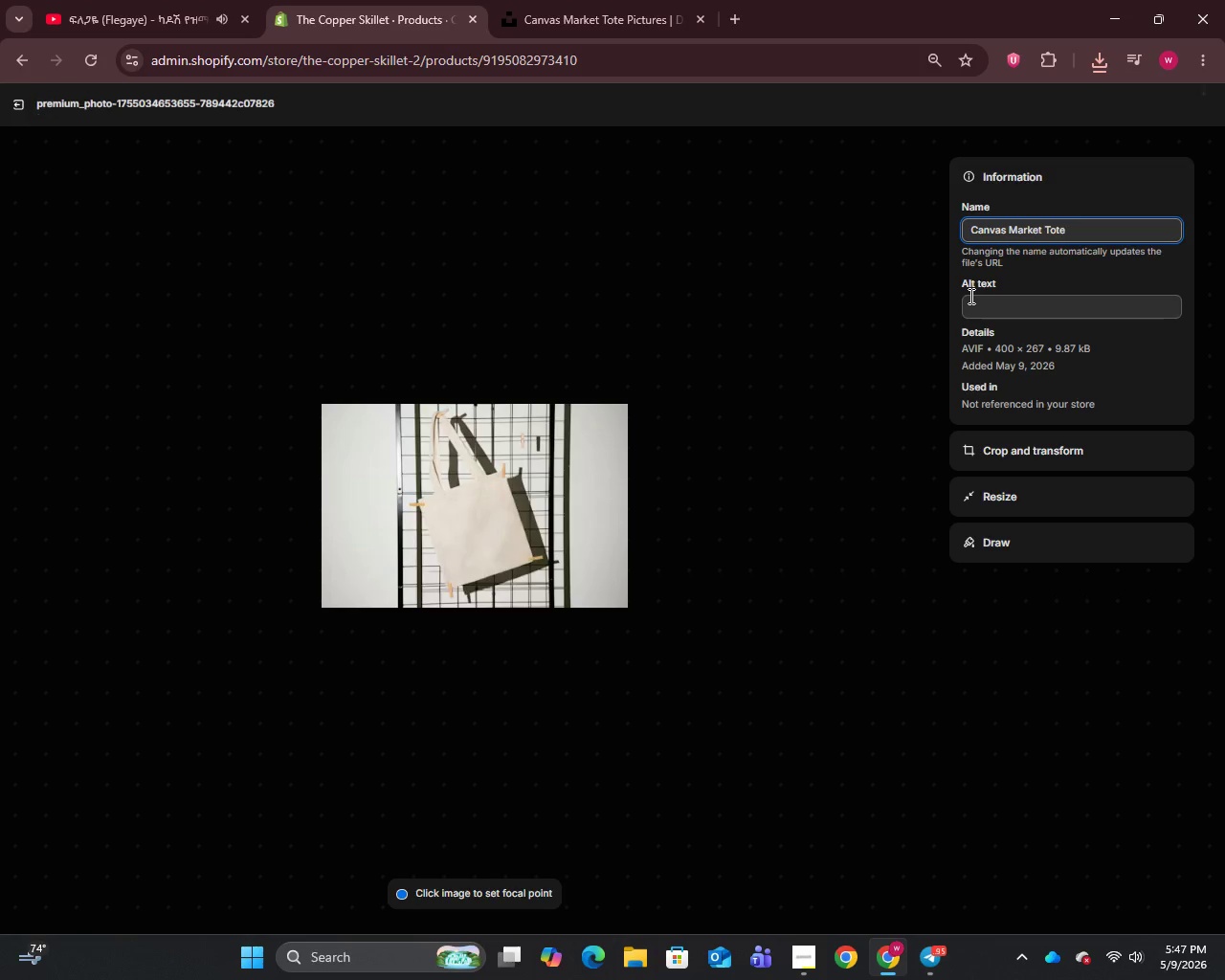 
left_click([969, 296])
 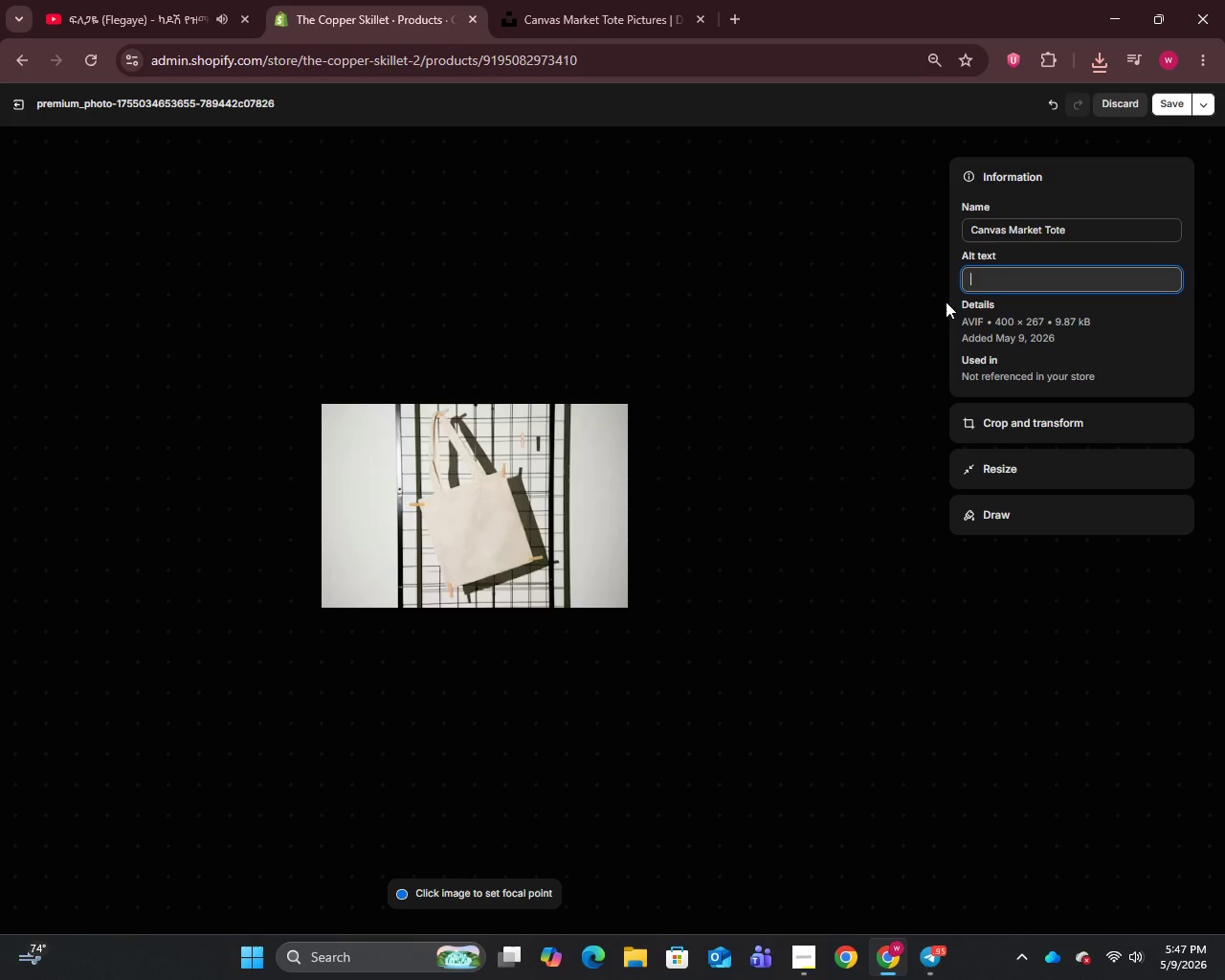 
type(Canvas Market Tote heavy-duty cotton canvas bag with reinfo)
key(Backspace)
 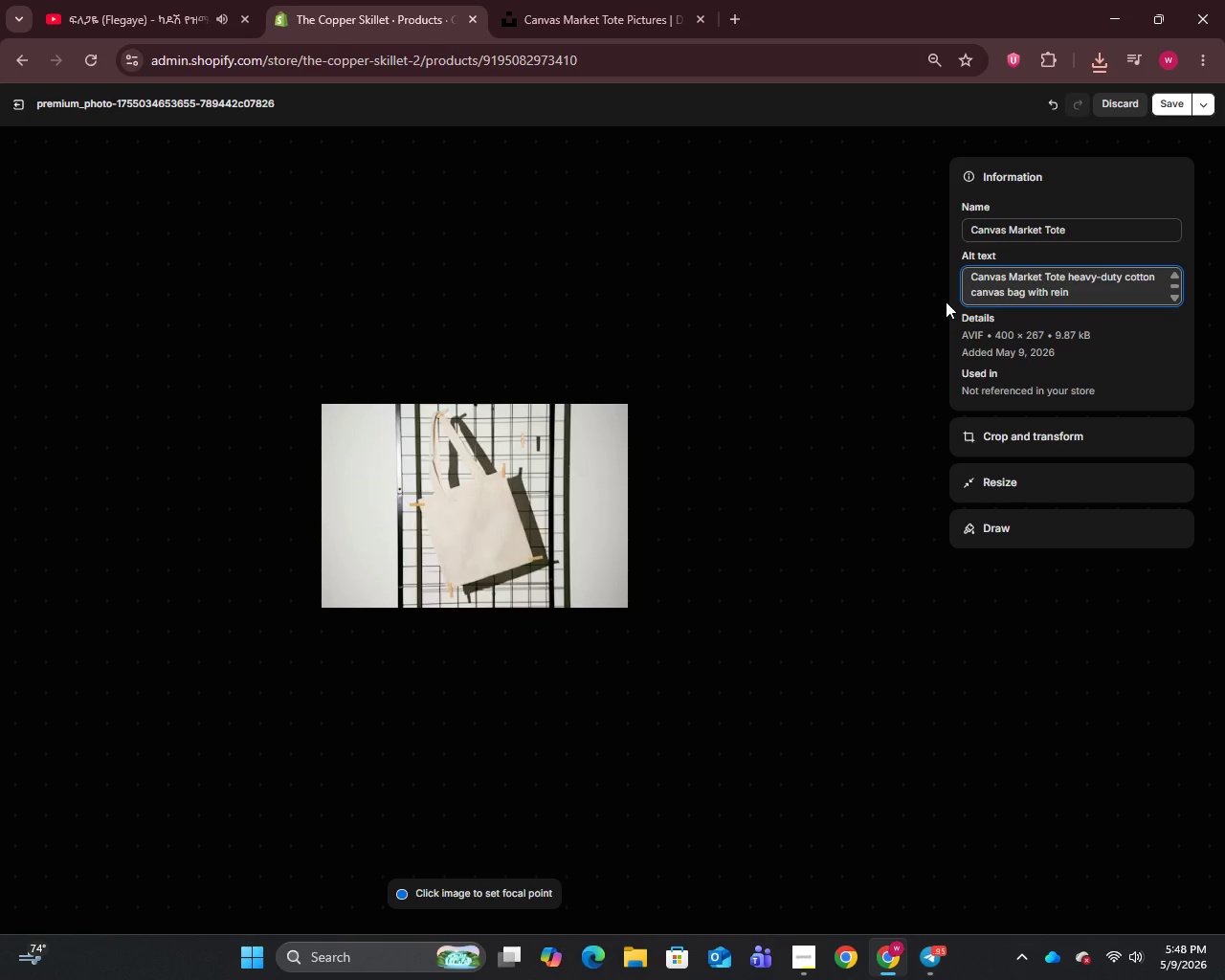 
wait(5.56)
 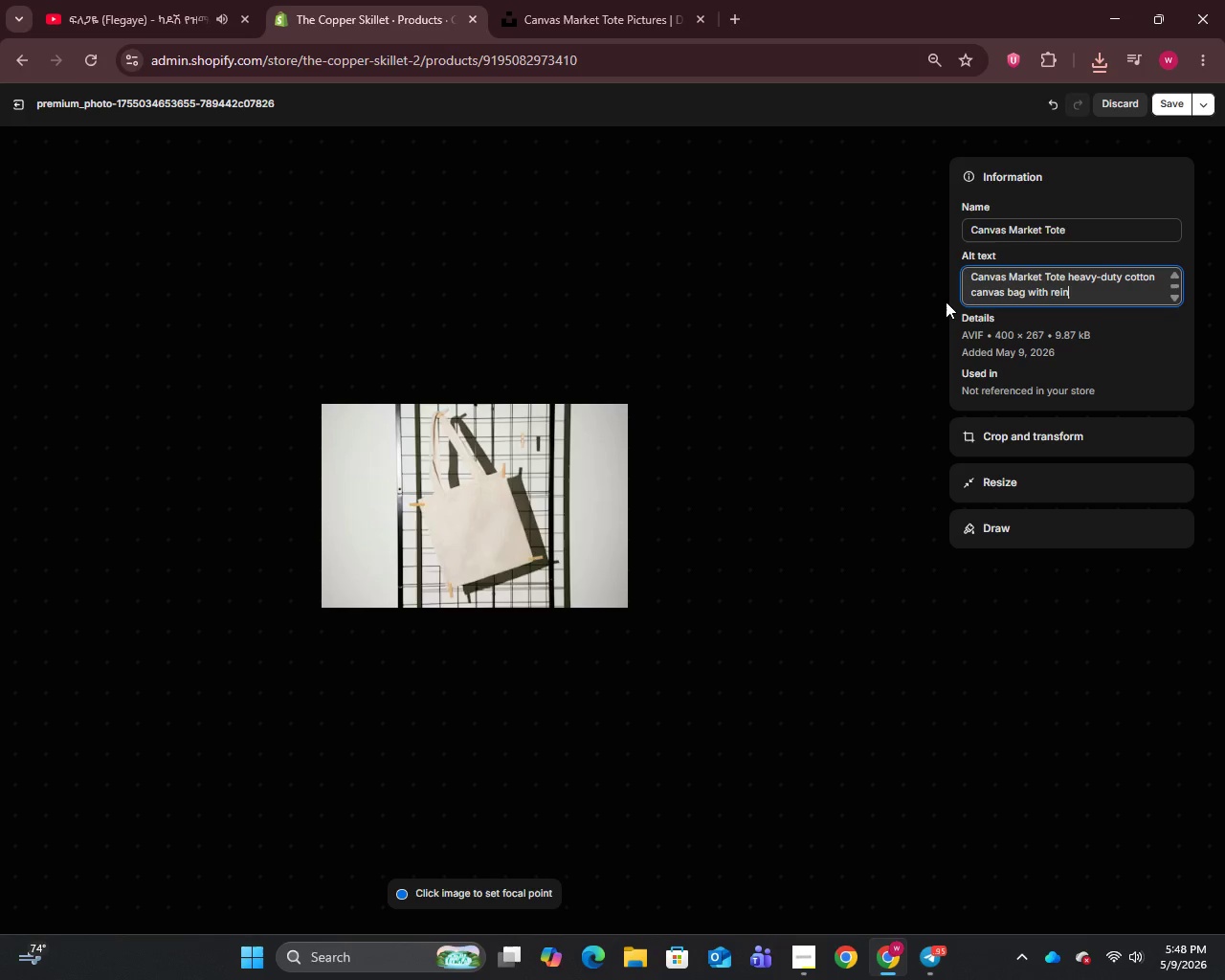 
type(forced handle for farmers market by The Copper Skillet Diner)
 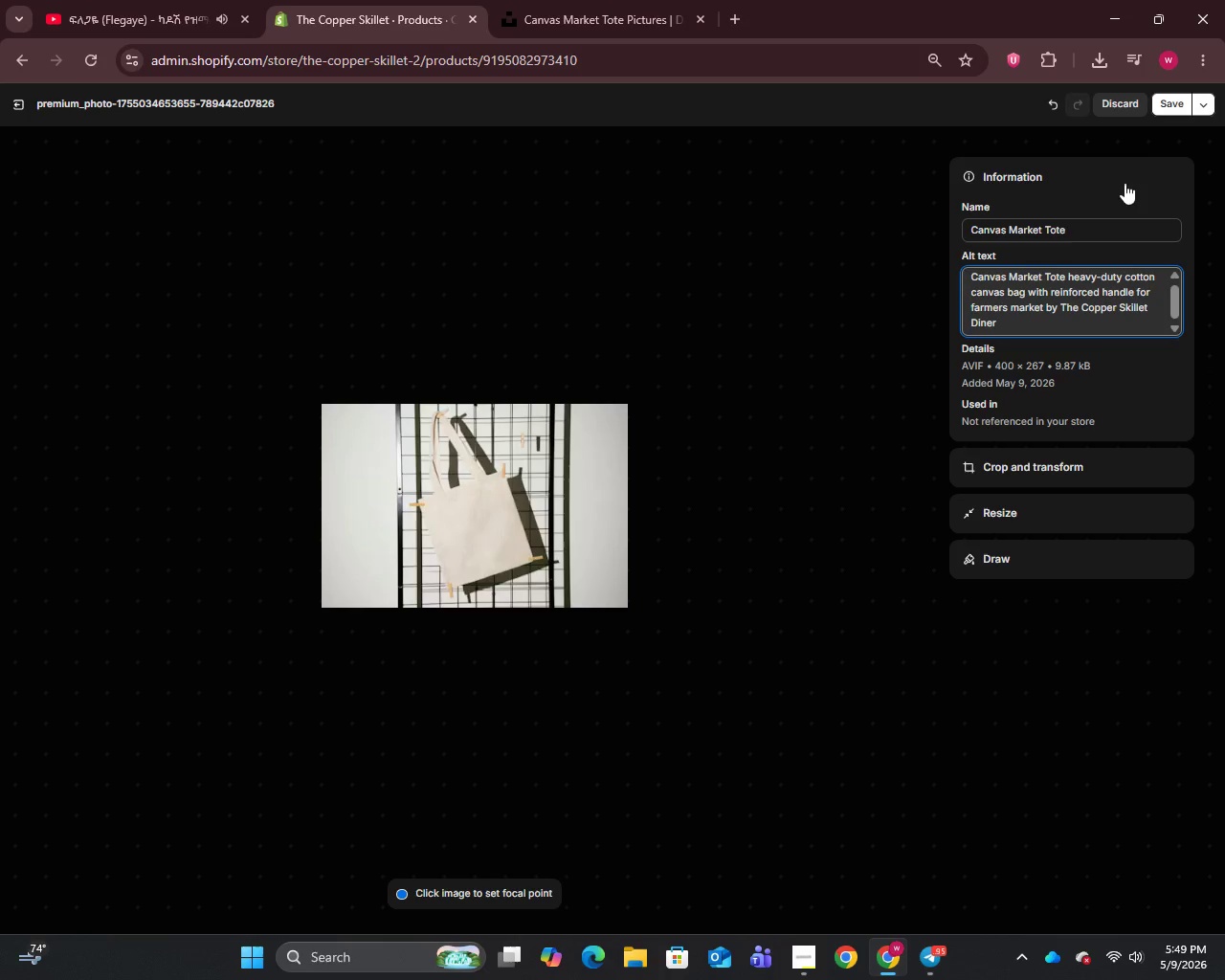 
left_click([1173, 104])
 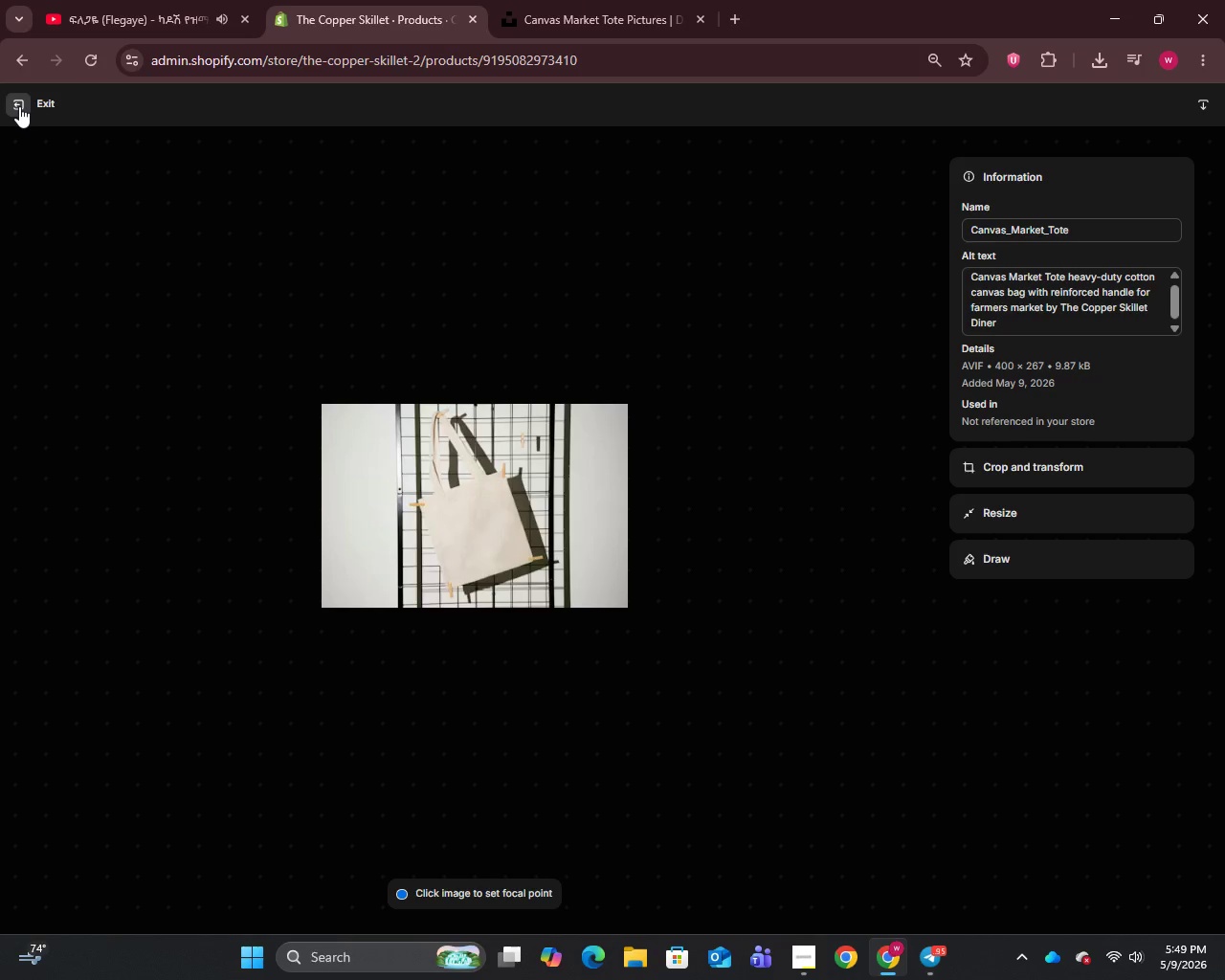 
left_click([19, 106])
 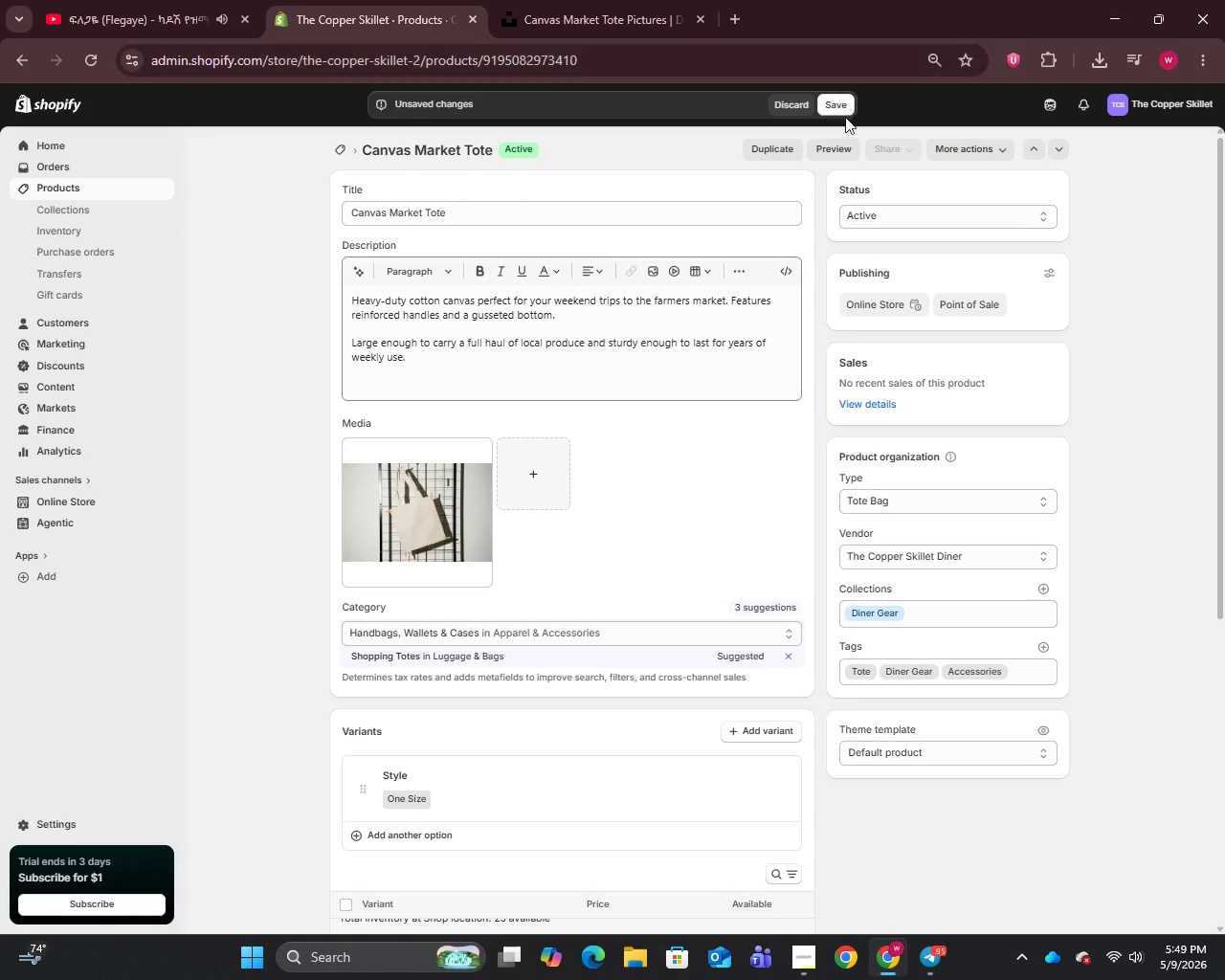 
left_click([846, 103])
 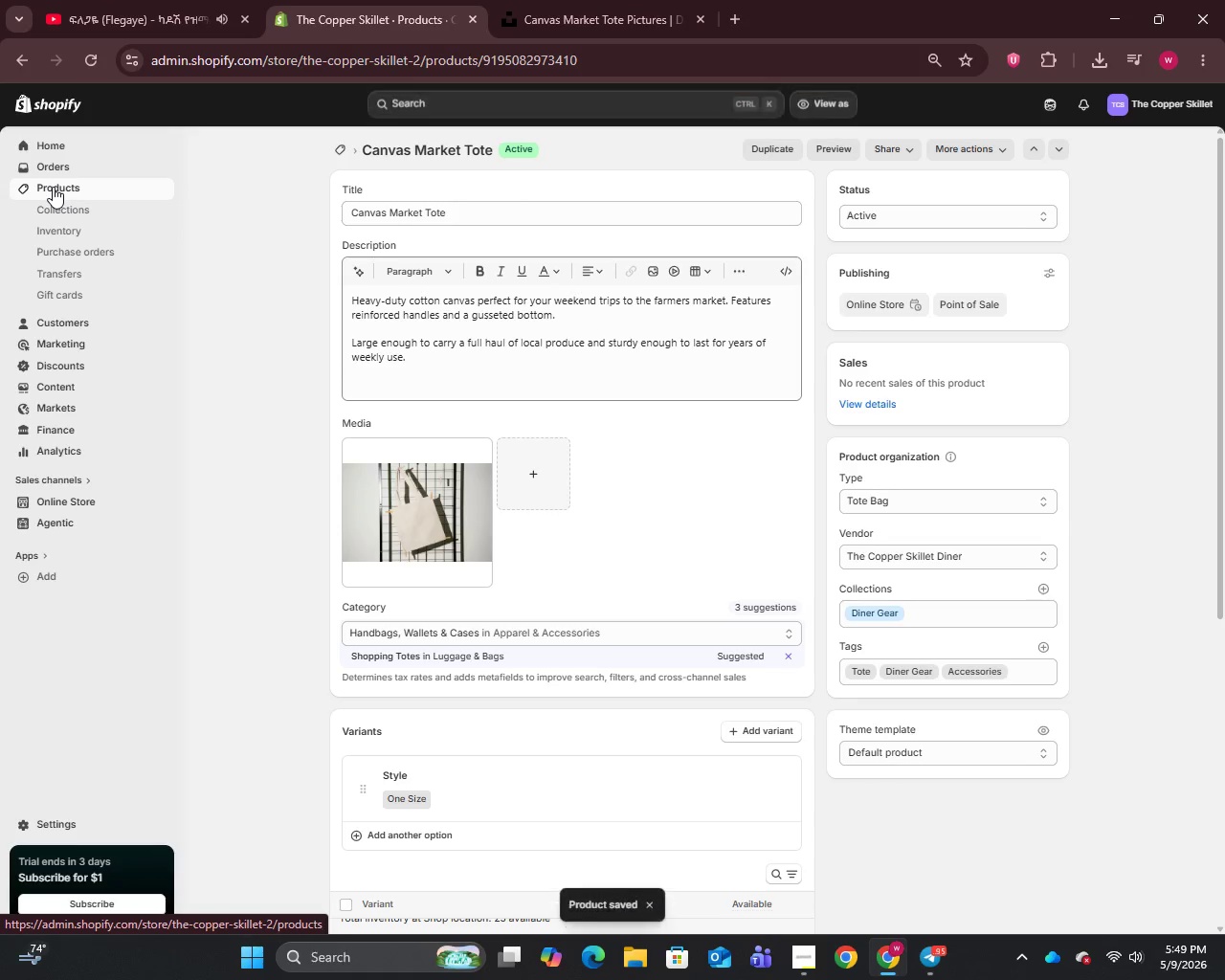 
wait(5.28)
 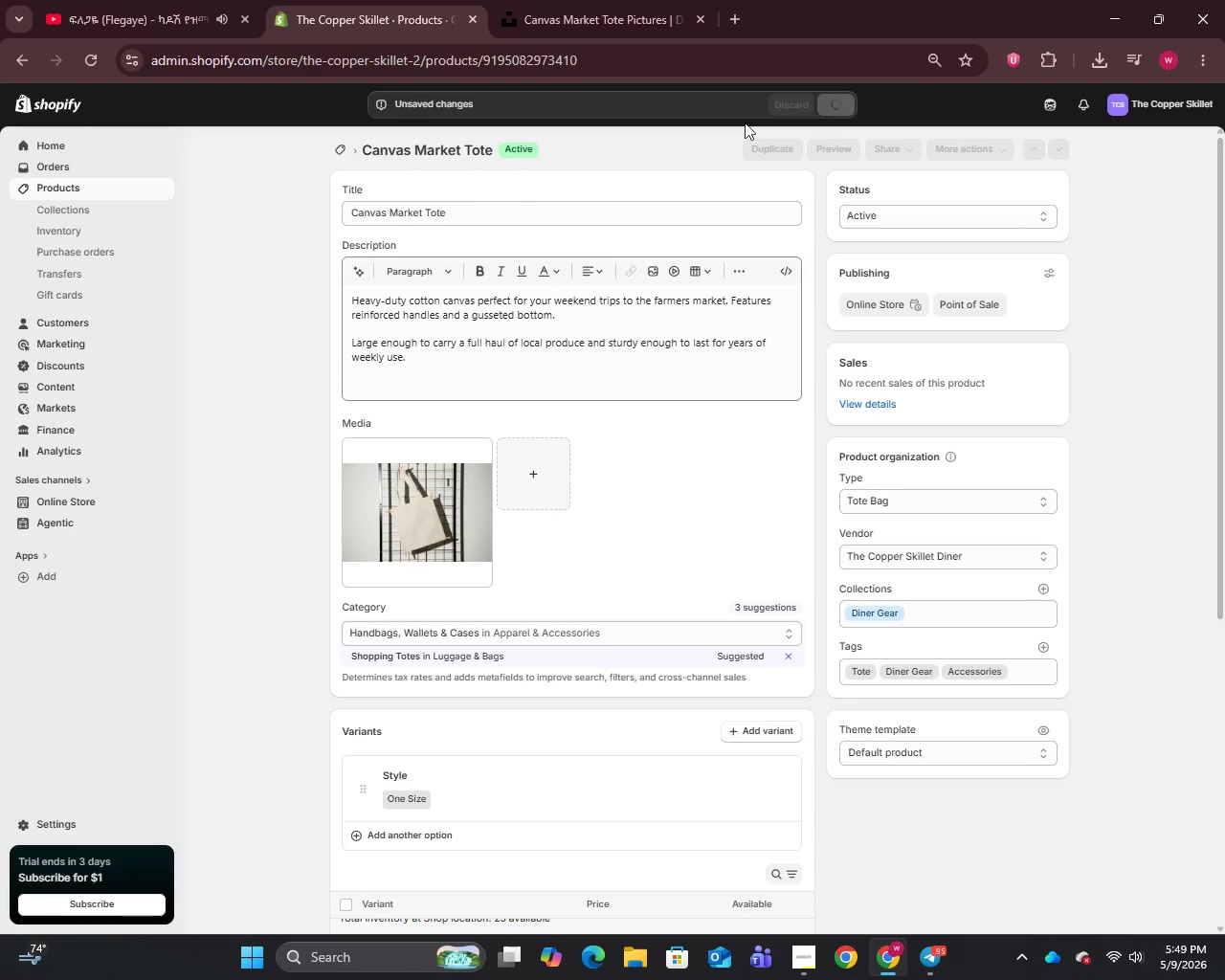 
left_click([53, 187])
 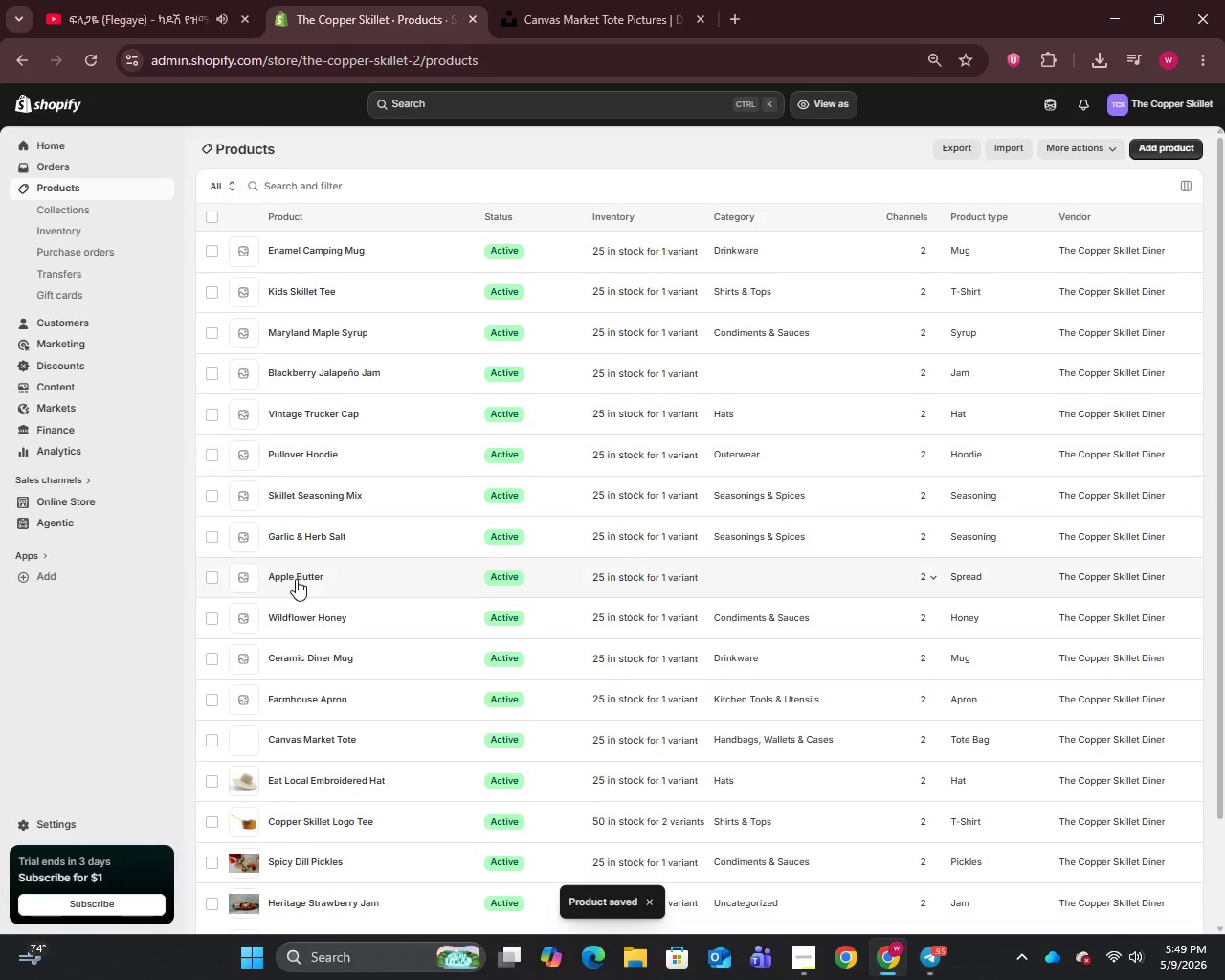 
left_click([283, 700])
 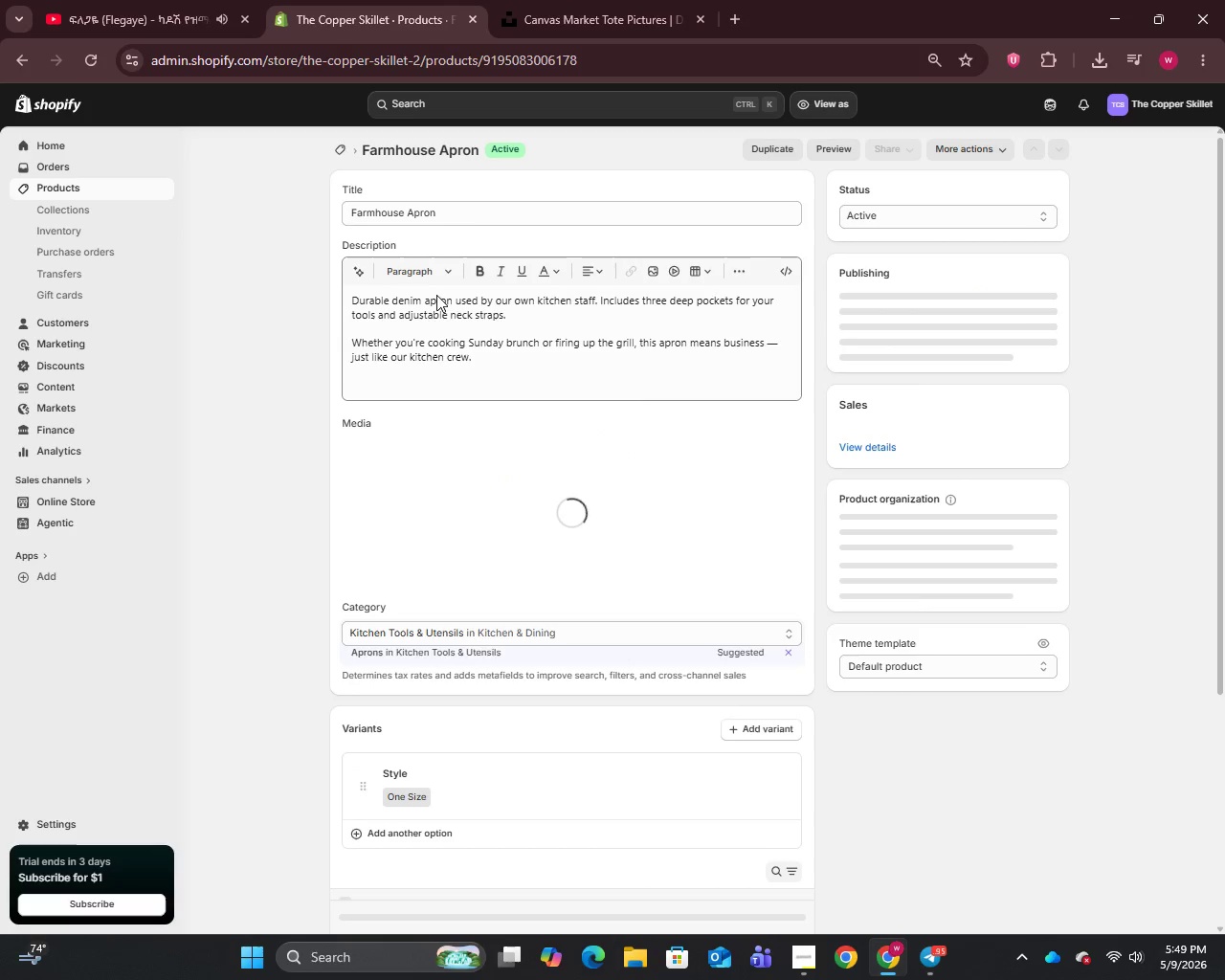 
left_click([461, 207])
 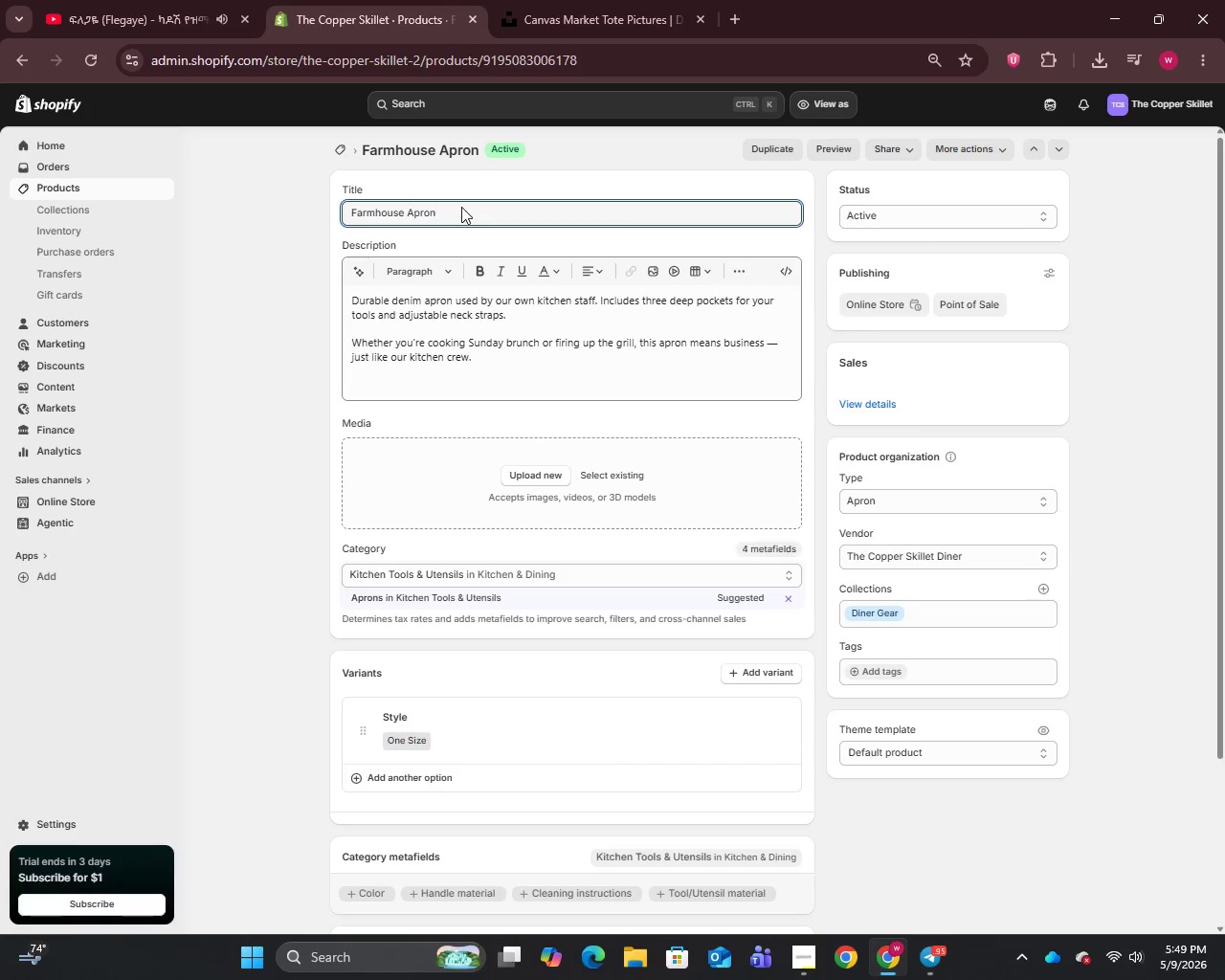 
key(Control+A)
 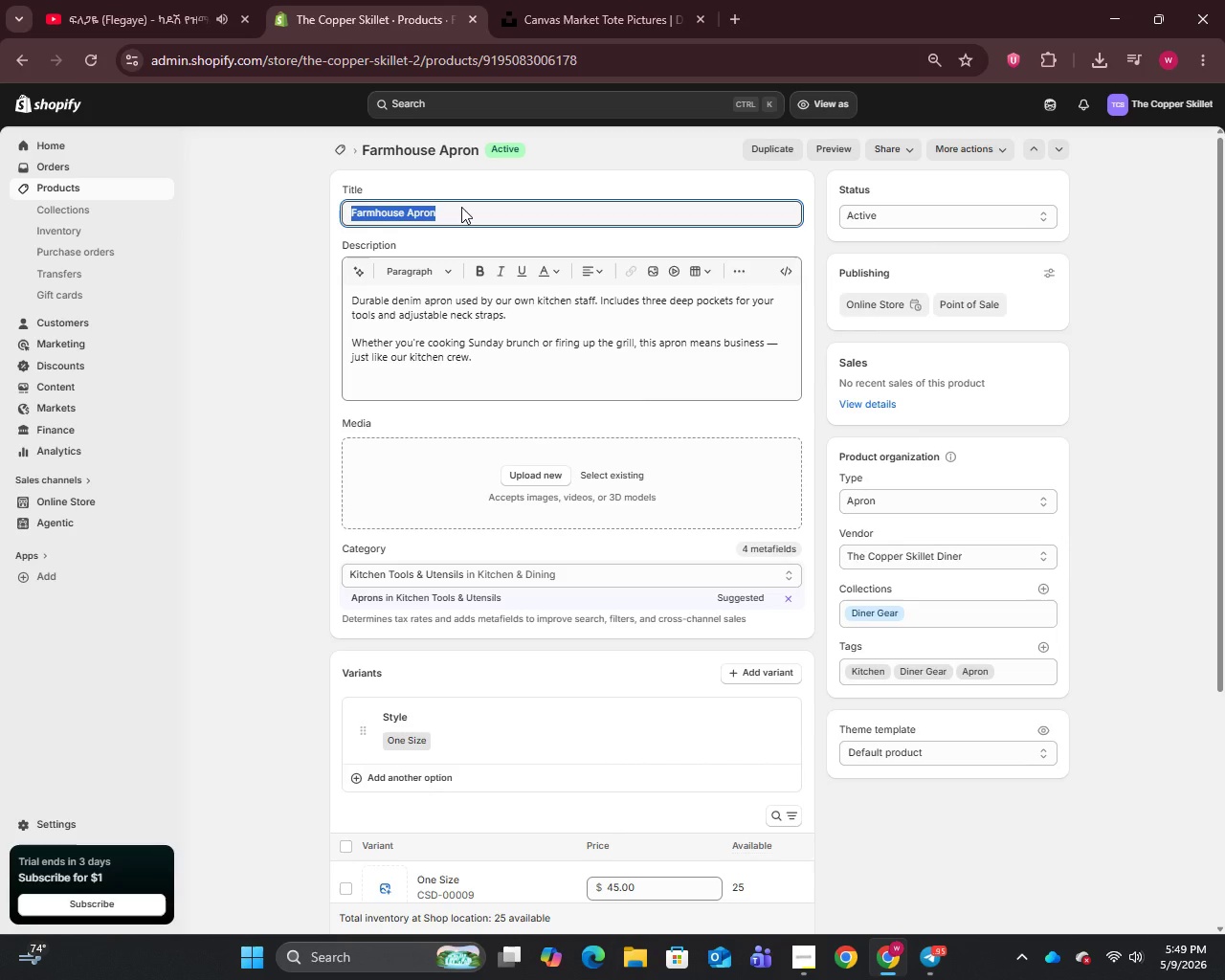 
key(Control+C)
 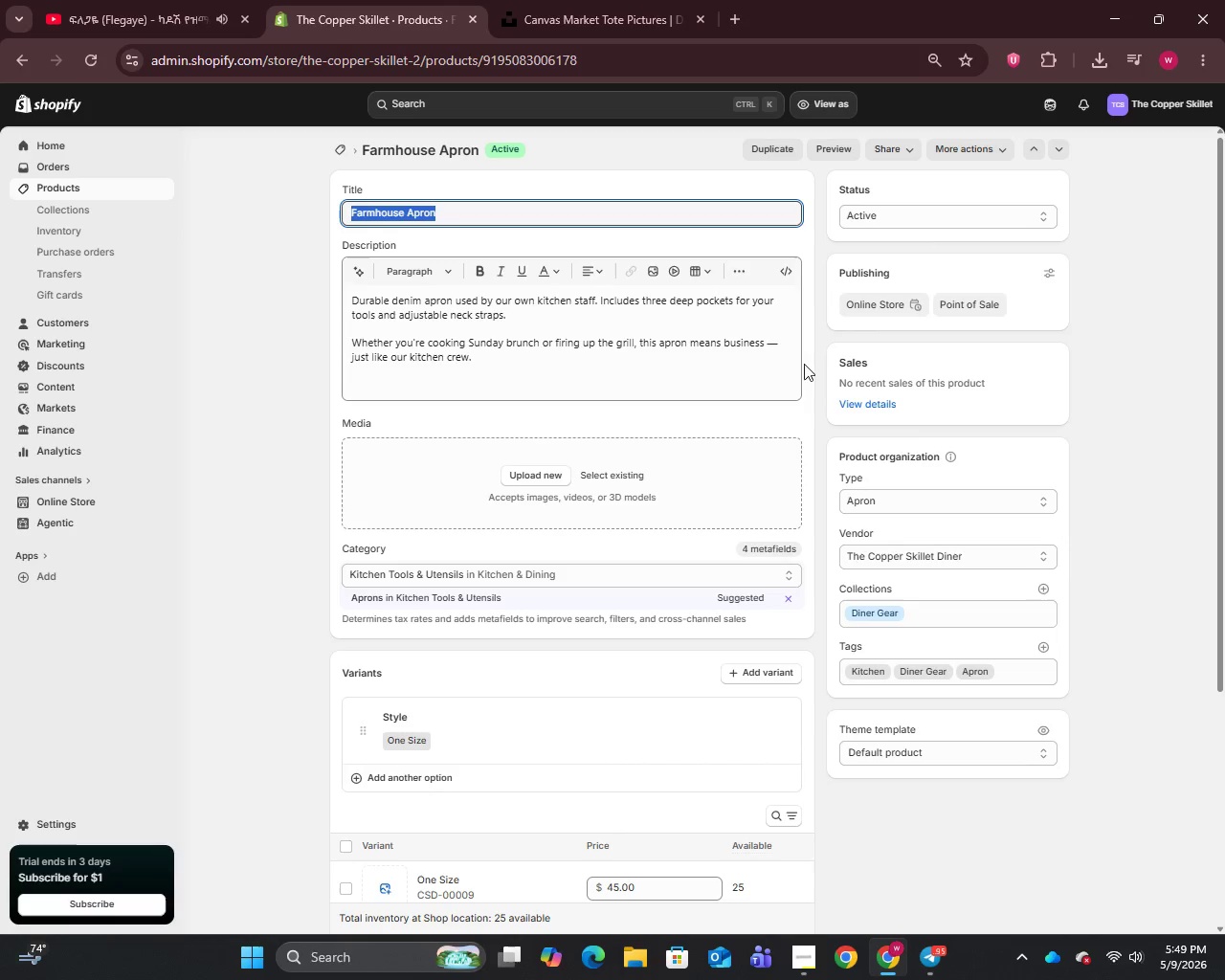 
left_click([773, 340])
 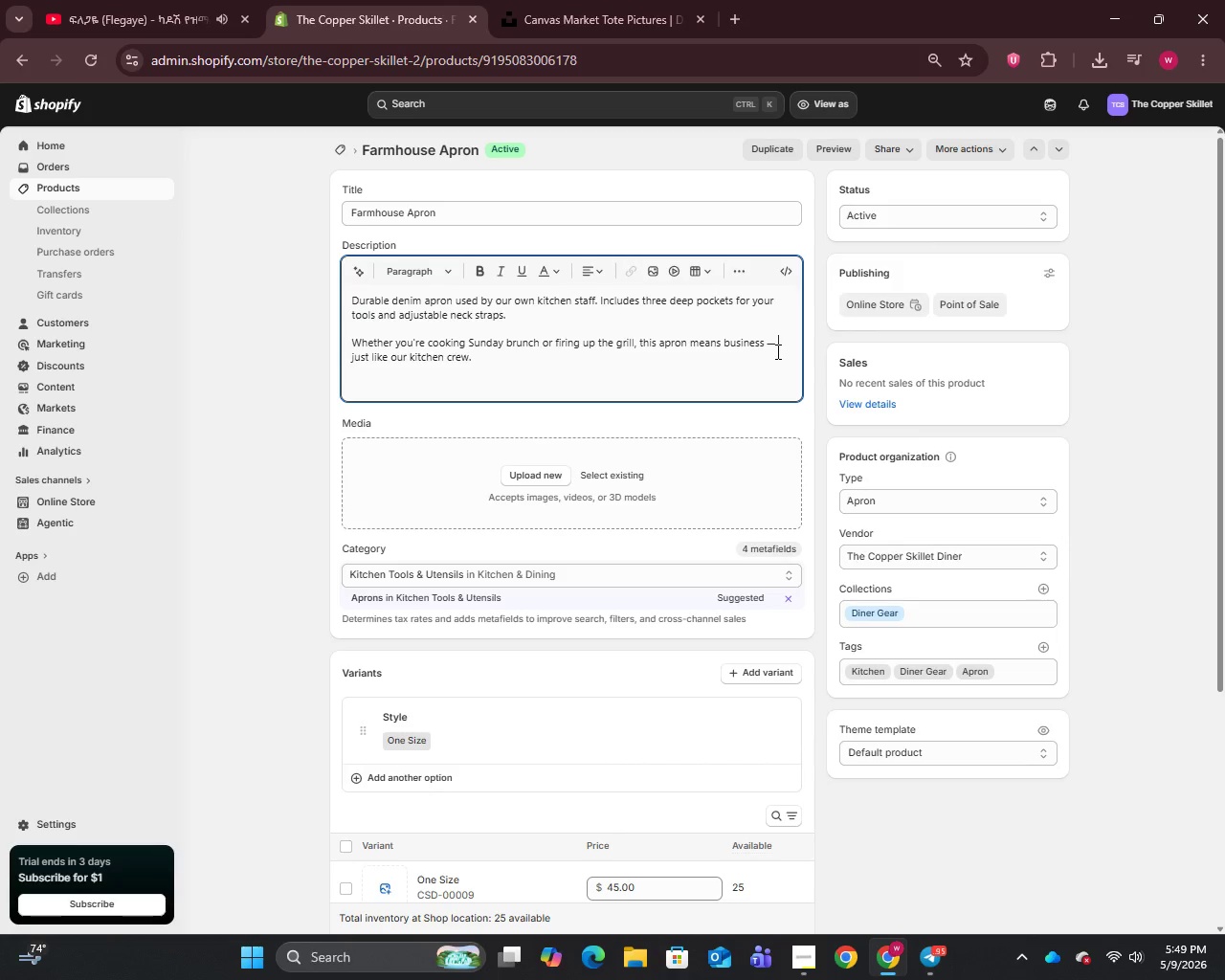 
key(Backspace)
 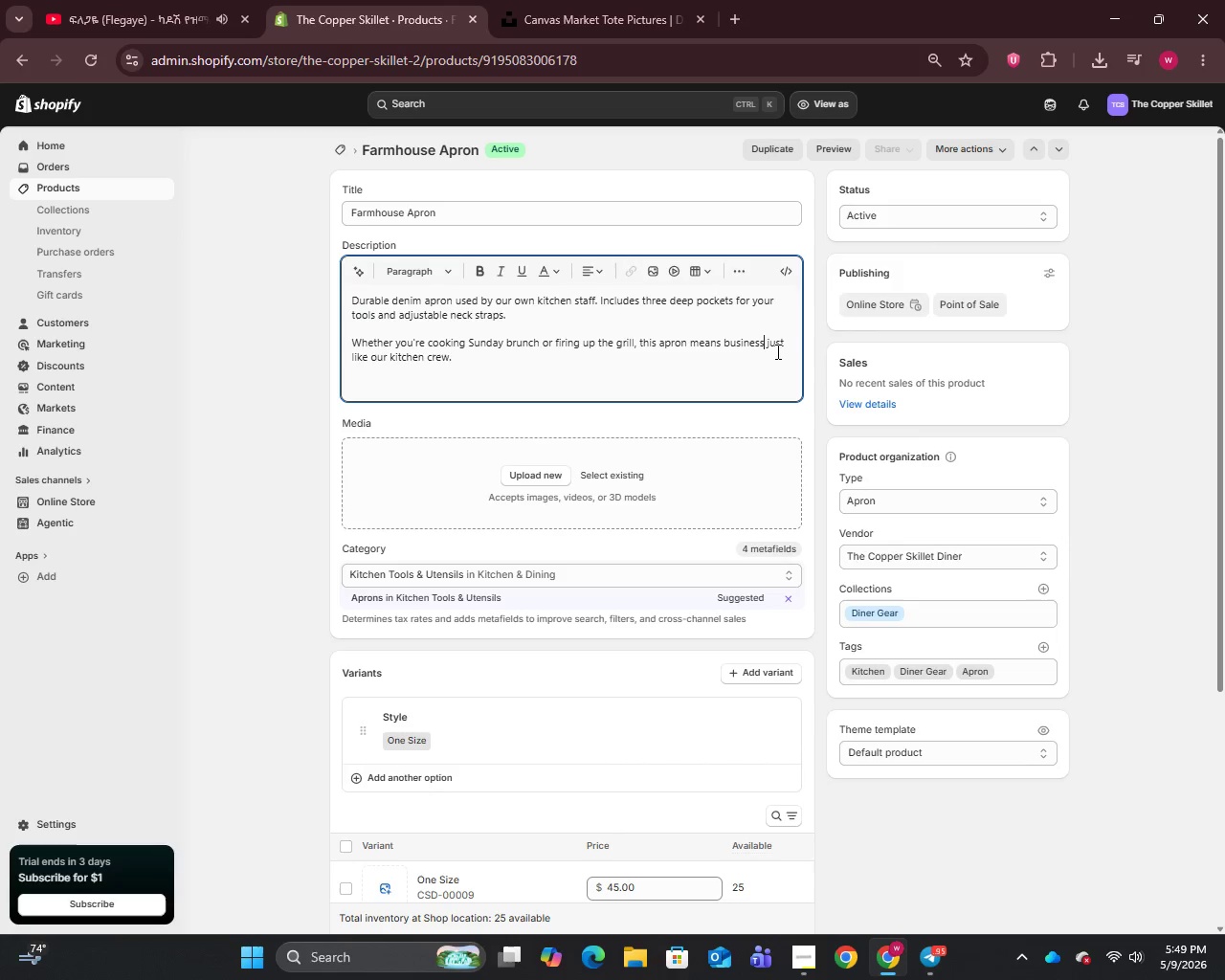 
key(Backspace)
 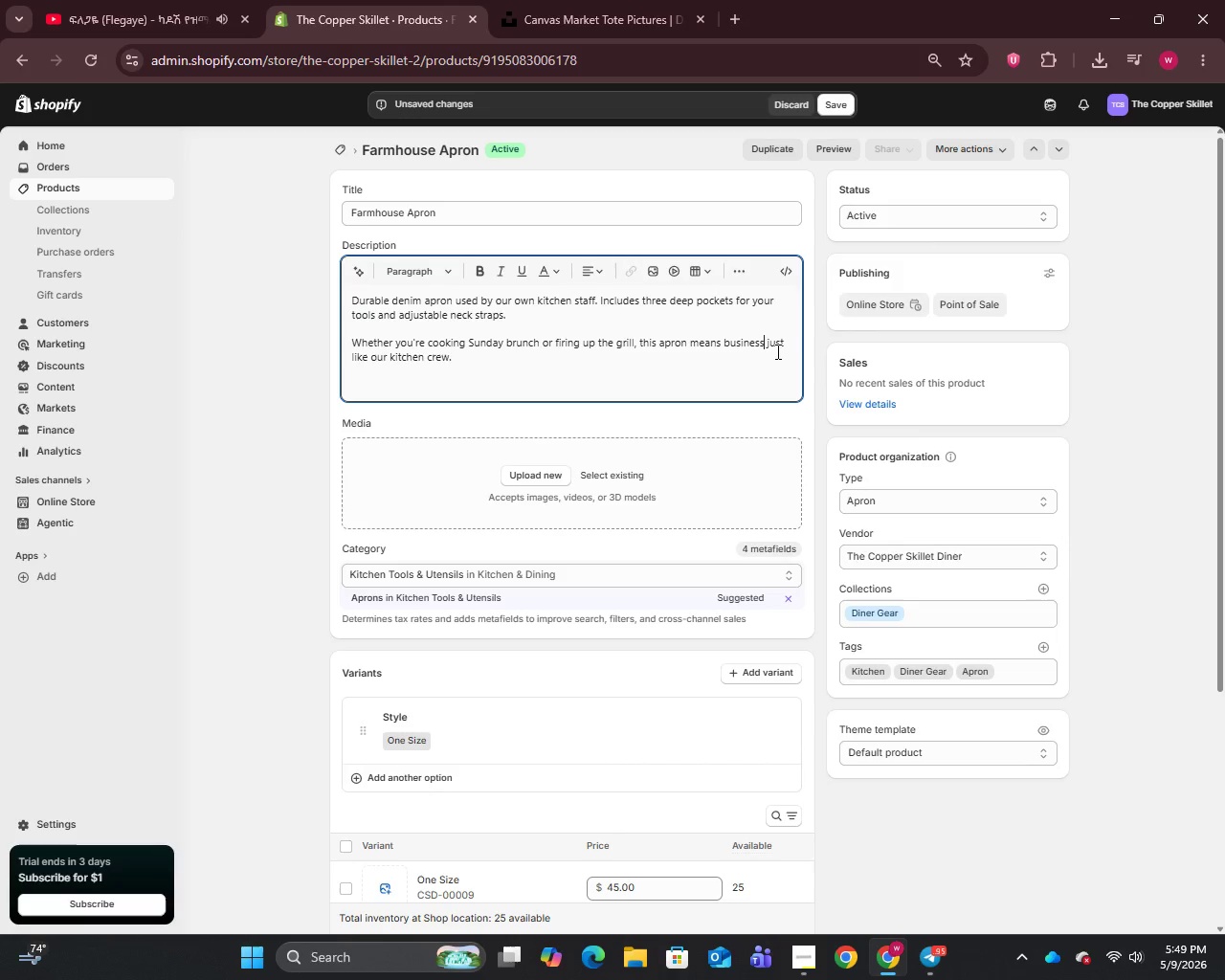 
key(Comma)
 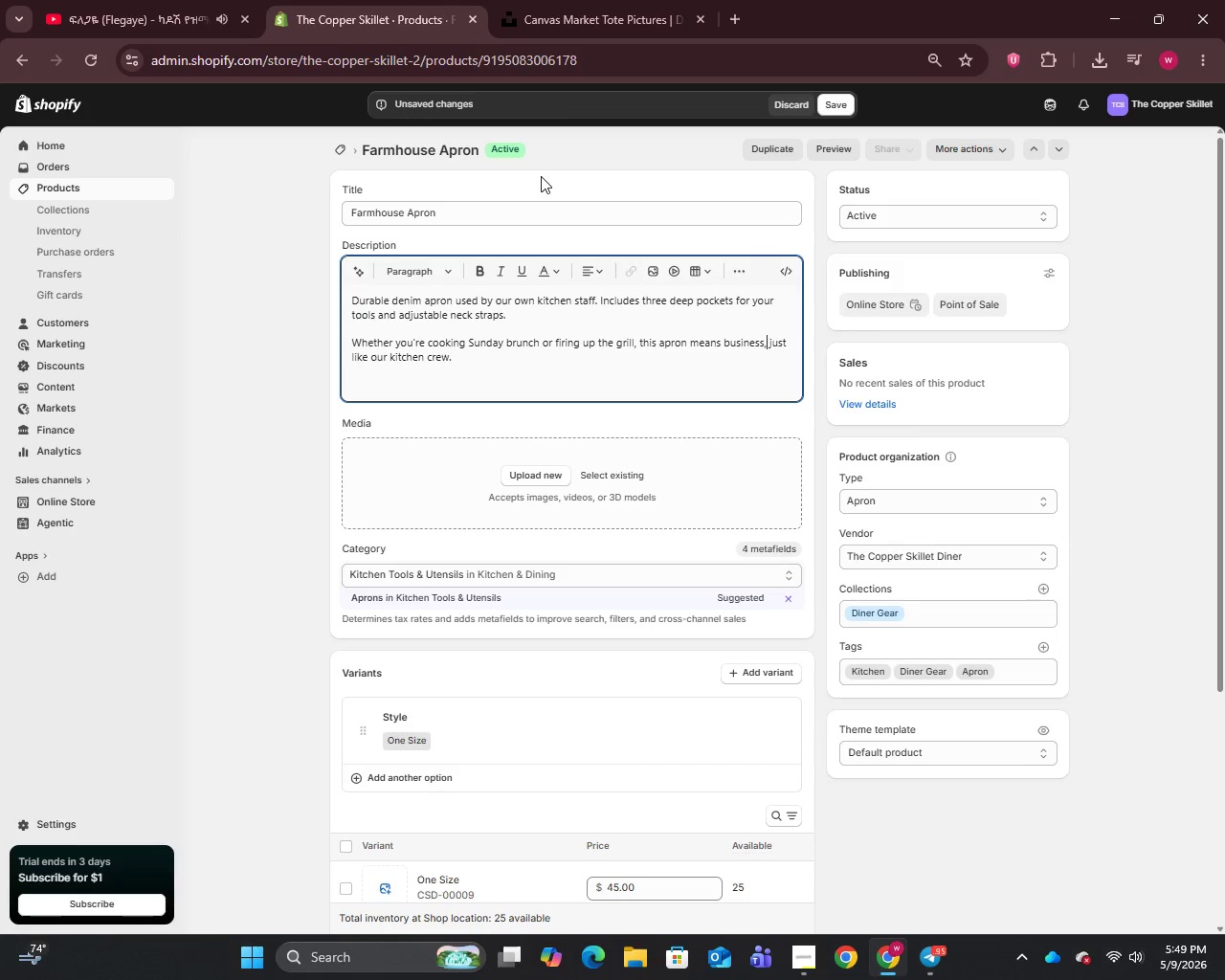 
left_click([502, 216])
 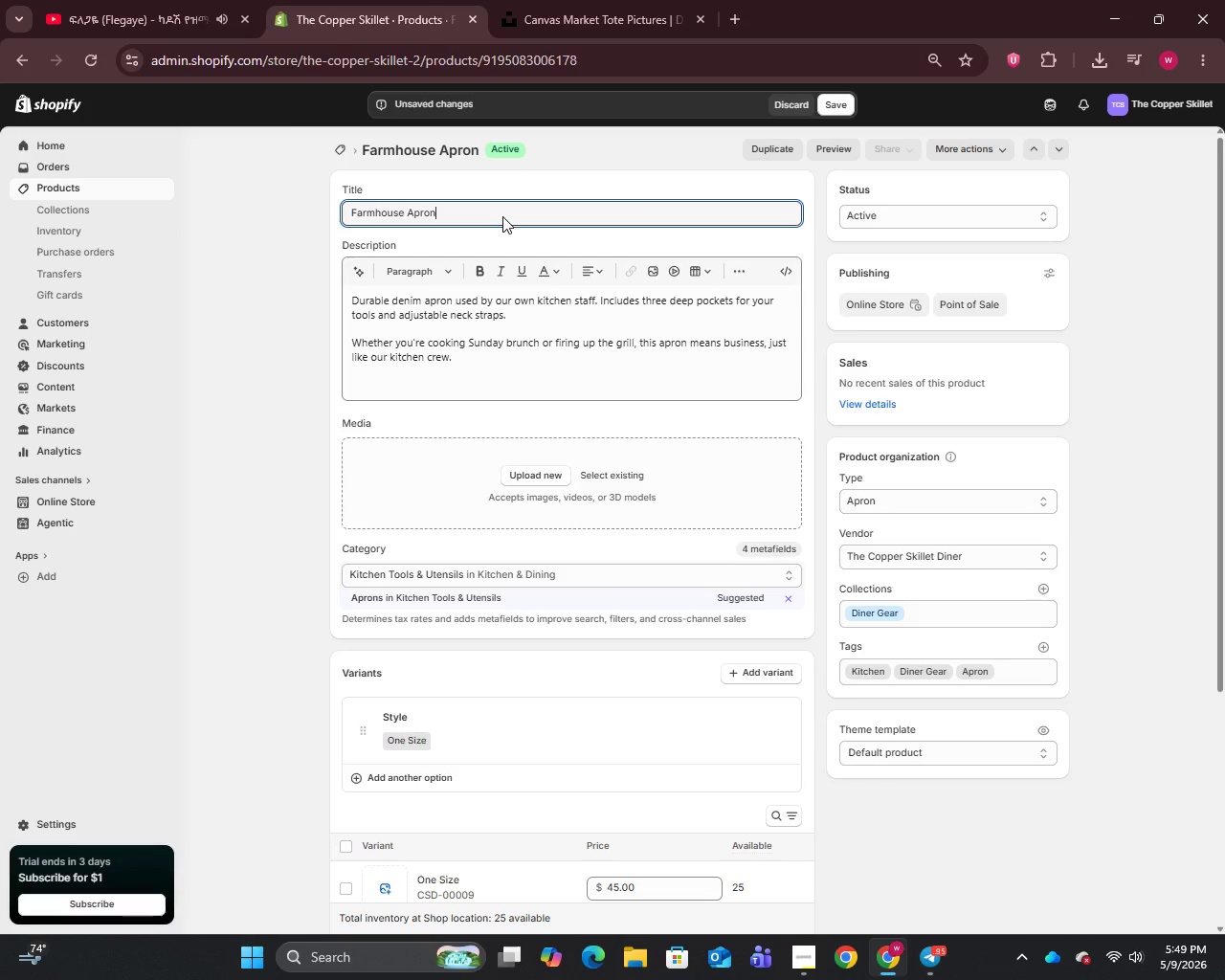 
left_click([502, 216])
 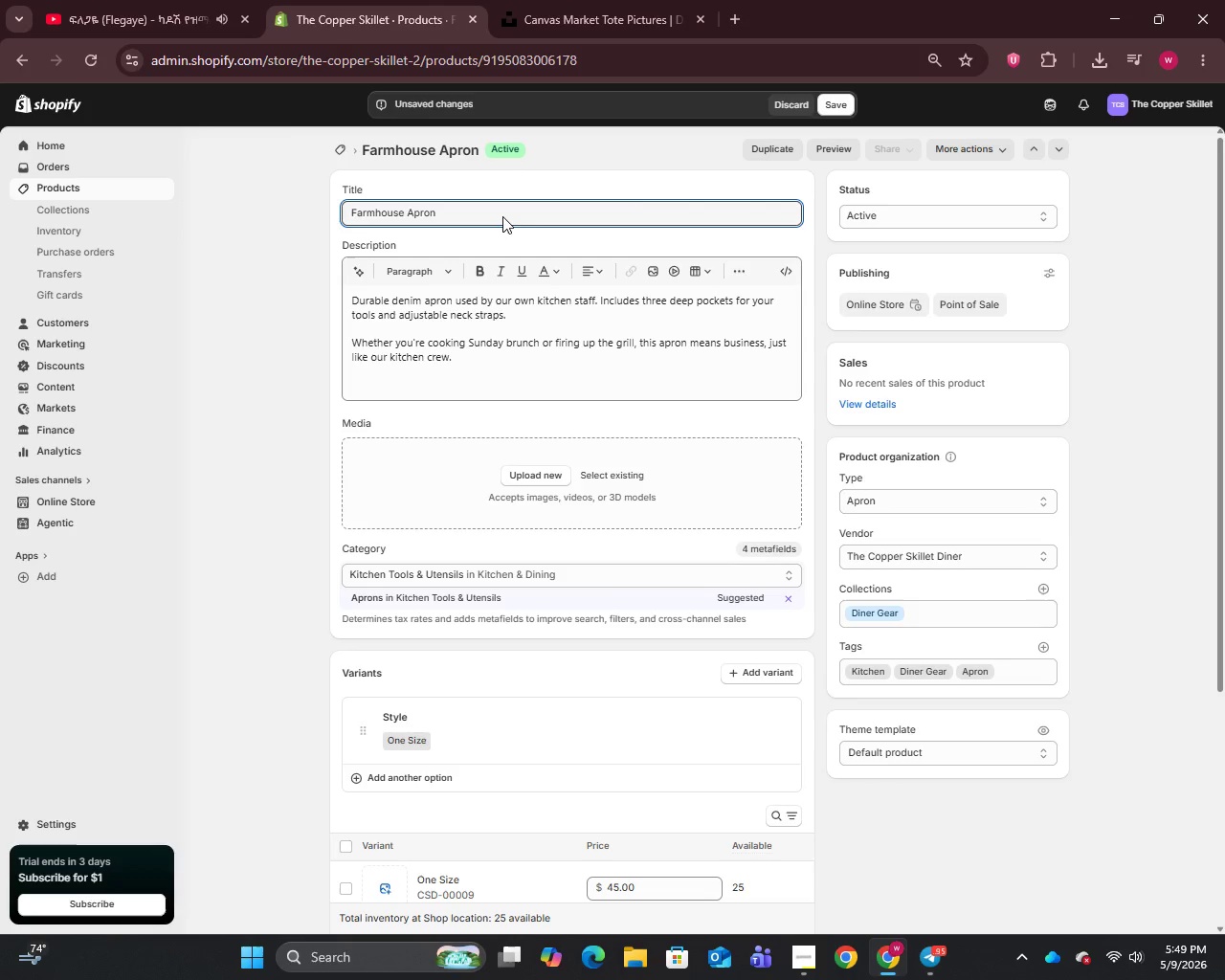 
key(Control+A)
 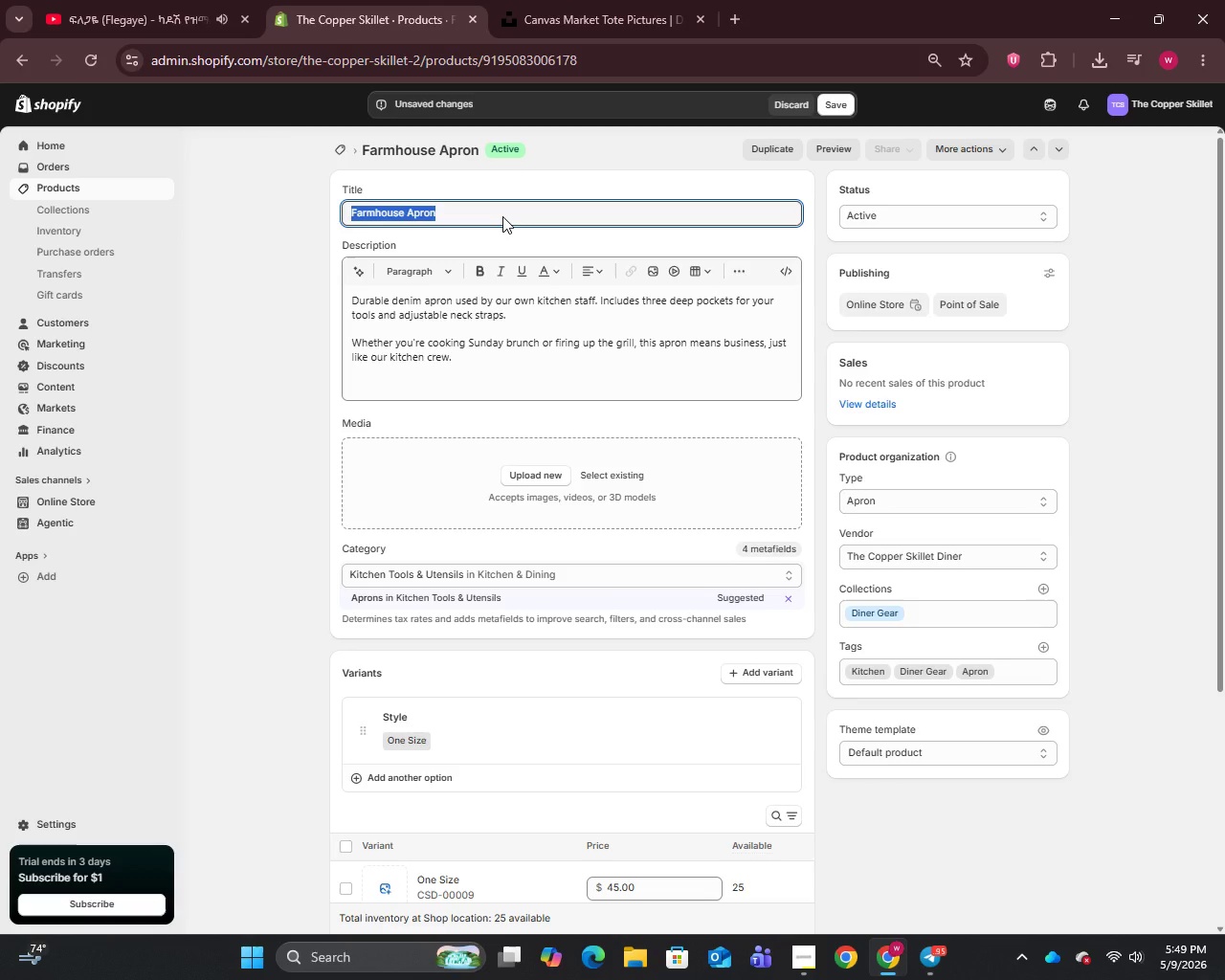 
key(Control+C)
 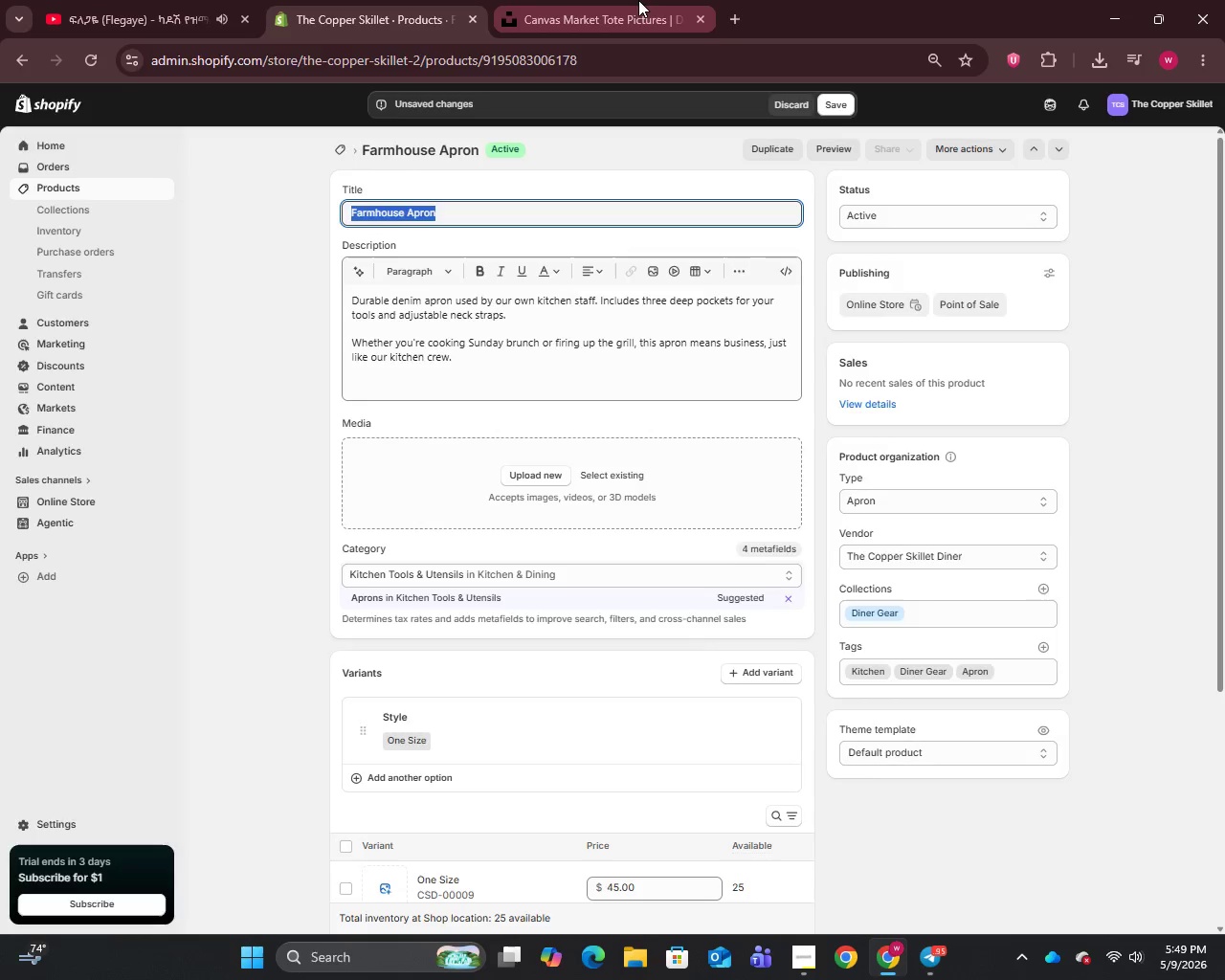 
left_click_drag(start_coordinate=[637, 0], to_coordinate=[629, 5])
 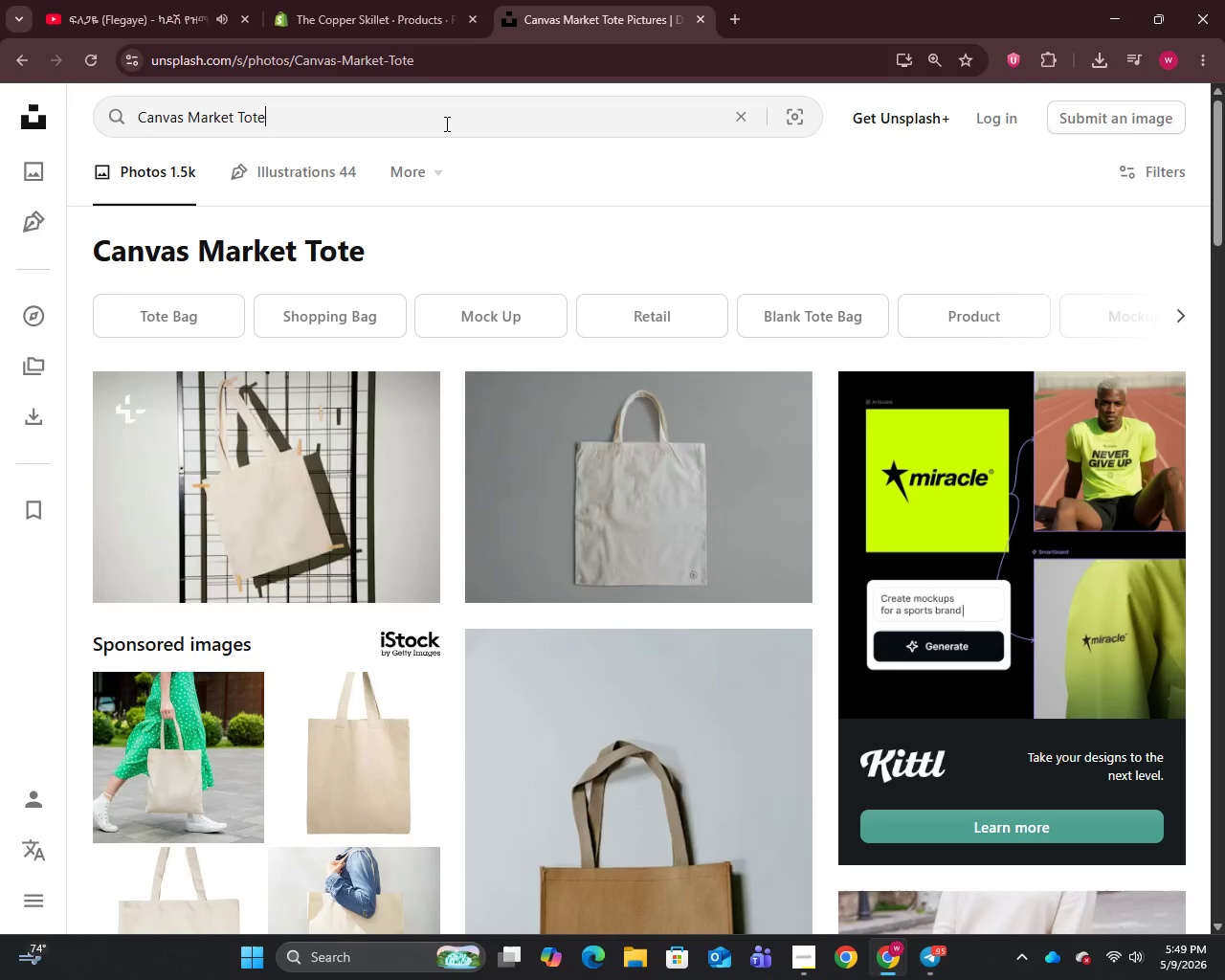 
key(Control+A)
 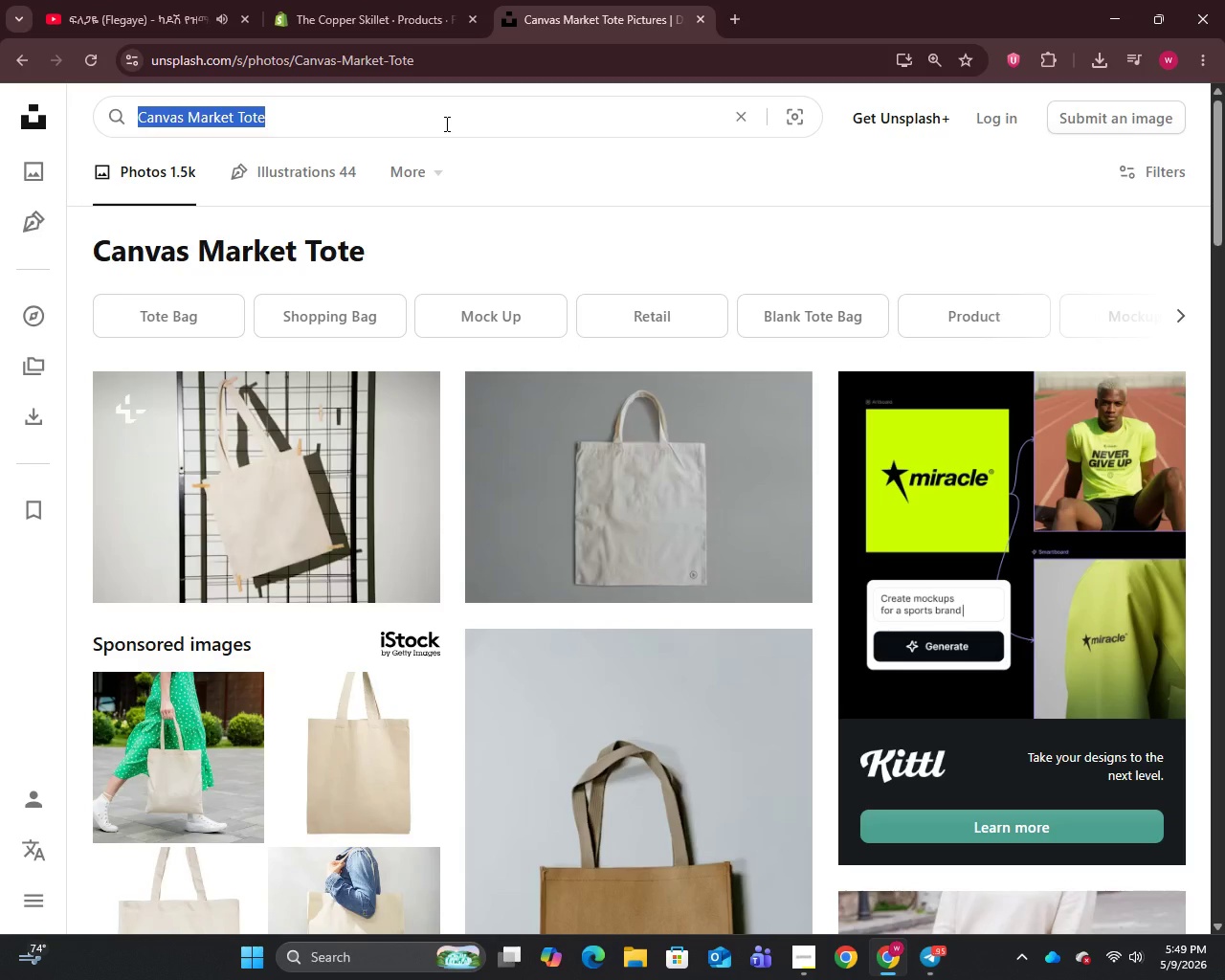 
key(Control+V)
 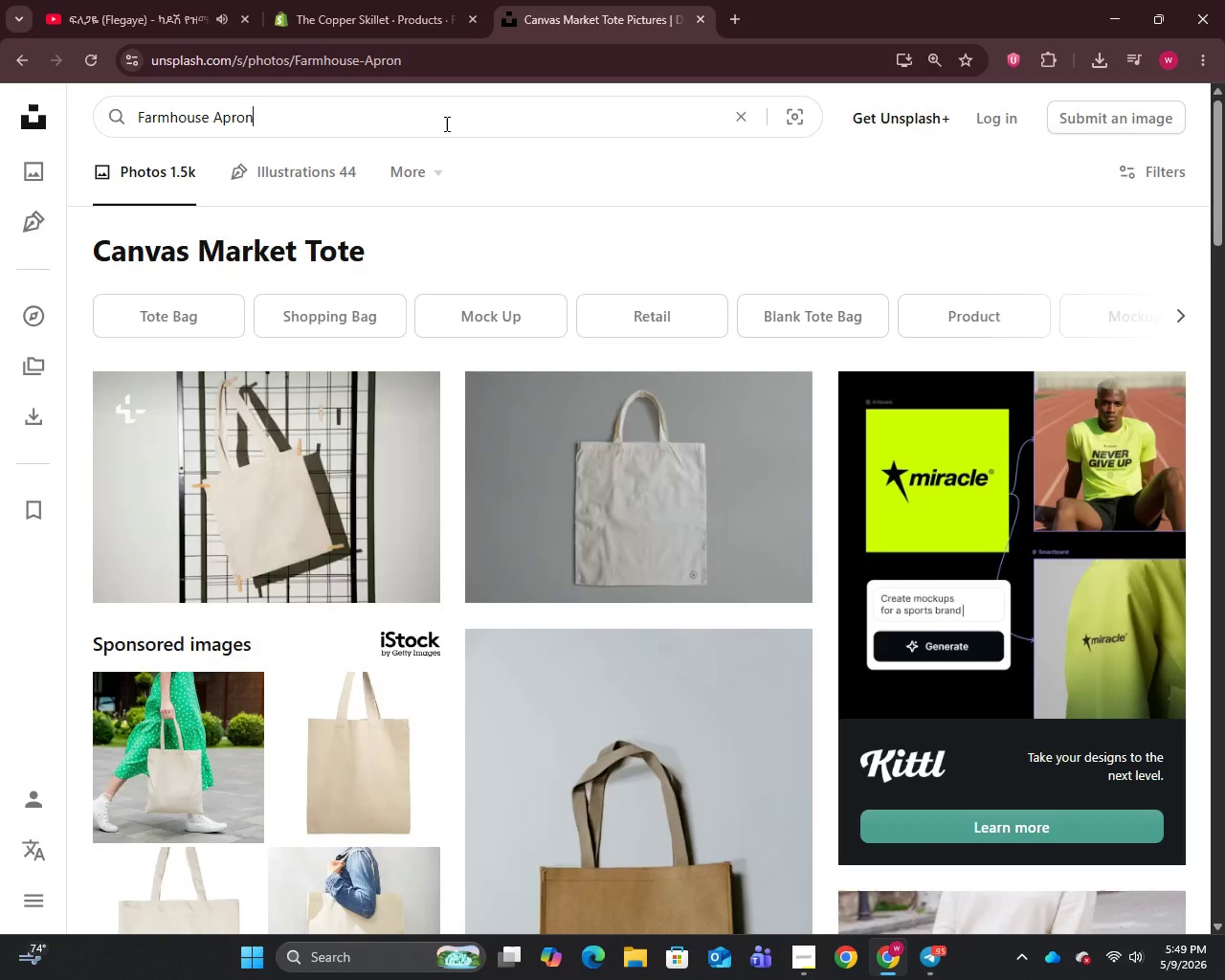 
key(Enter)
 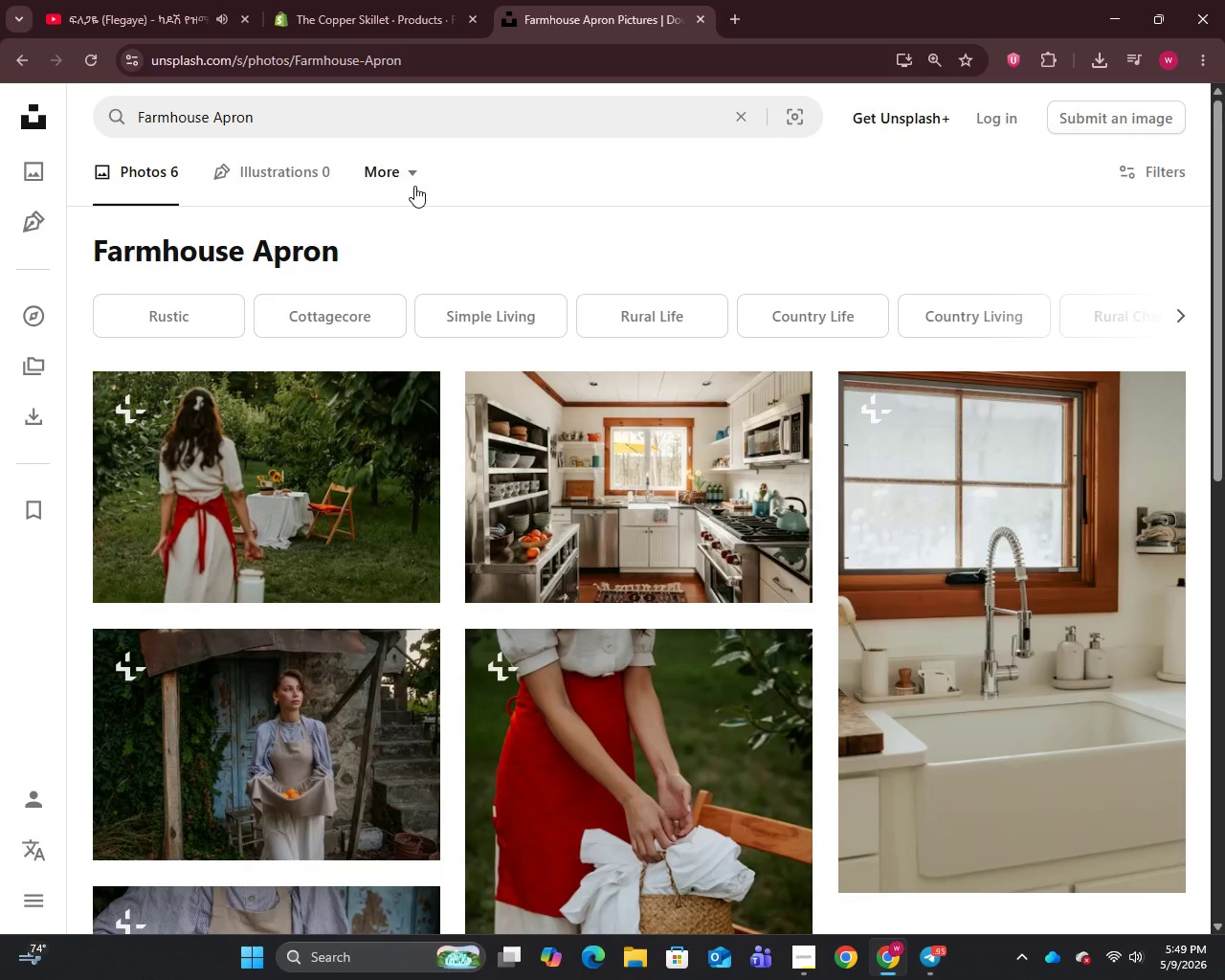 
wait(9.73)
 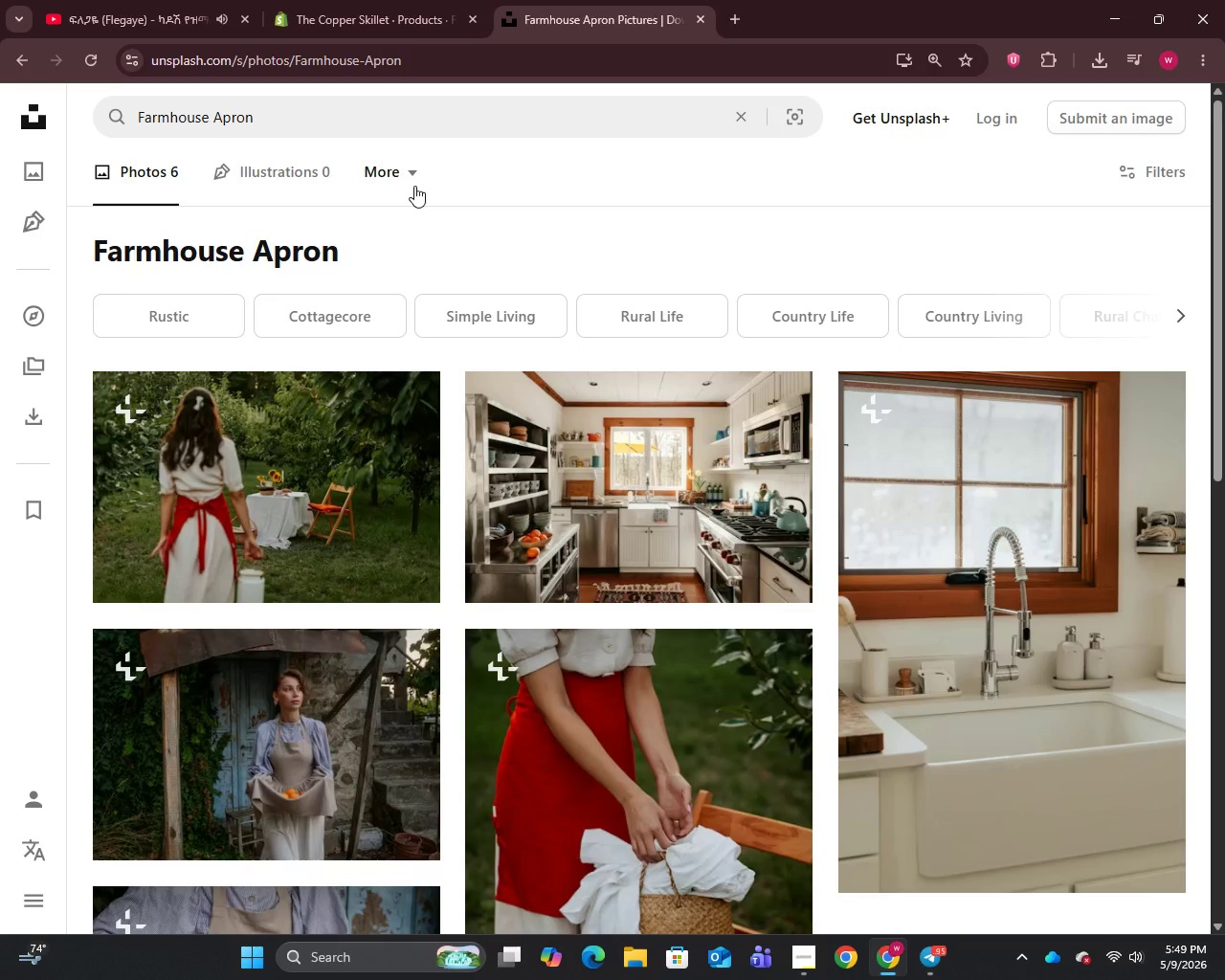 
right_click([638, 499])
 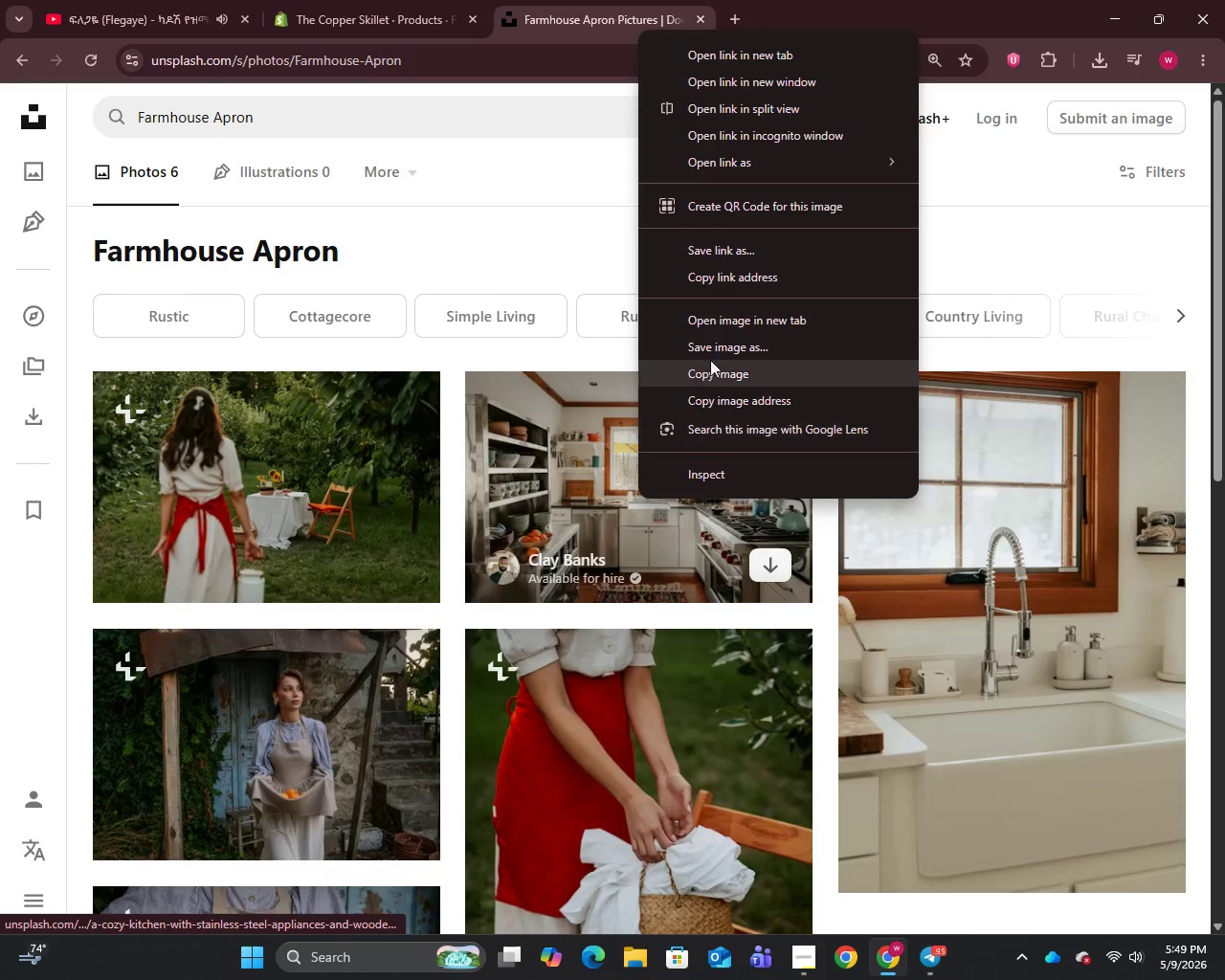 
left_click([713, 347])
 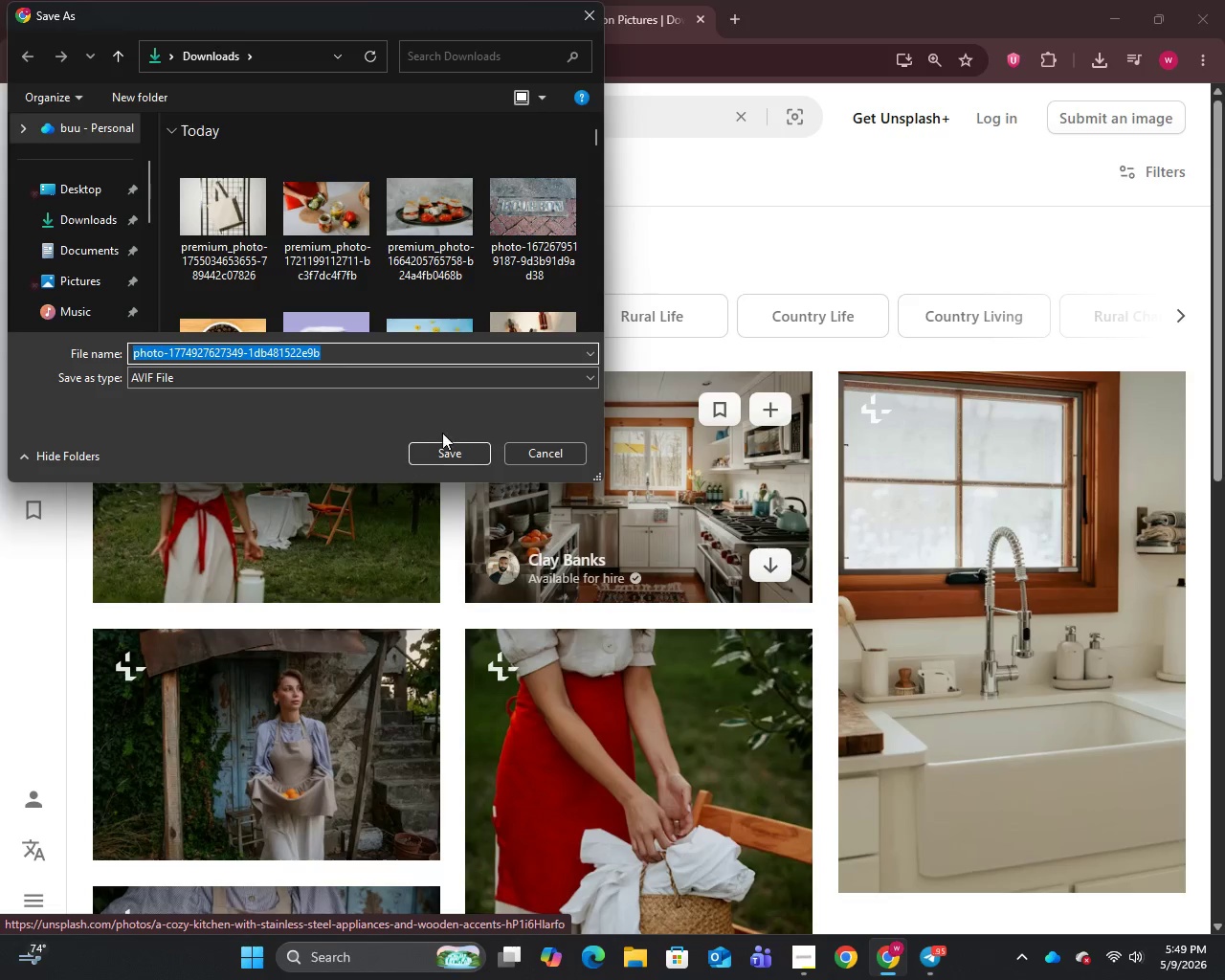 
left_click([442, 449])
 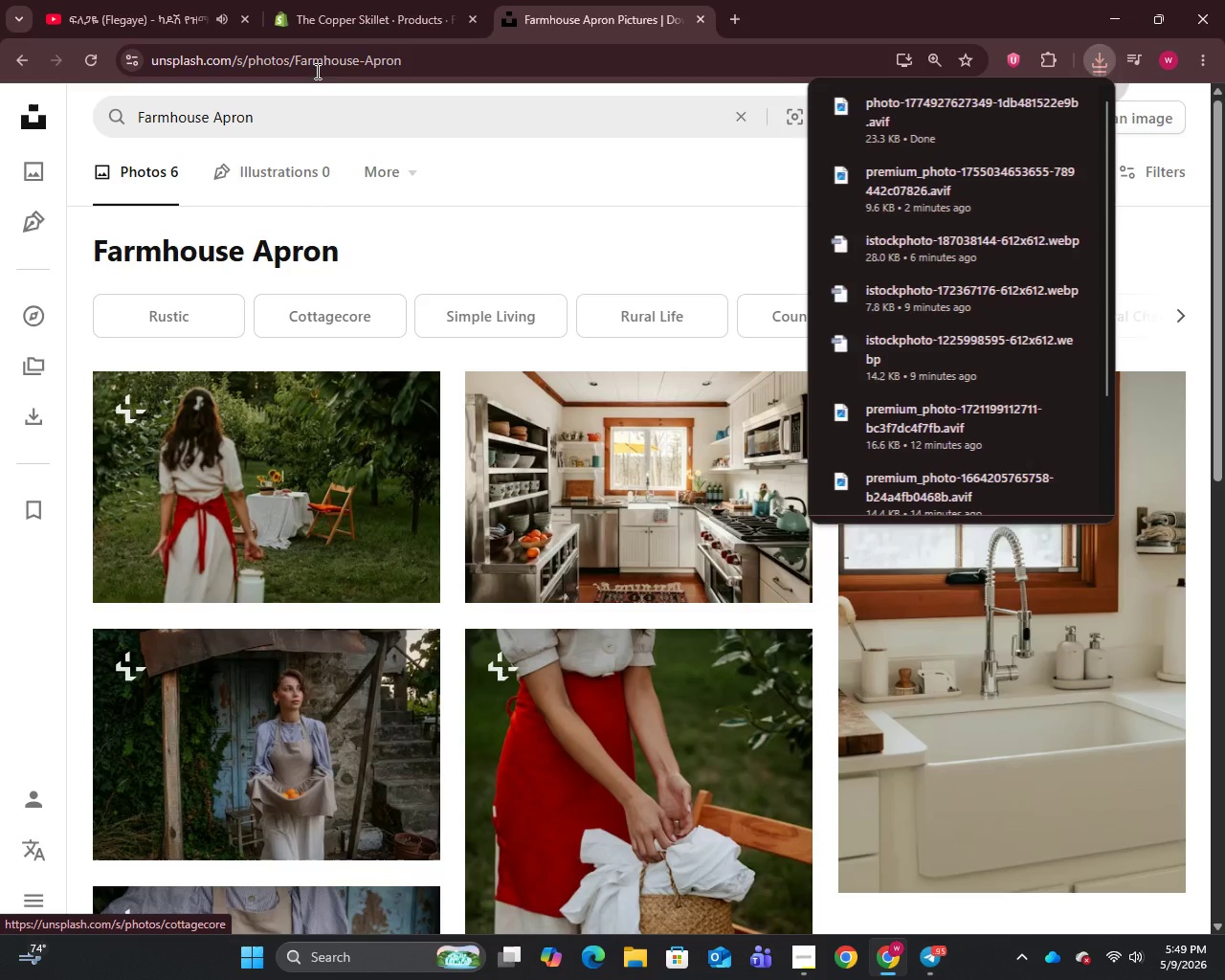 
left_click([335, 0])
 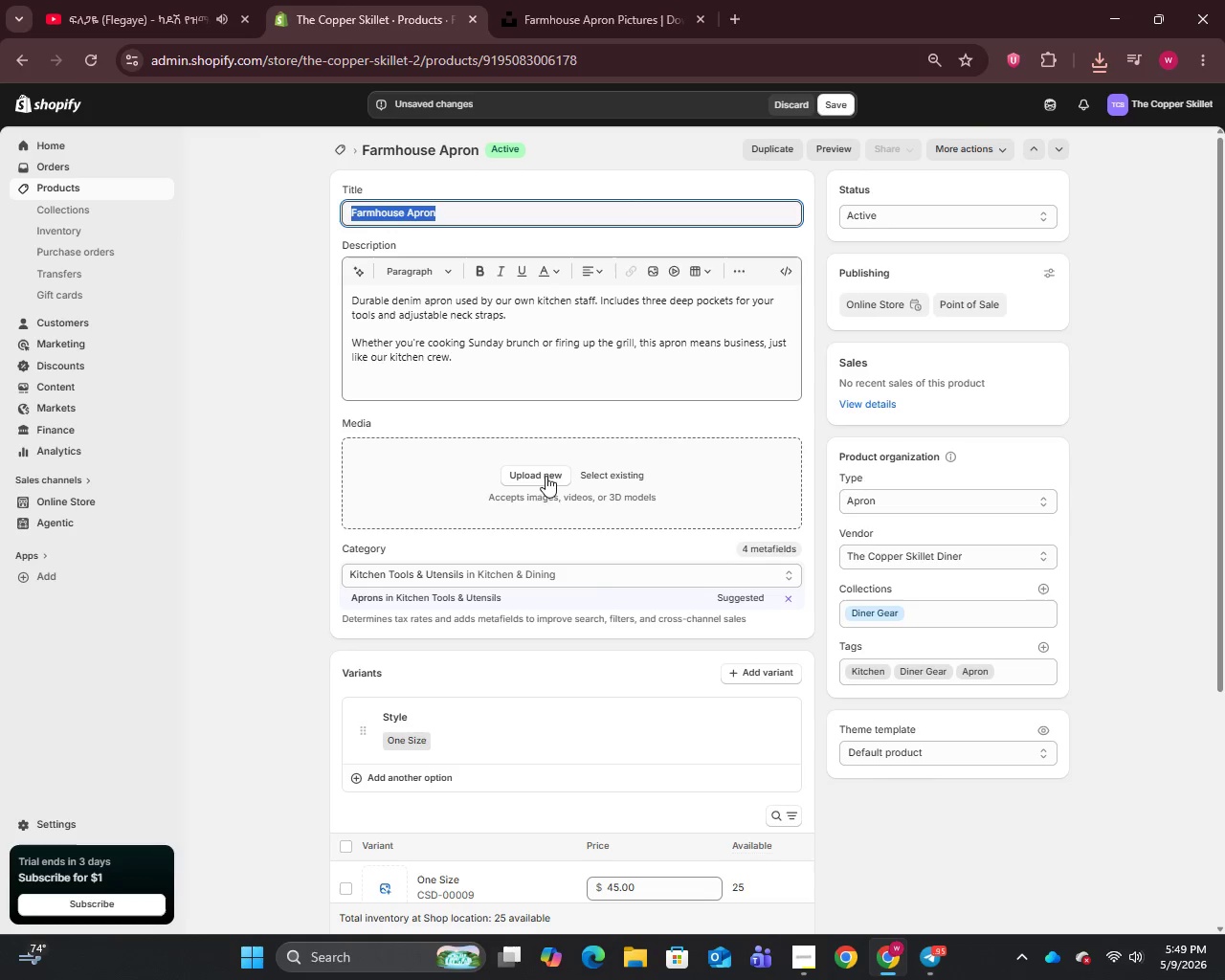 
left_click([543, 488])
 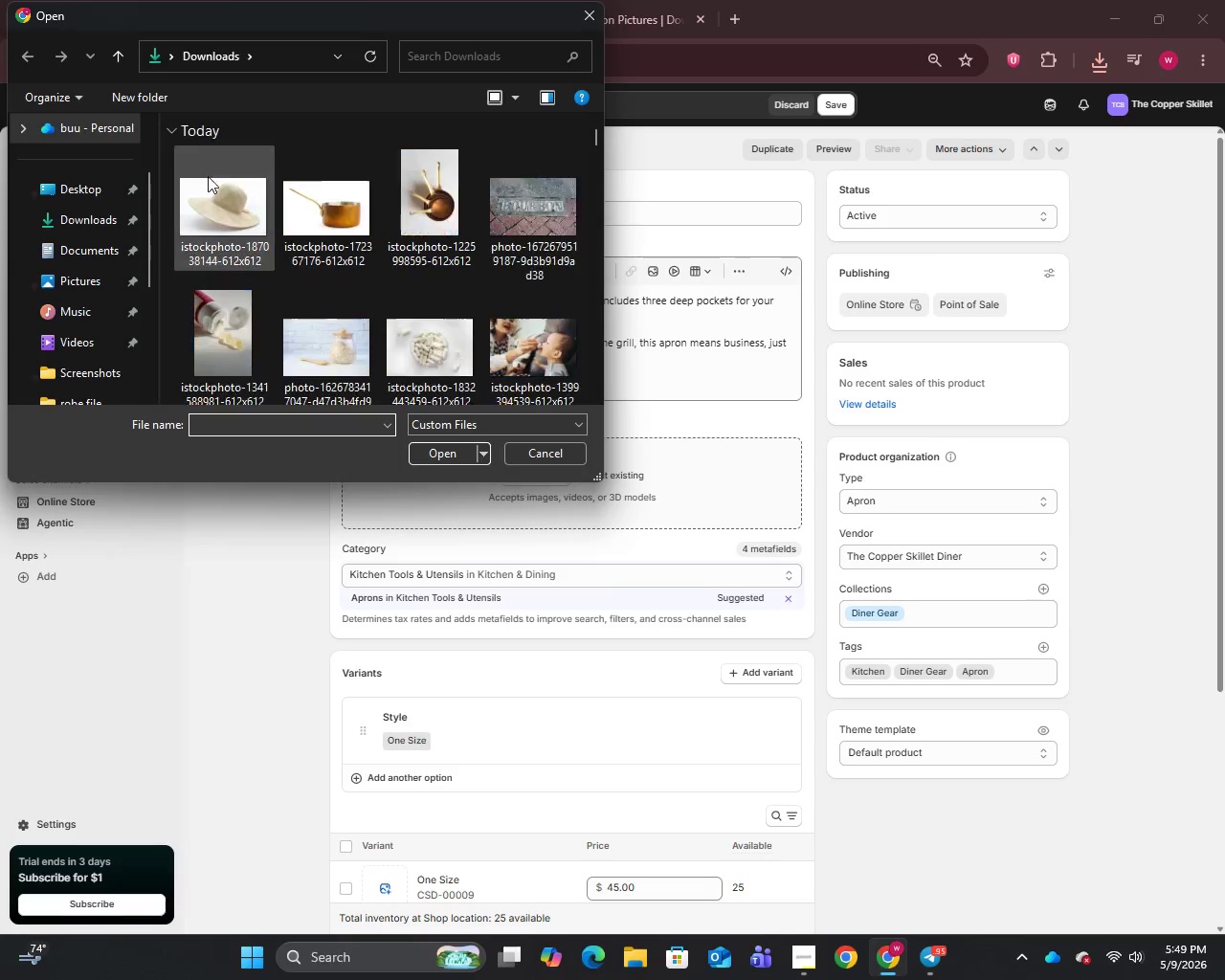 
left_click([226, 215])
 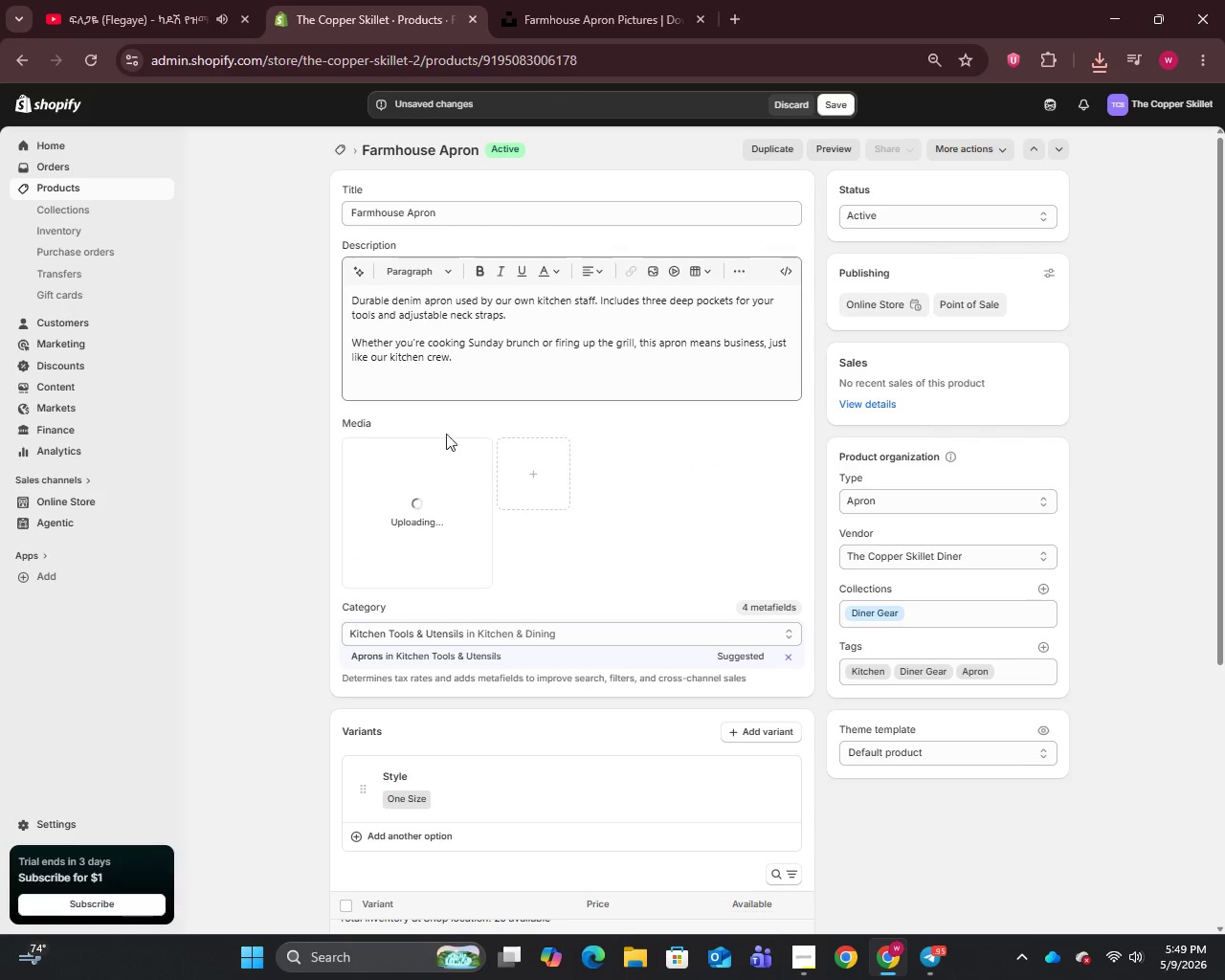 
left_click([534, 1])
 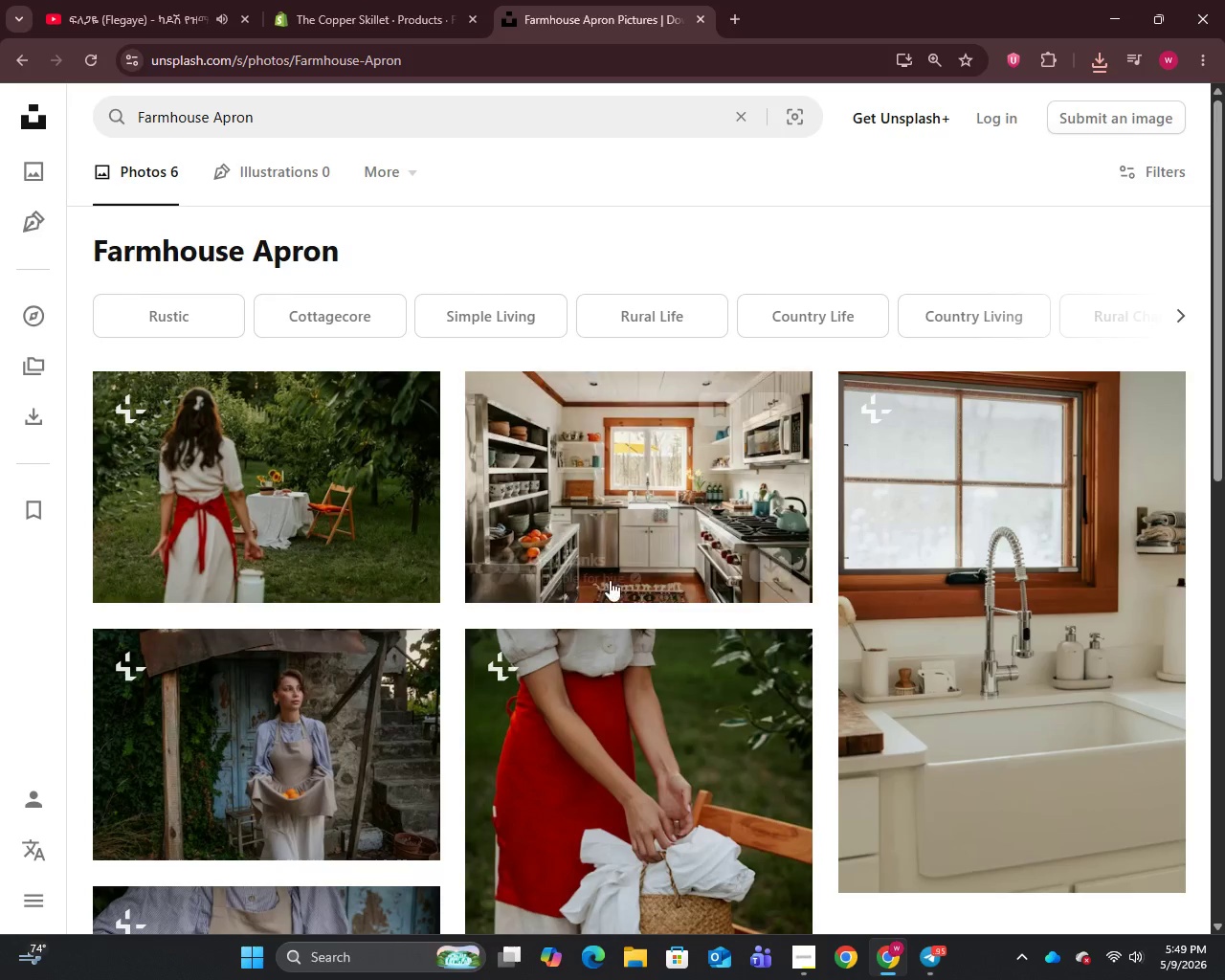 
scroll: coordinate [610, 581], scroll_direction: down, amount: 8.0
 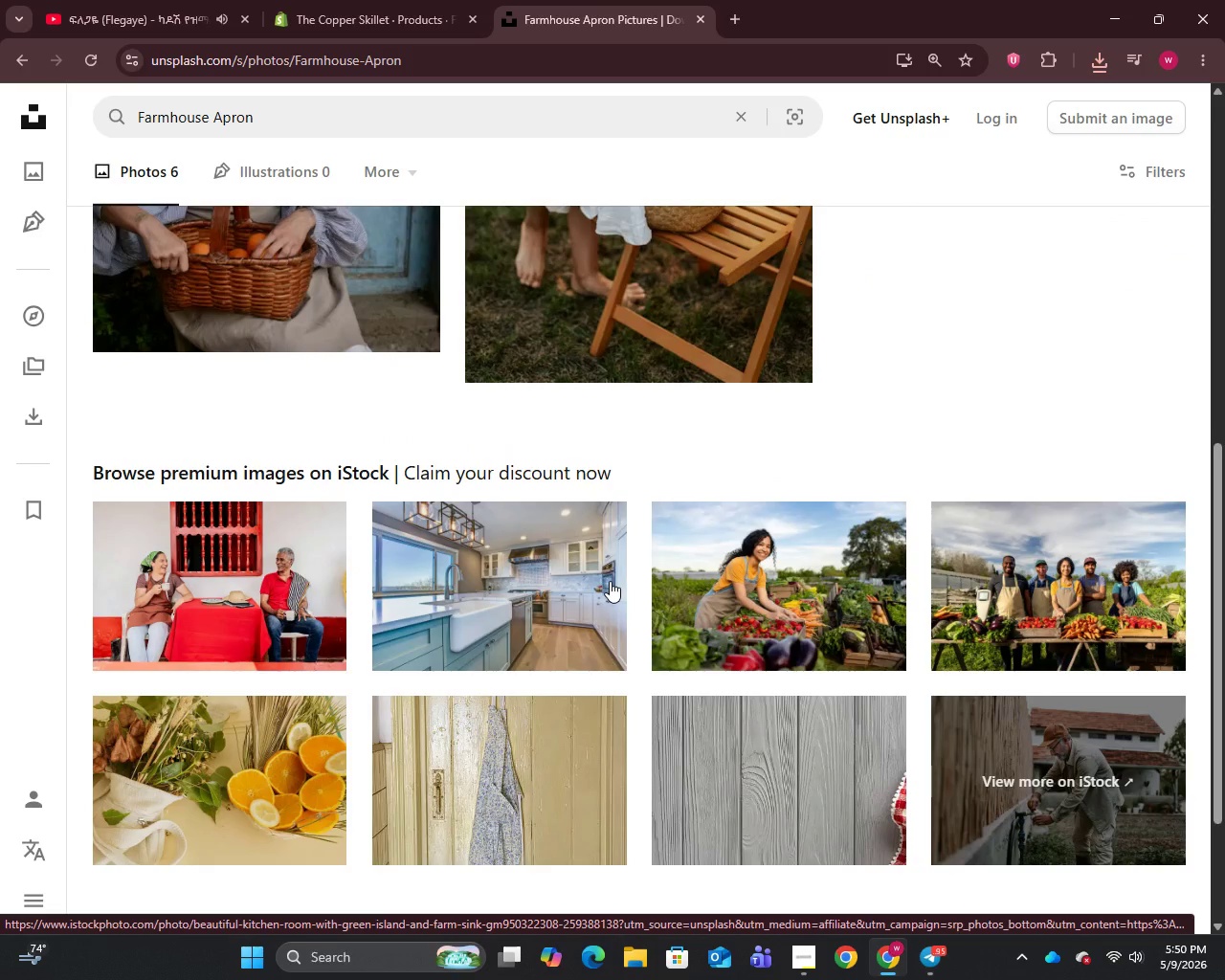 
scroll: coordinate [610, 581], scroll_direction: up, amount: 6.0
 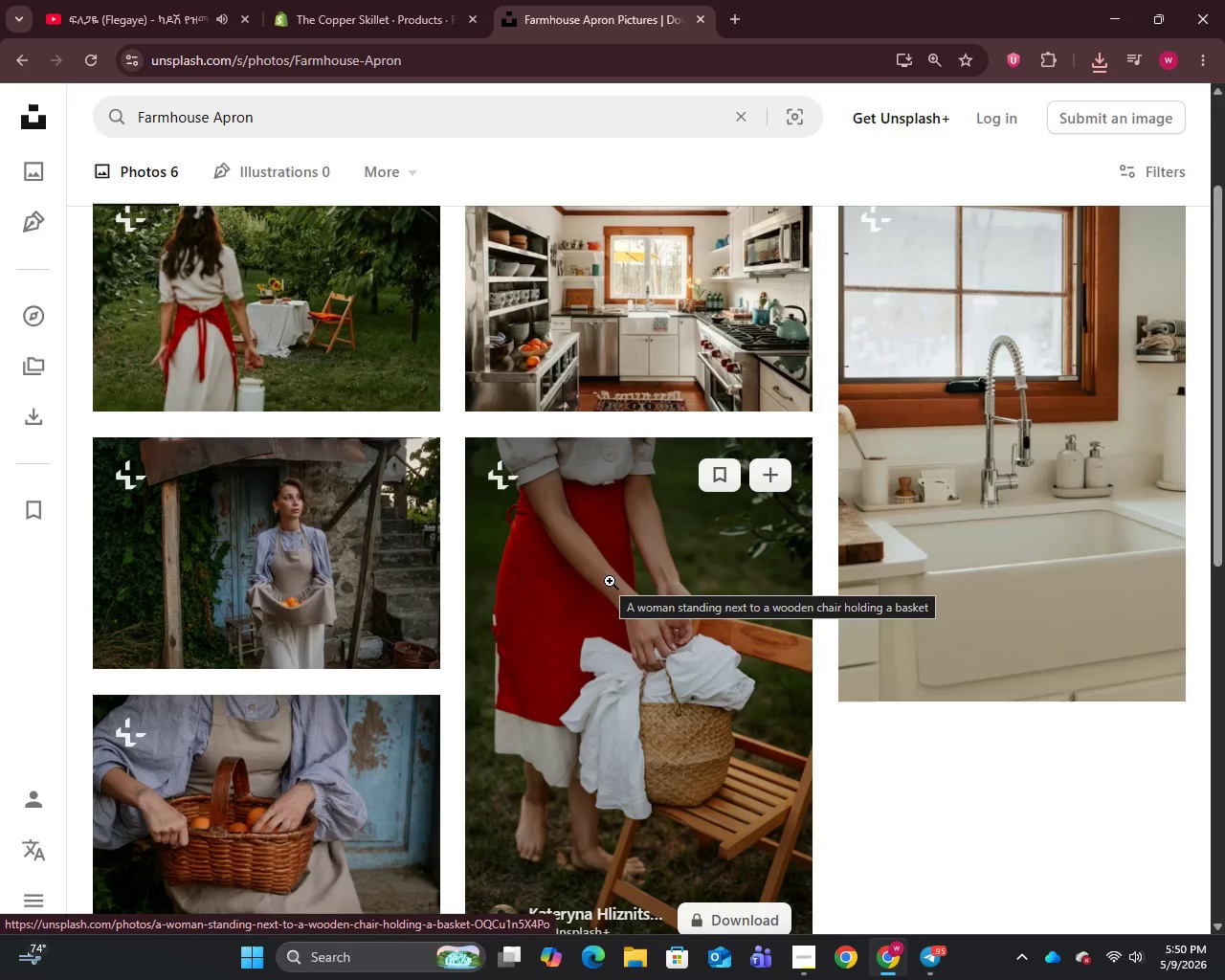 
scroll: coordinate [590, 606], scroll_direction: down, amount: 2.0
 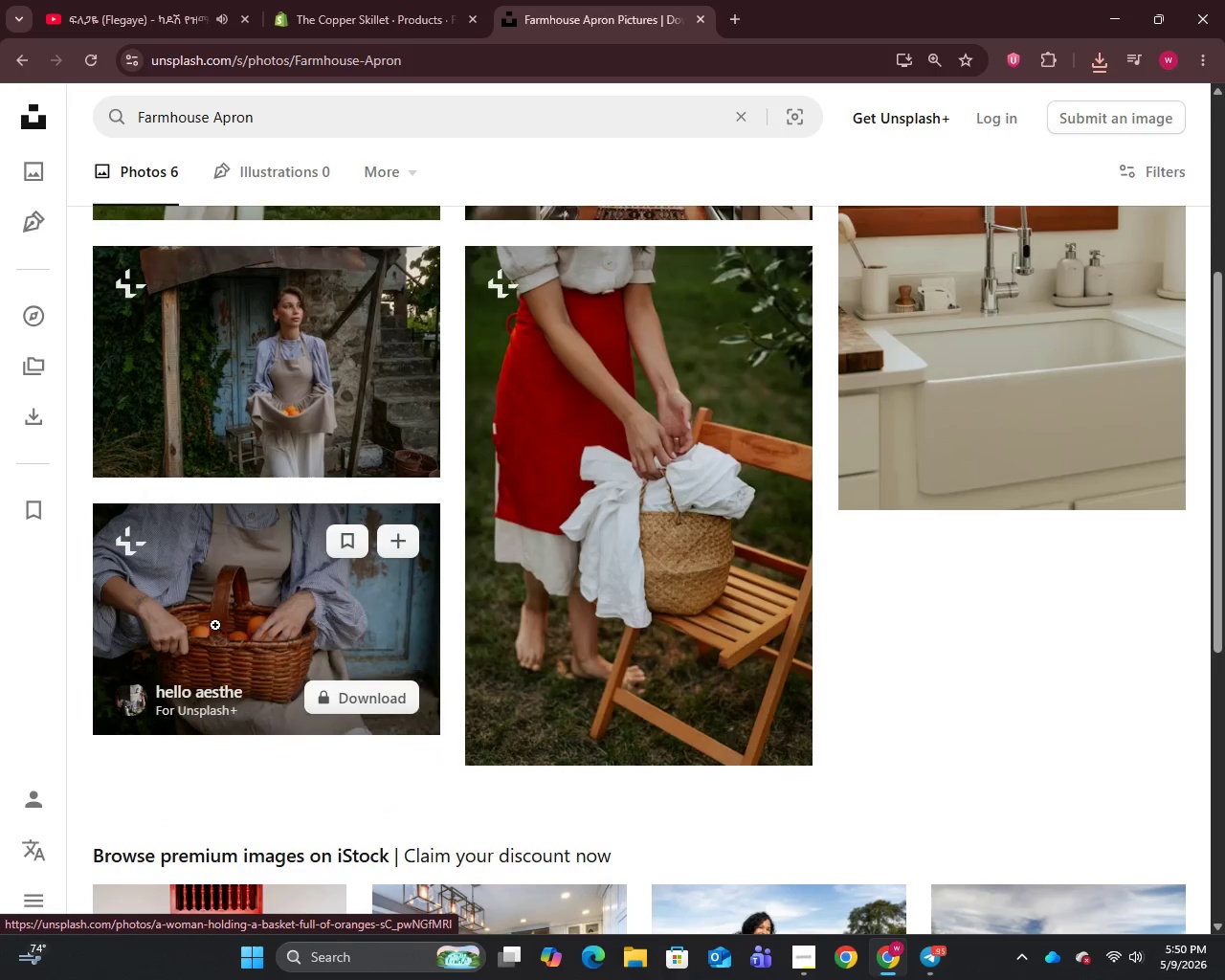 
right_click([211, 606])
 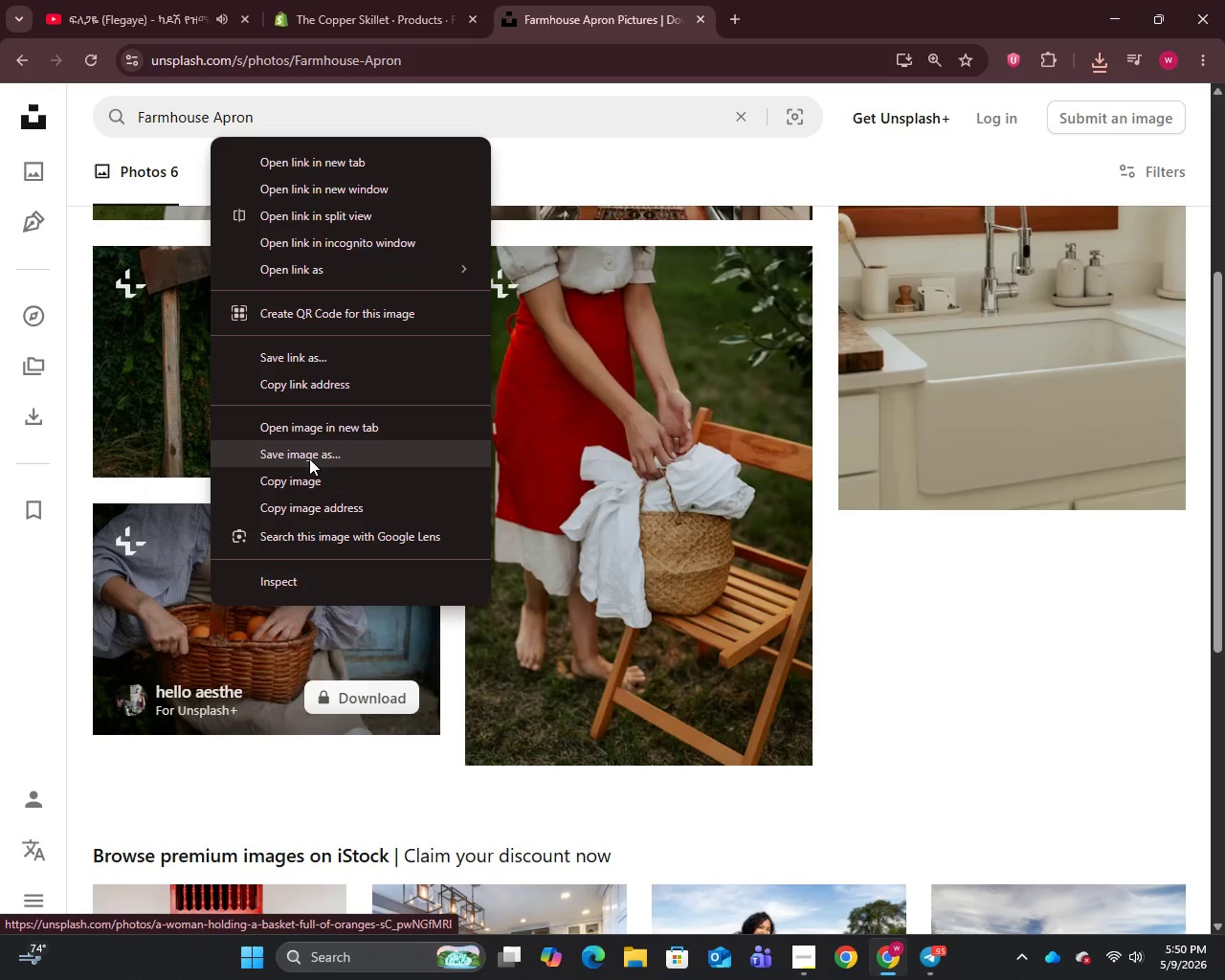 
left_click([309, 458])
 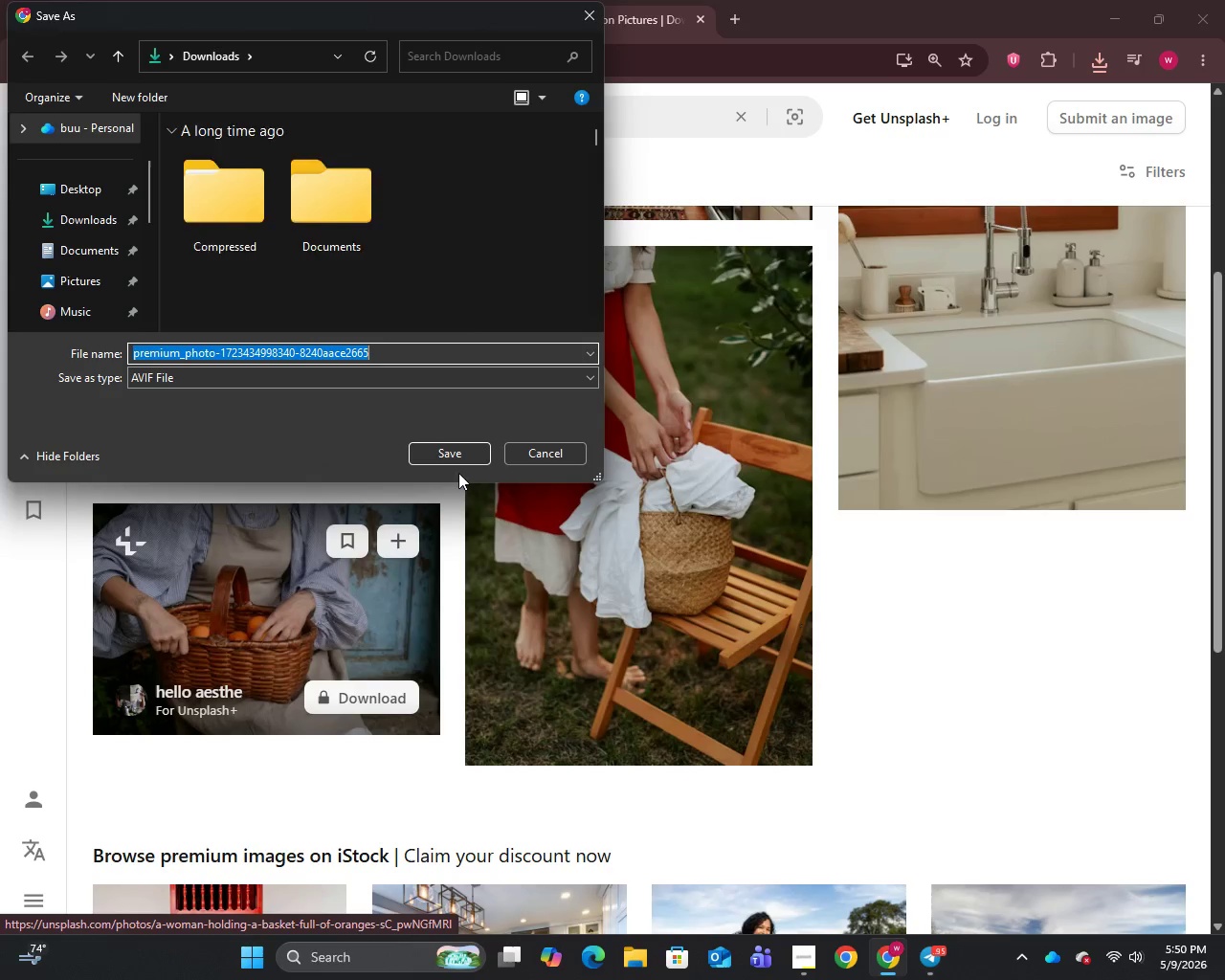 
left_click([451, 448])
 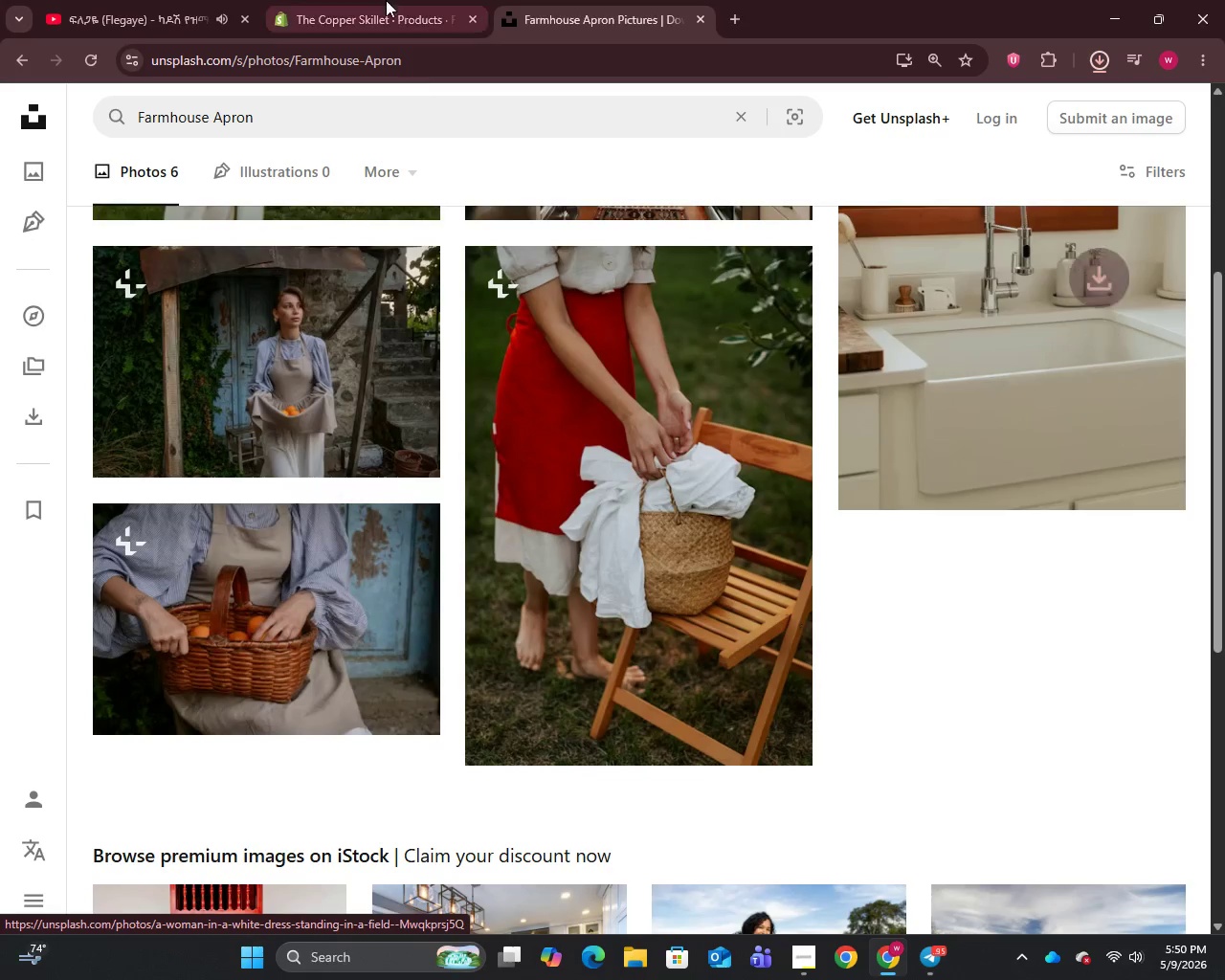 
left_click([383, 0])
 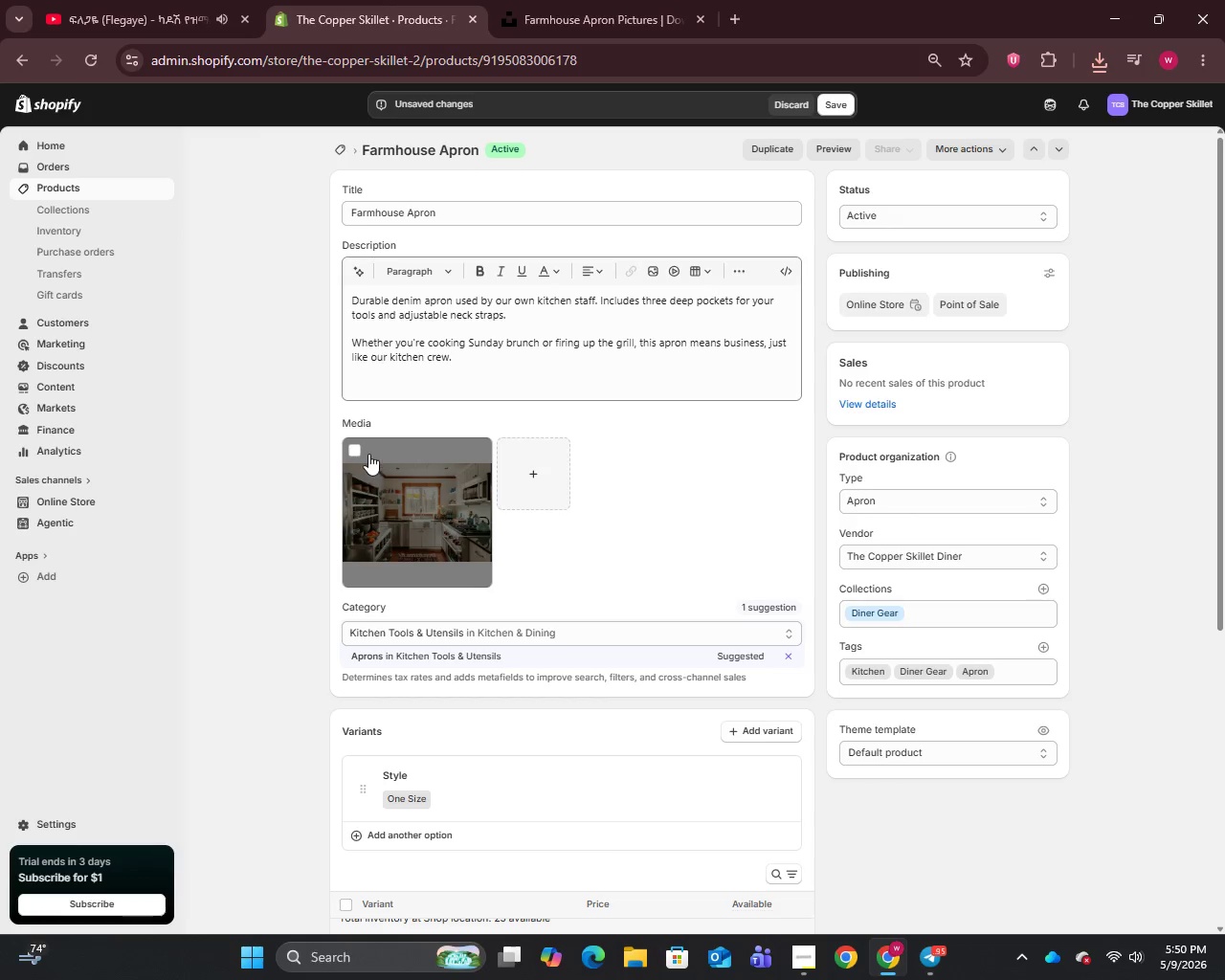 
left_click([354, 450])
 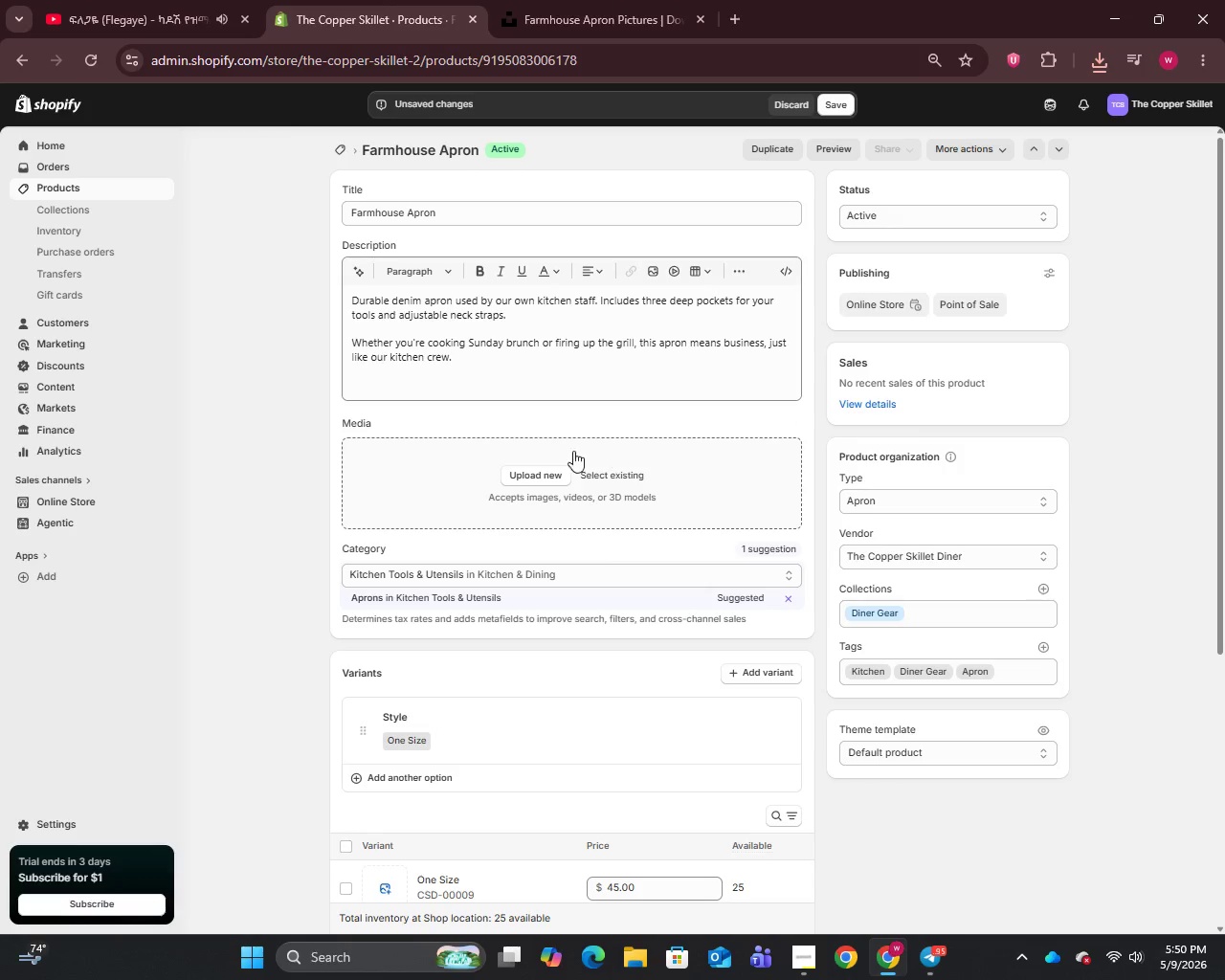 
left_click([528, 477])
 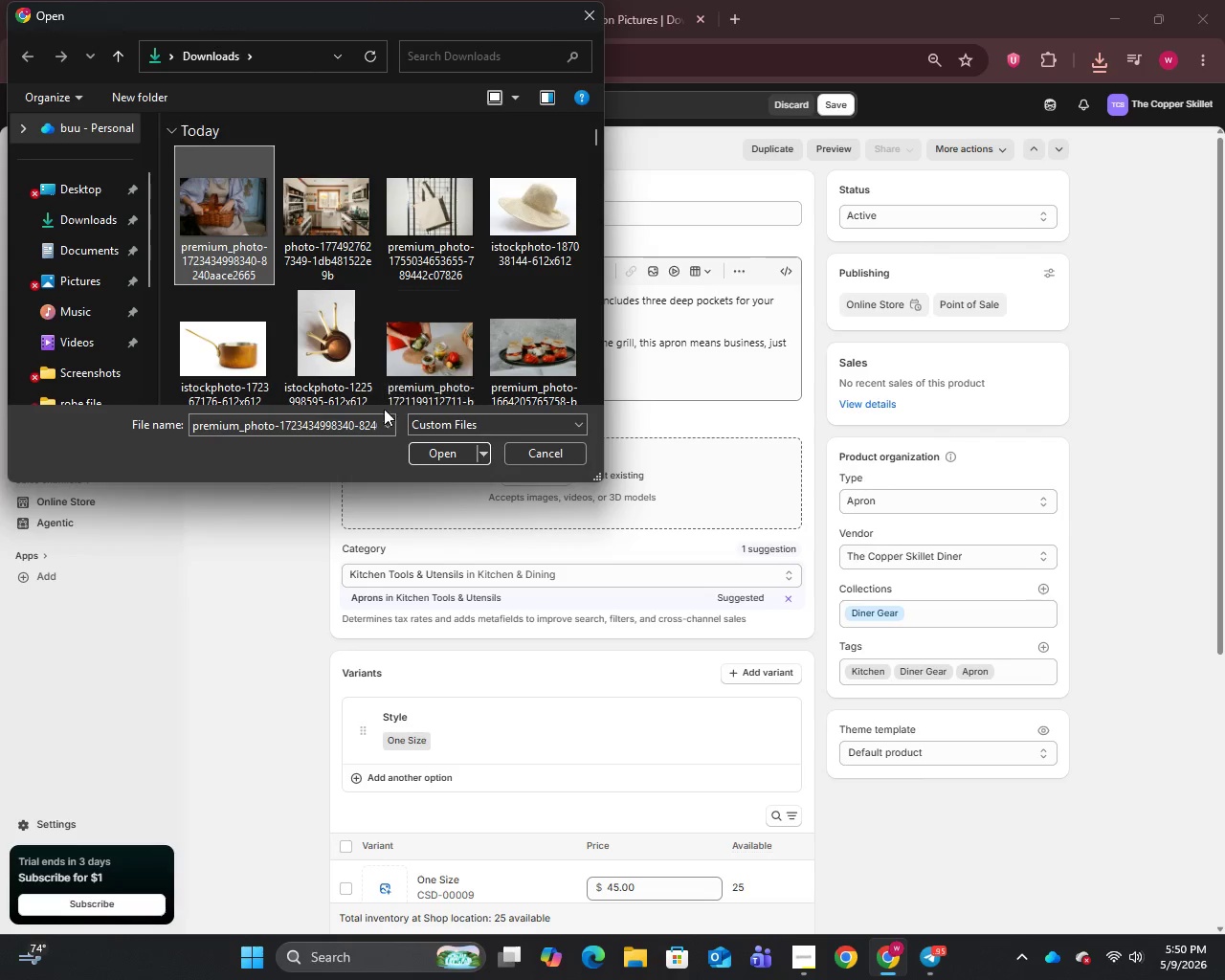 
left_click([433, 450])
 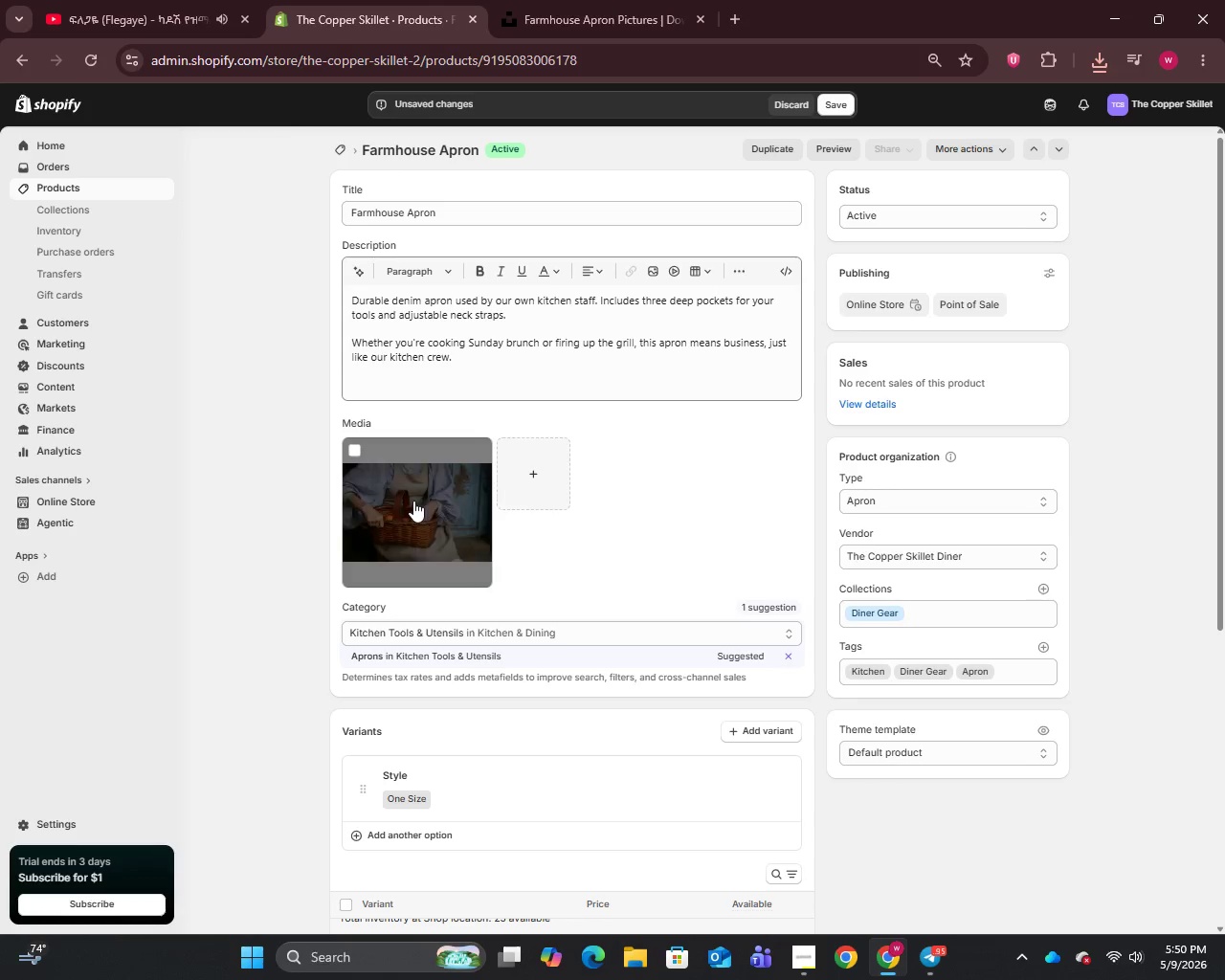 
wait(7.05)
 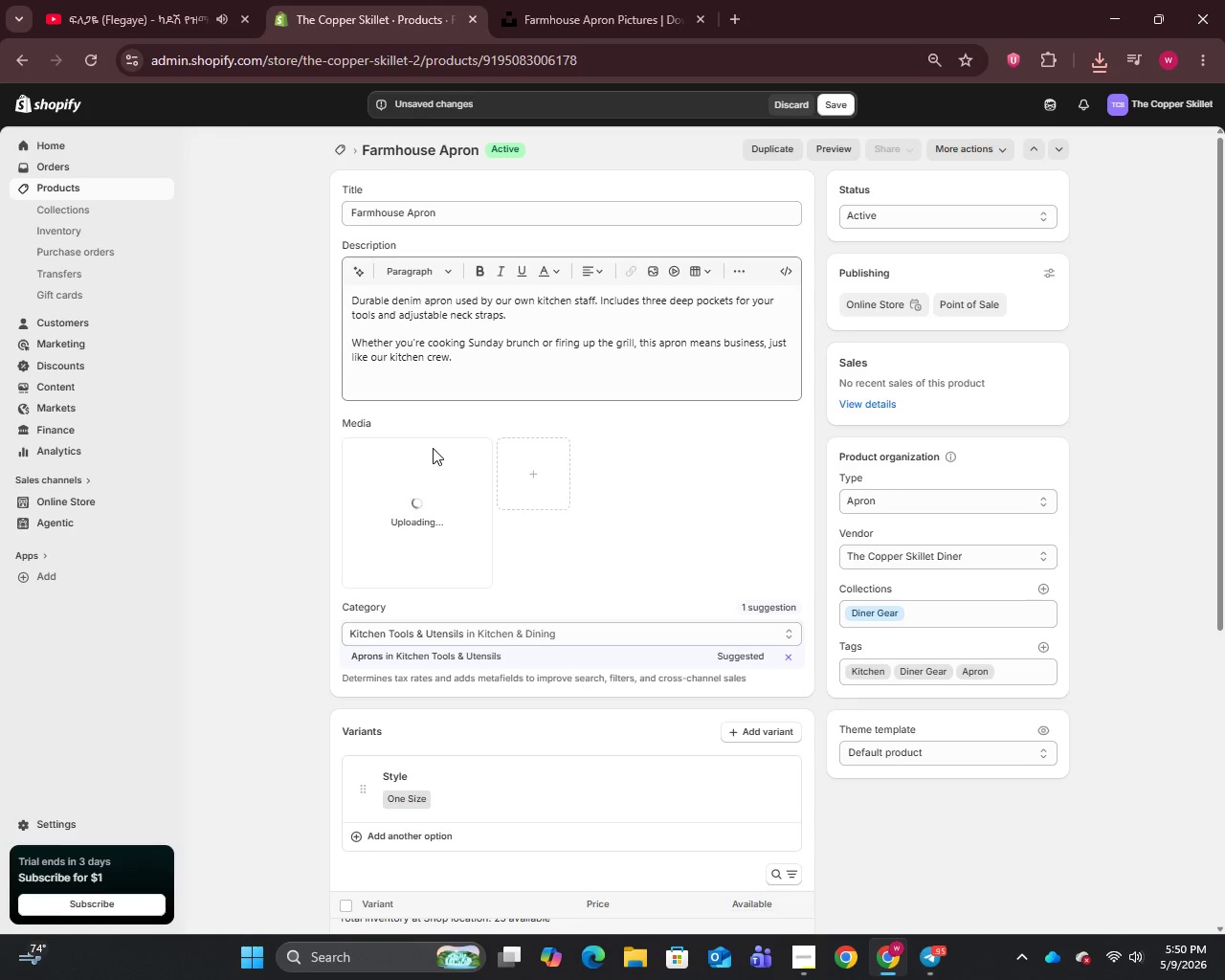 
left_click([413, 501])
 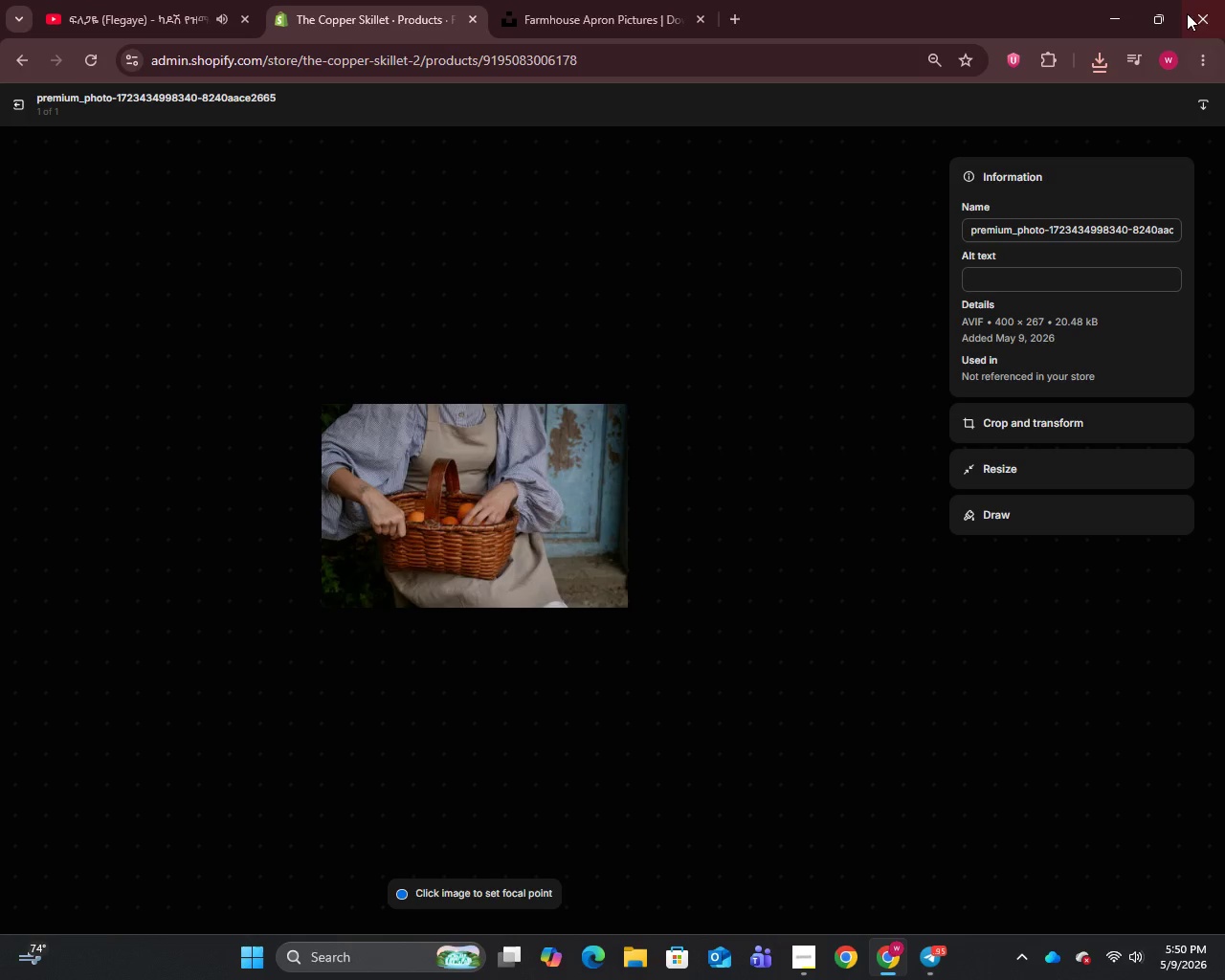 
left_click([1044, 219])
 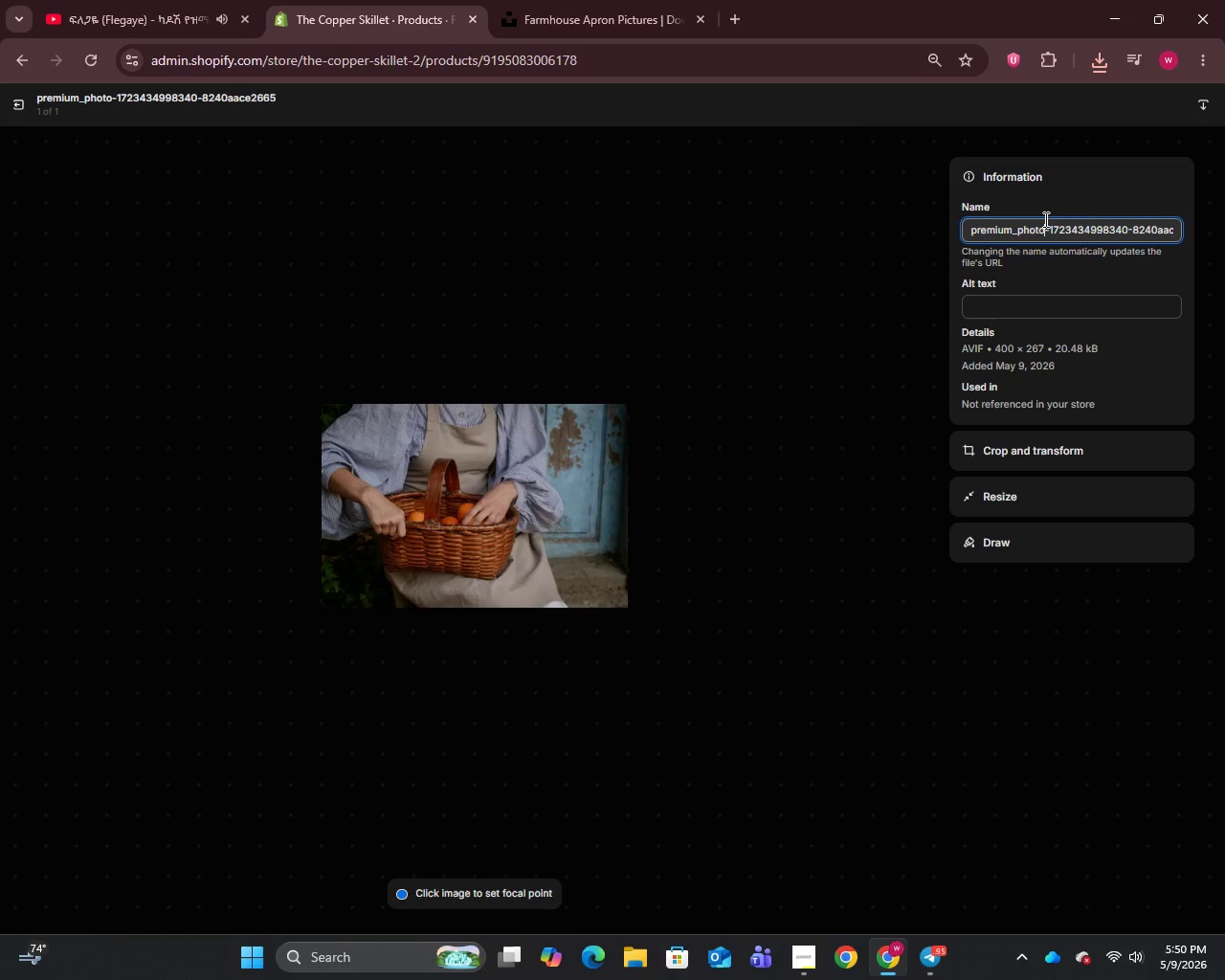 
key(Control+A)
 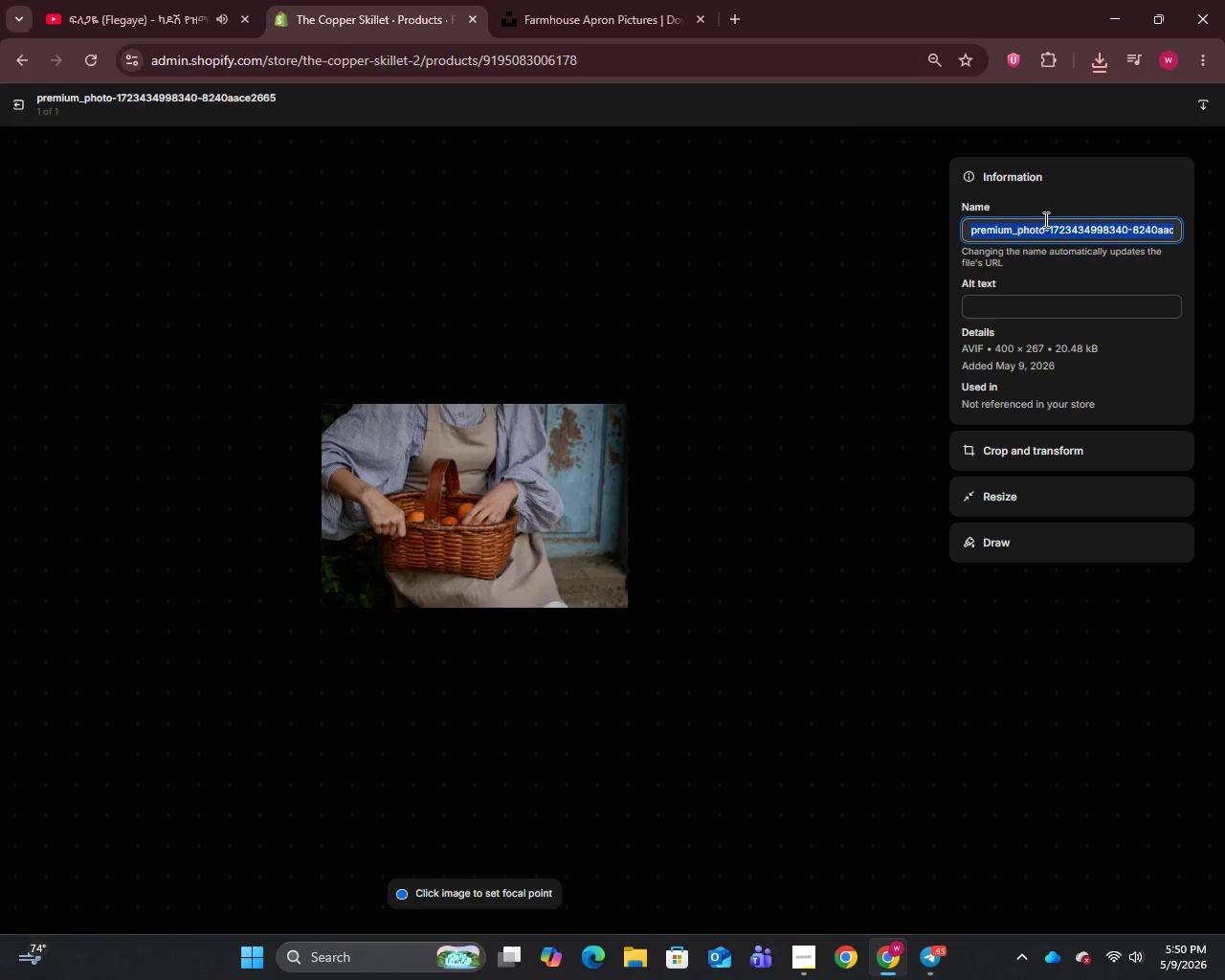 
key(Control+V)
 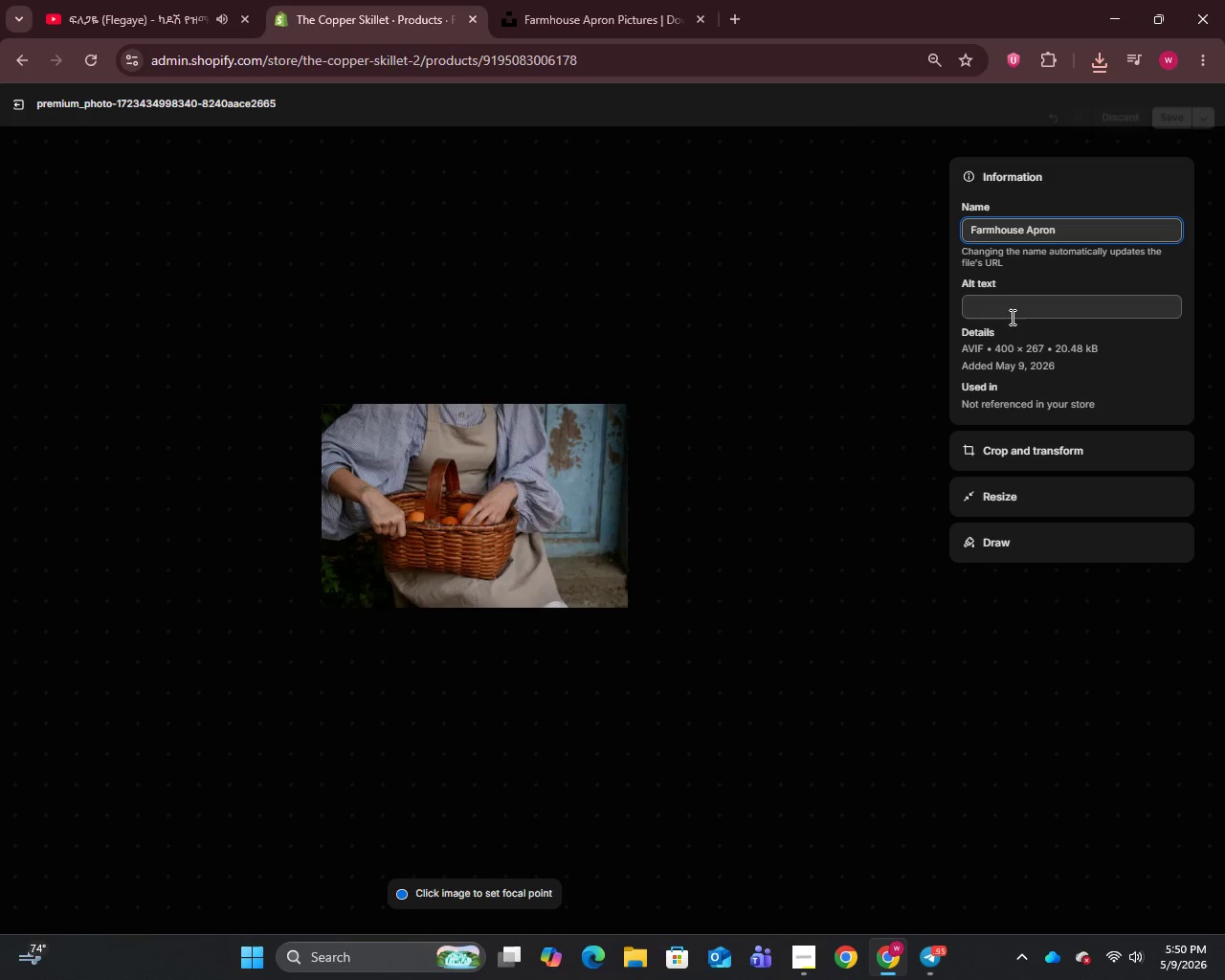 
left_click([1010, 317])
 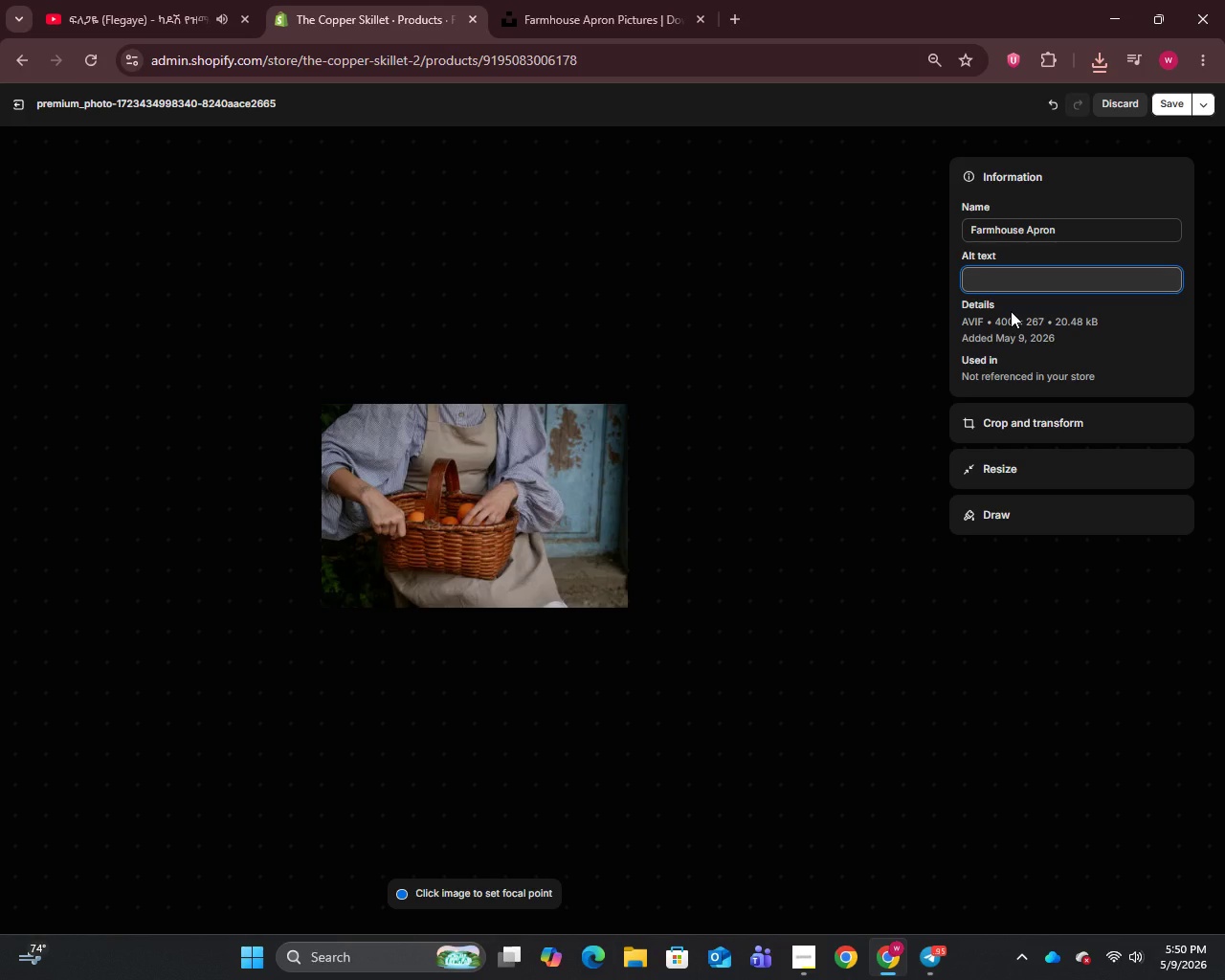 
wait(22.59)
 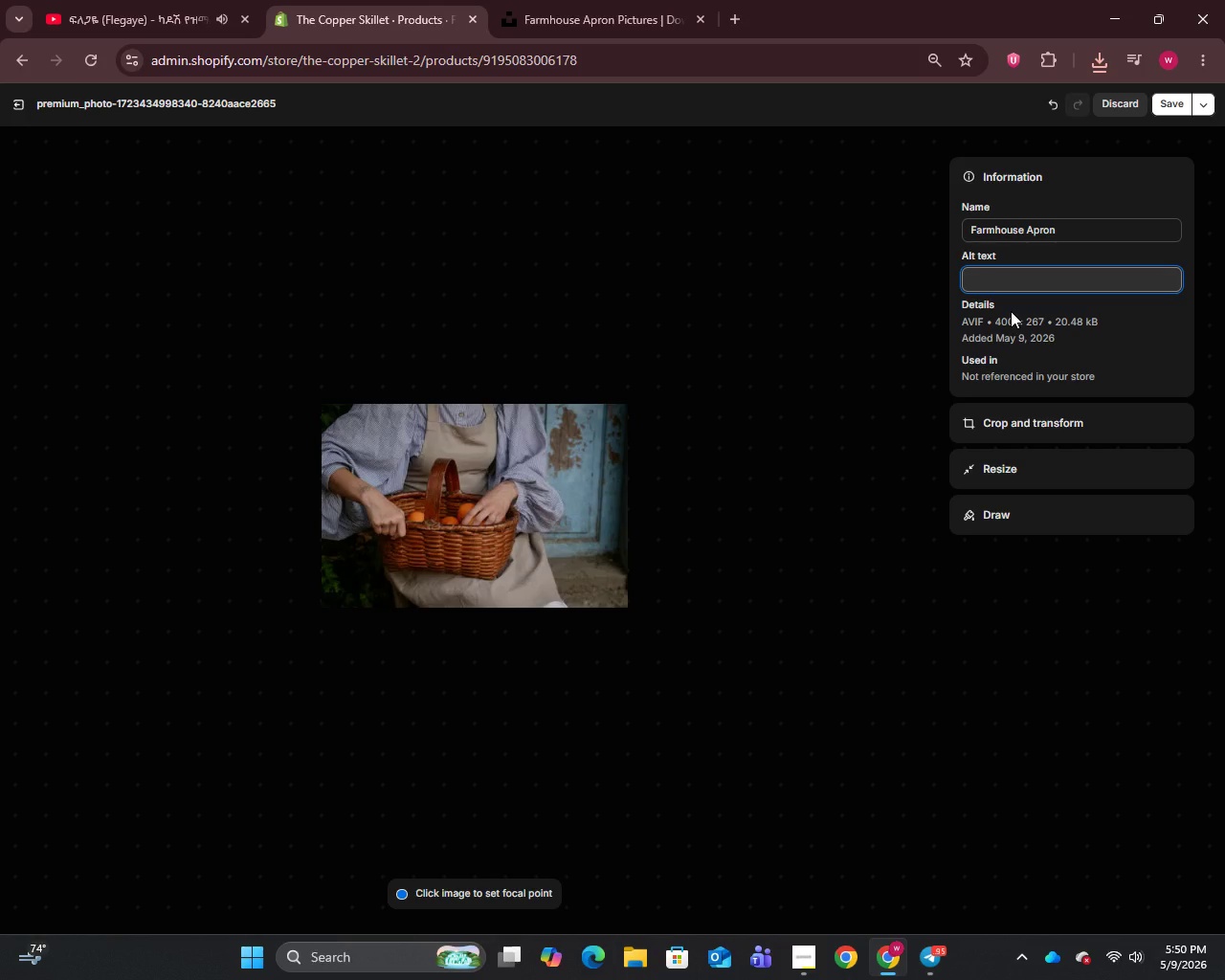 
type(Farmhouse Denim Apron with three deep pockets and adjustable neck straps used by Copper Ski)
 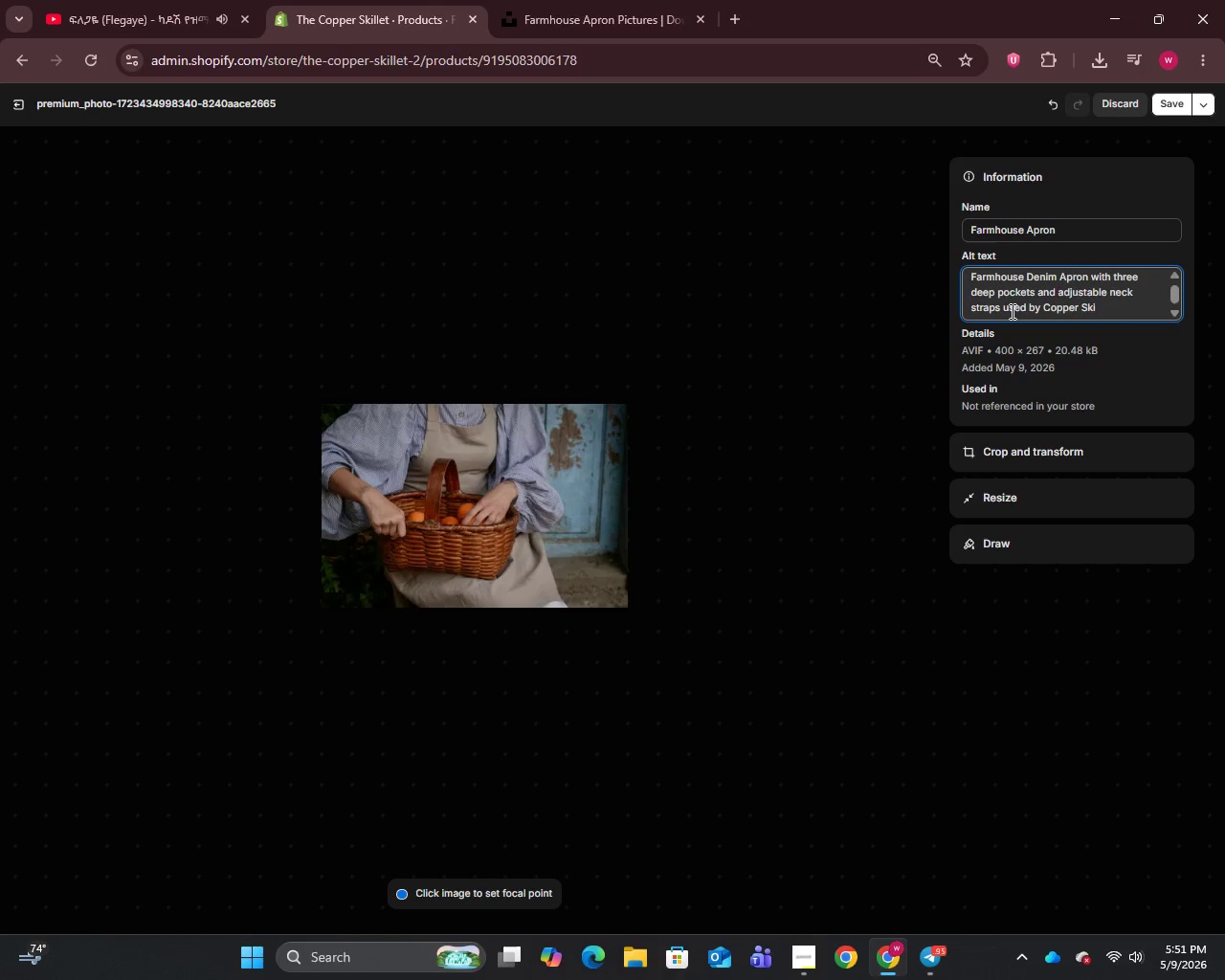 
type(llet kitchen staff)
 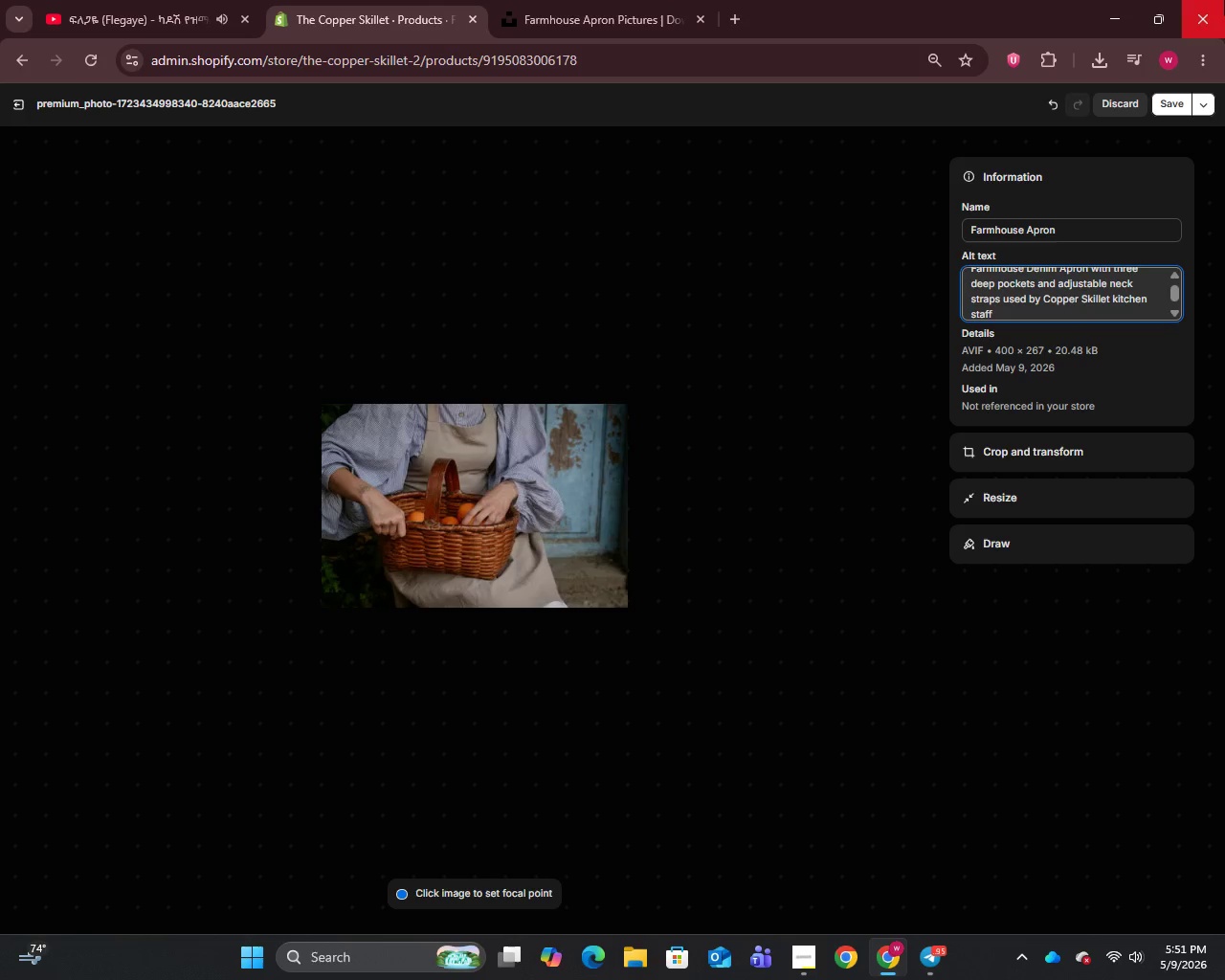 
left_click([1163, 106])
 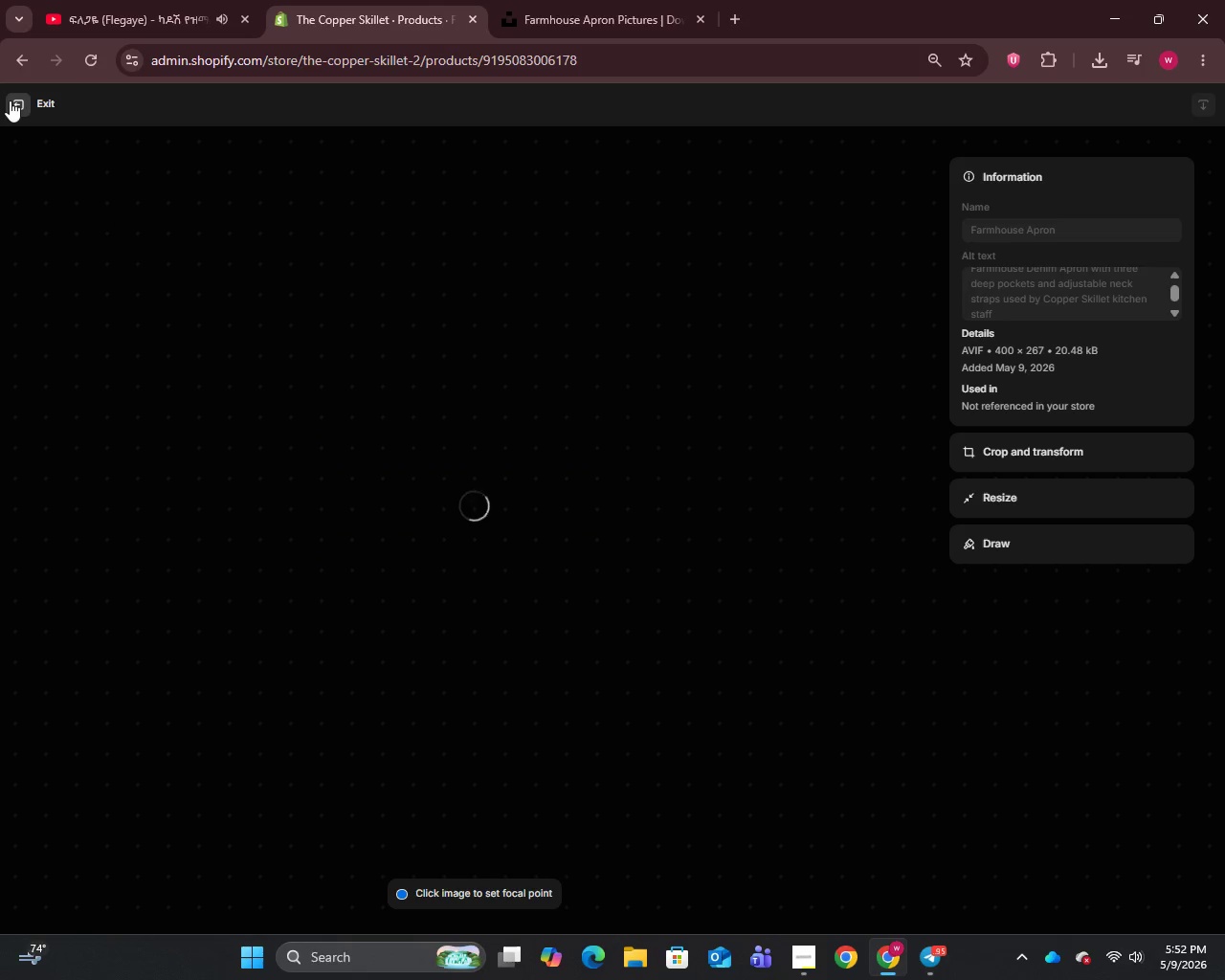 
left_click([10, 100])
 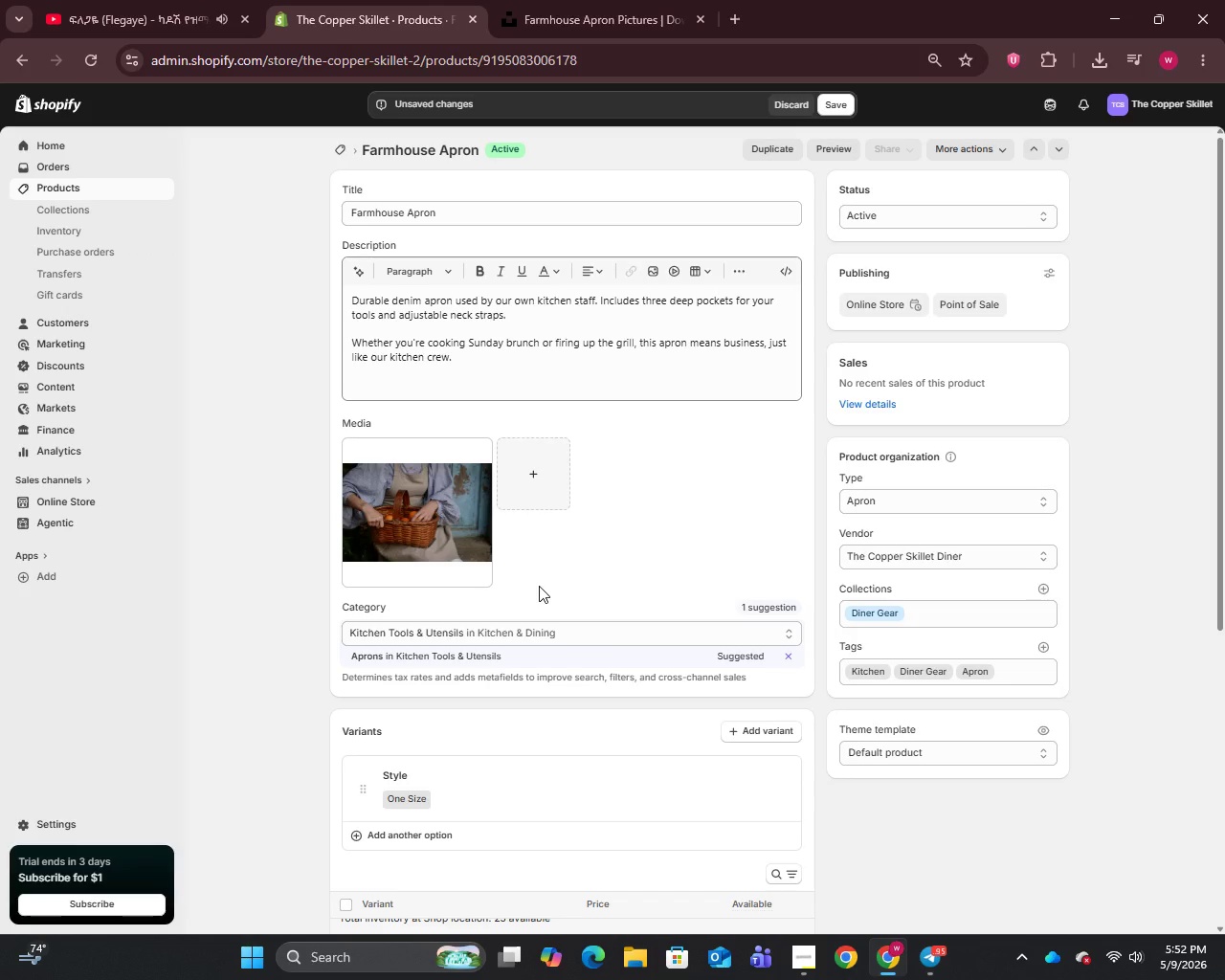 
scroll: coordinate [539, 587], scroll_direction: down, amount: 7.0
 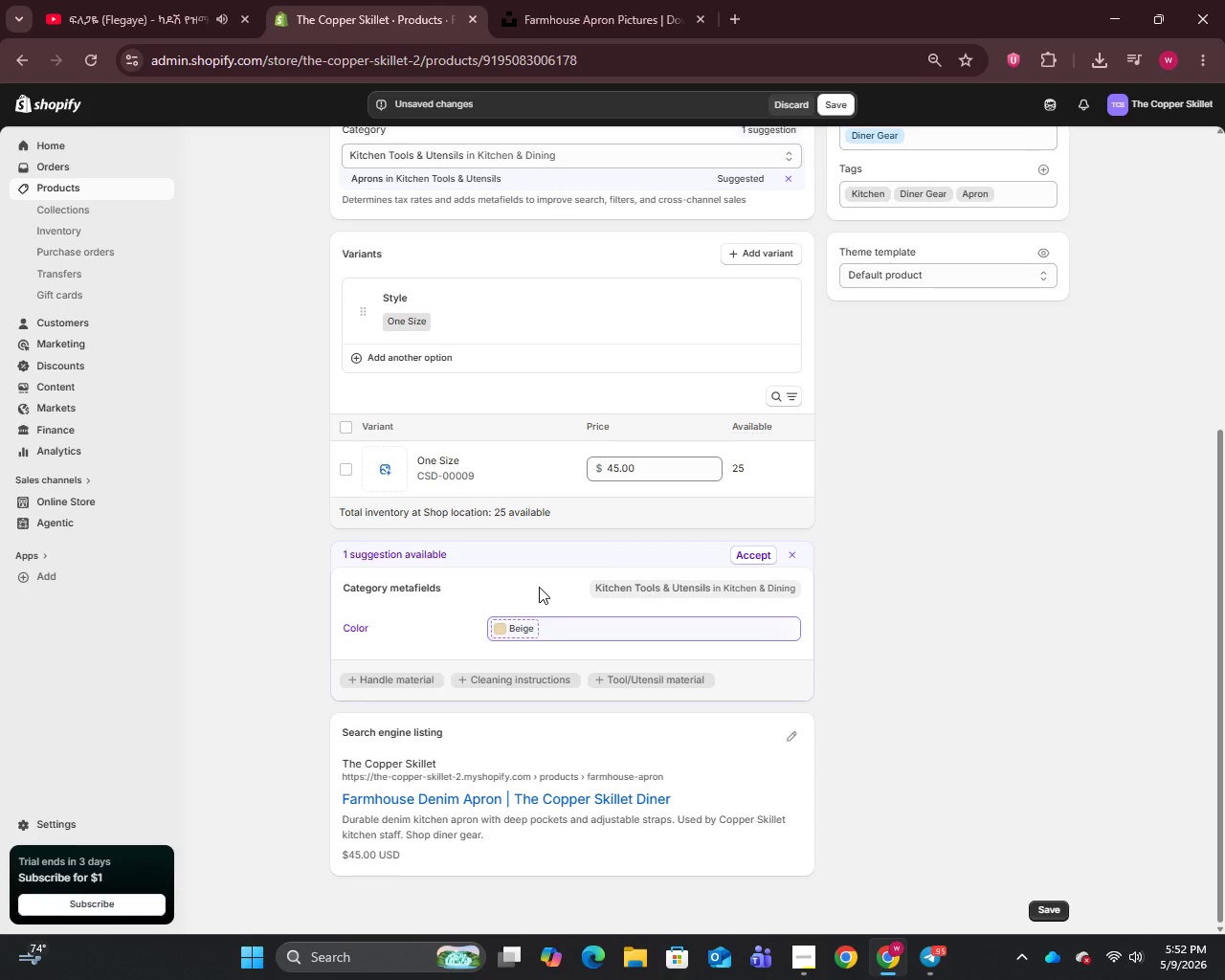 
scroll: coordinate [539, 587], scroll_direction: up, amount: 8.0
 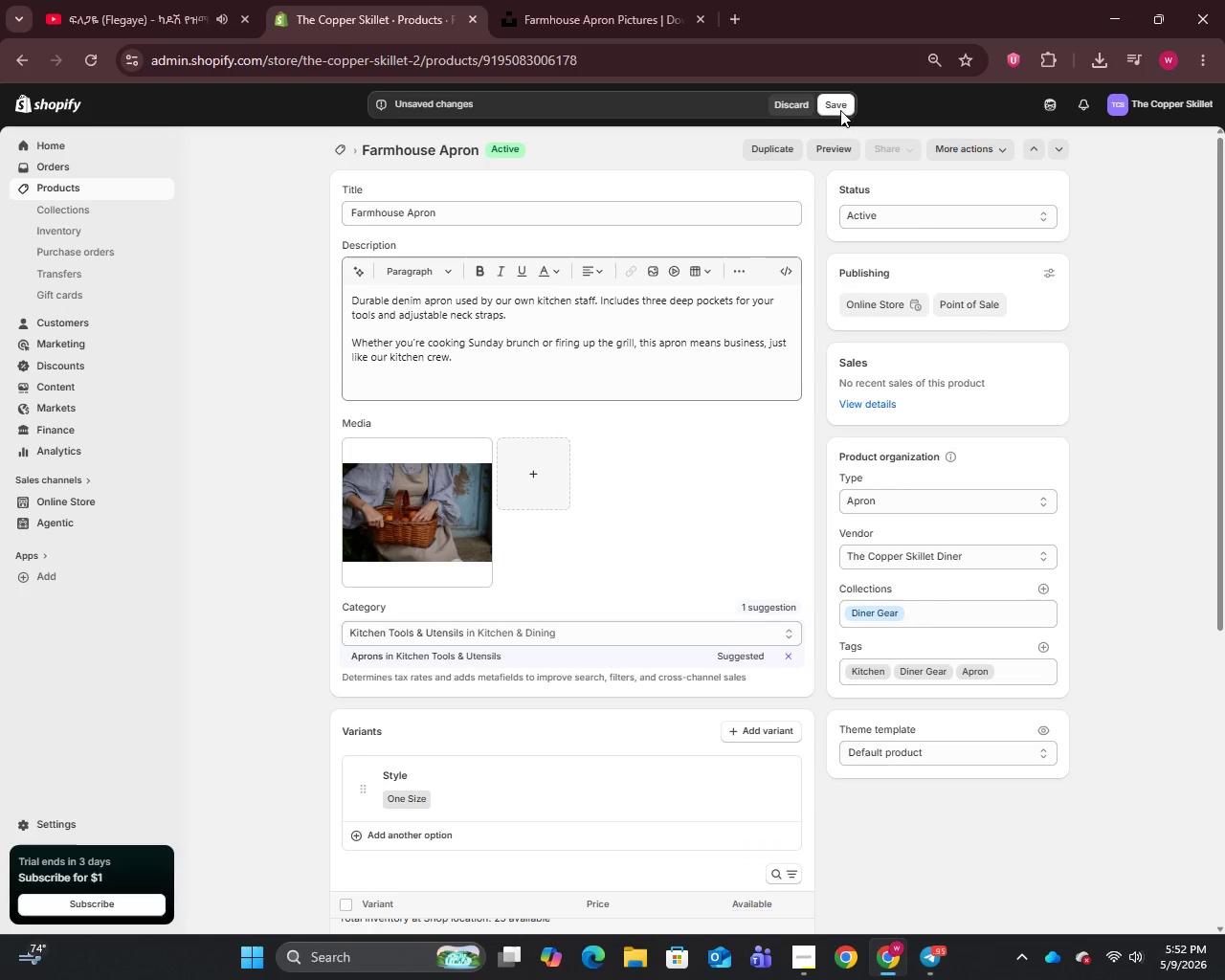 
left_click([840, 104])
 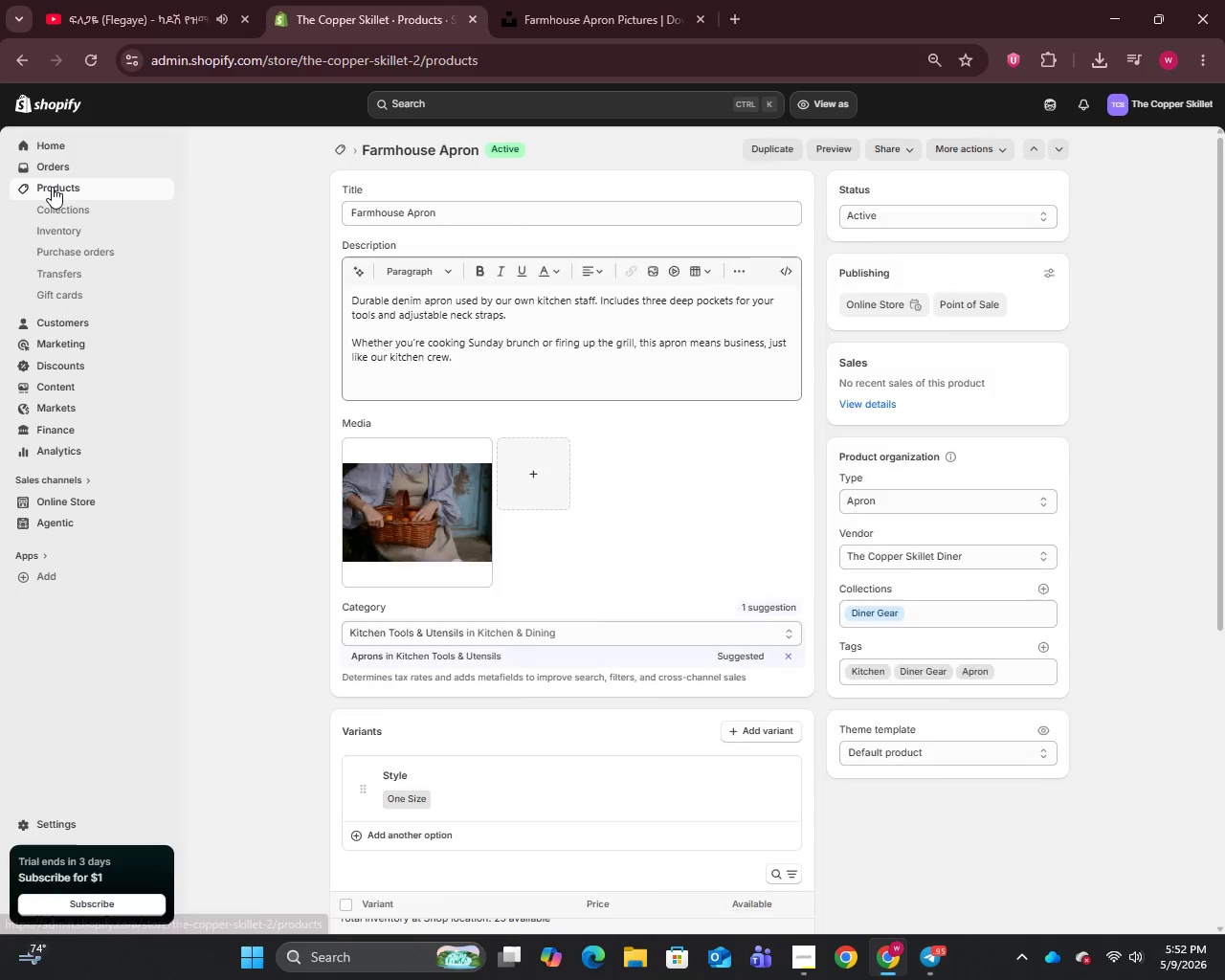 
wait(6.38)
 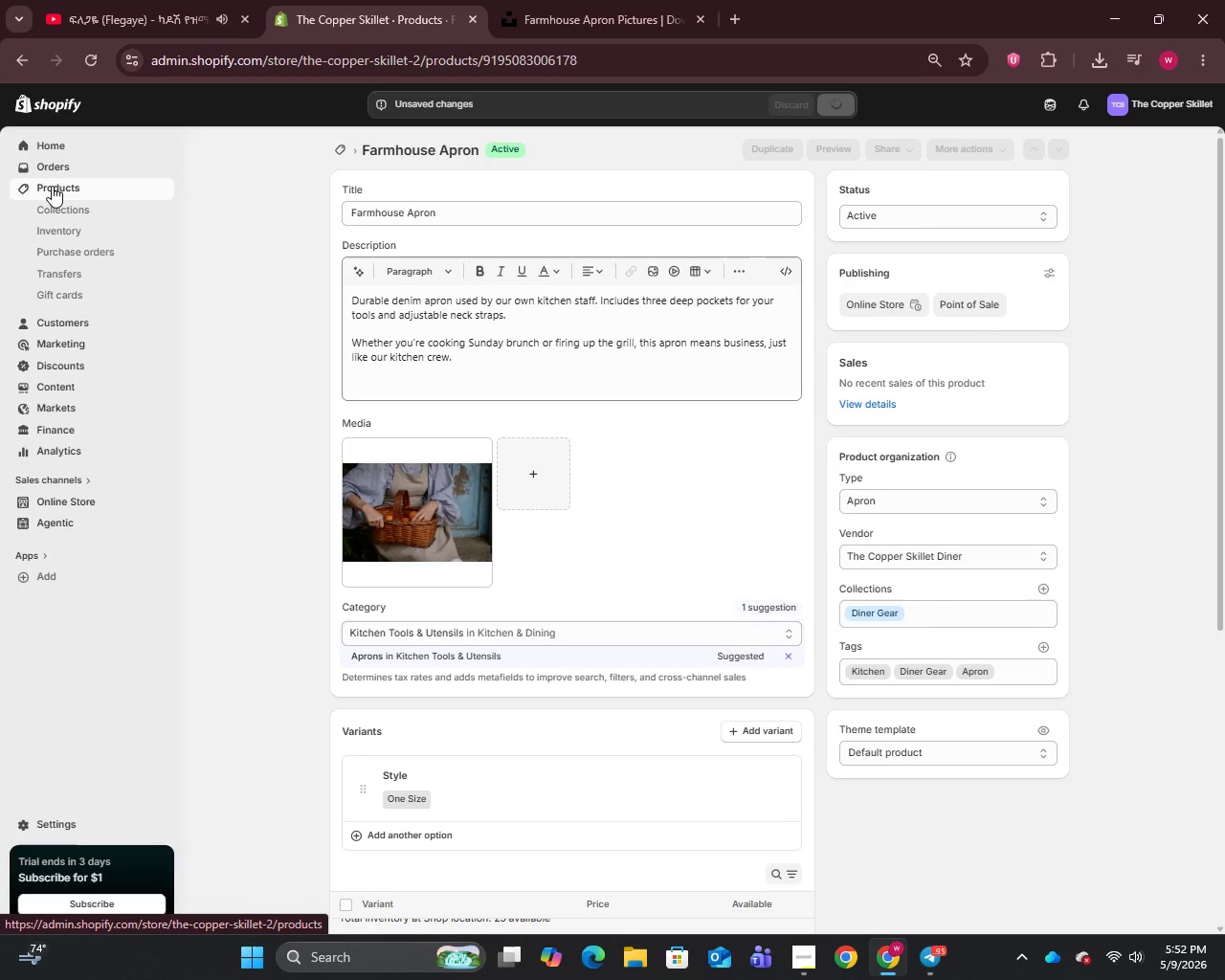 
left_click([284, 654])
 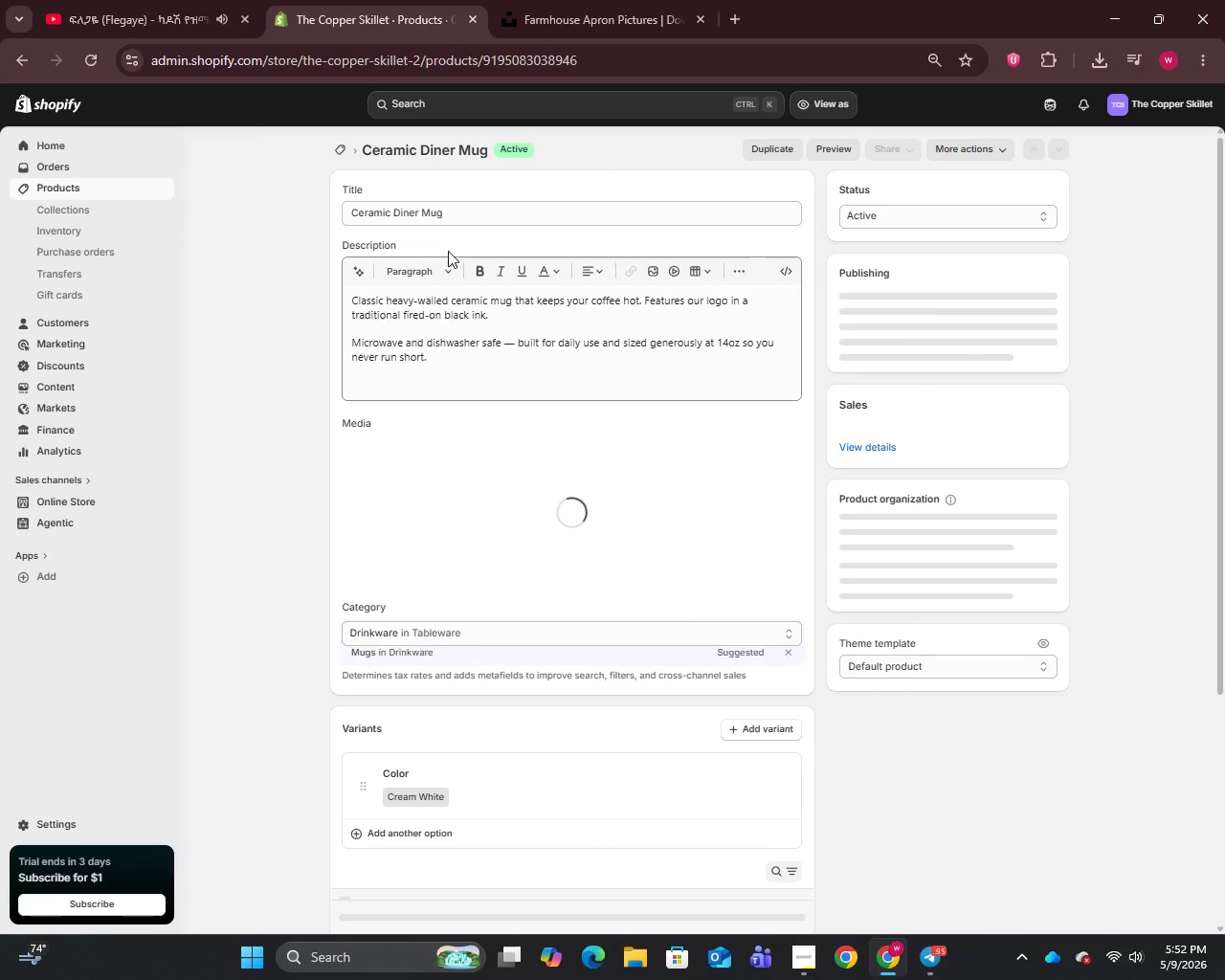 
left_click([460, 209])
 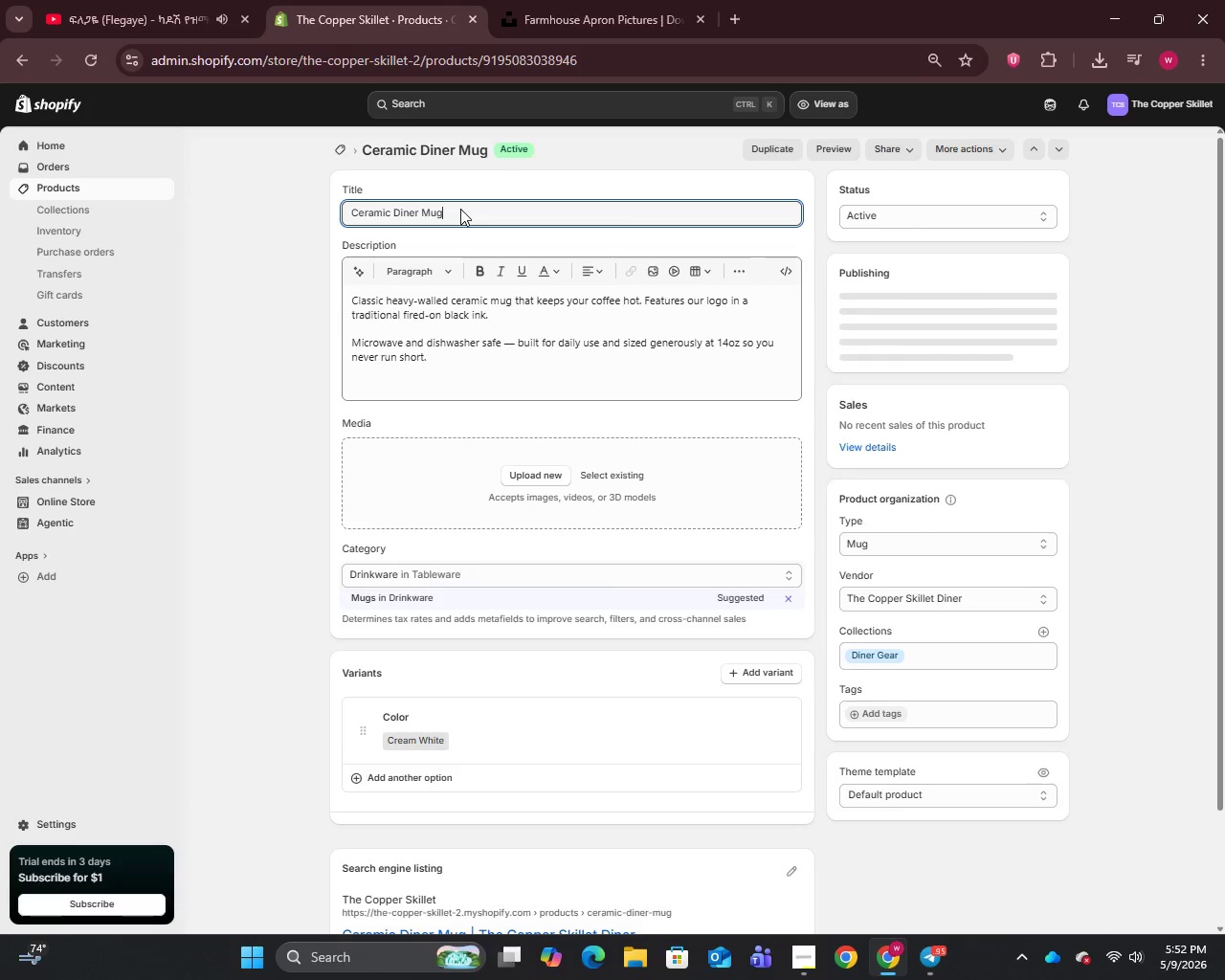 
key(Control+A)
 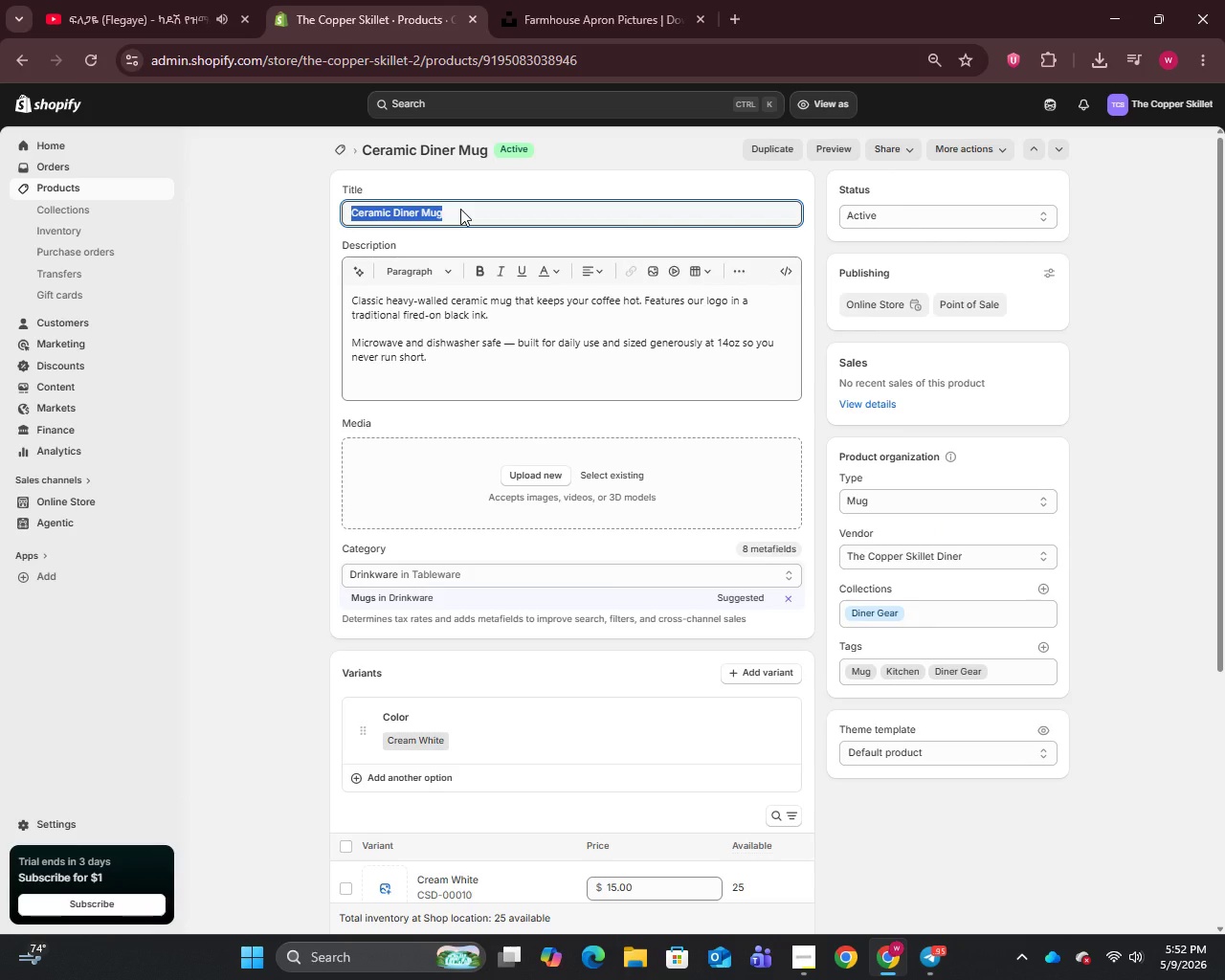 
key(Control+C)
 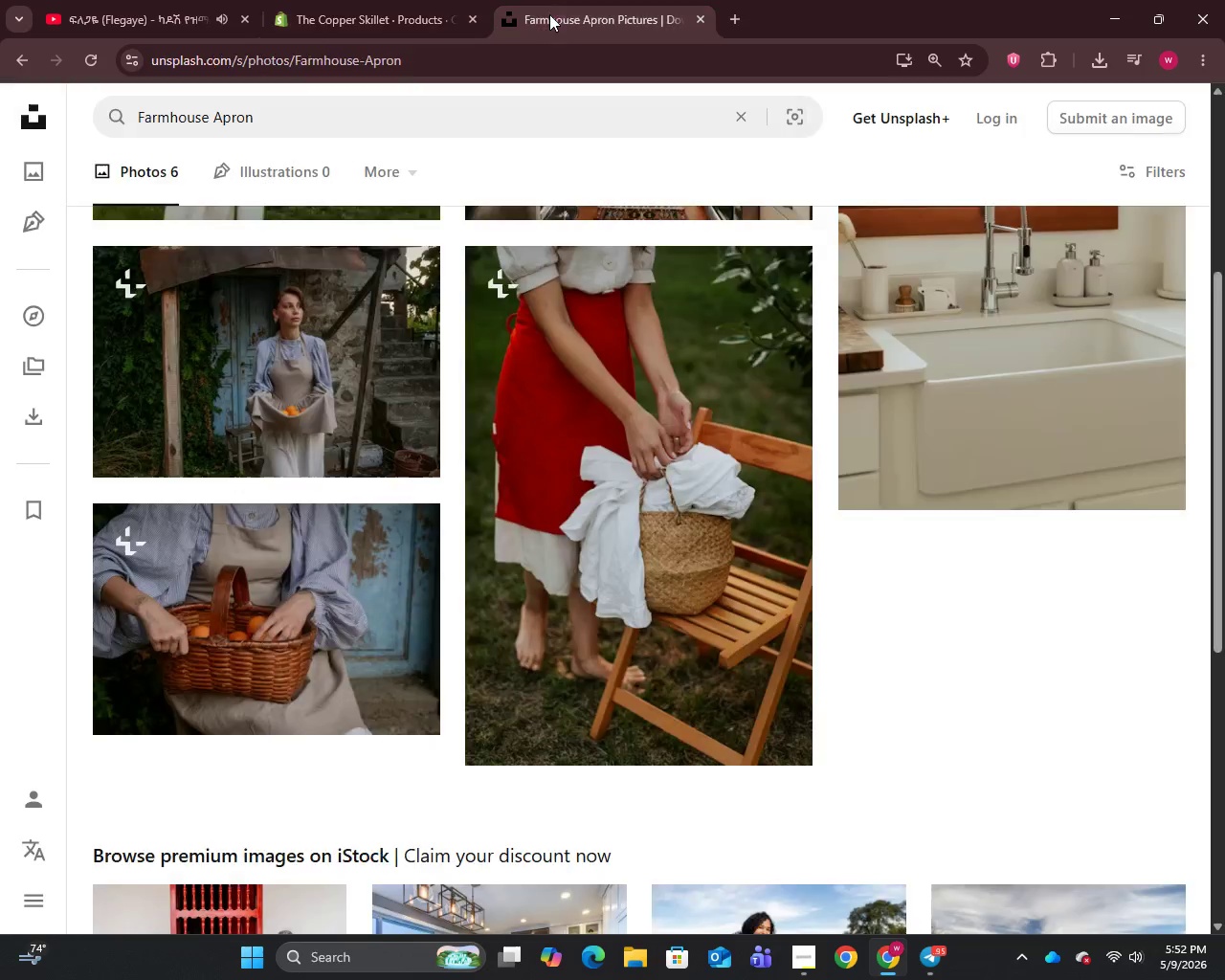 
double_click([457, 122])
 